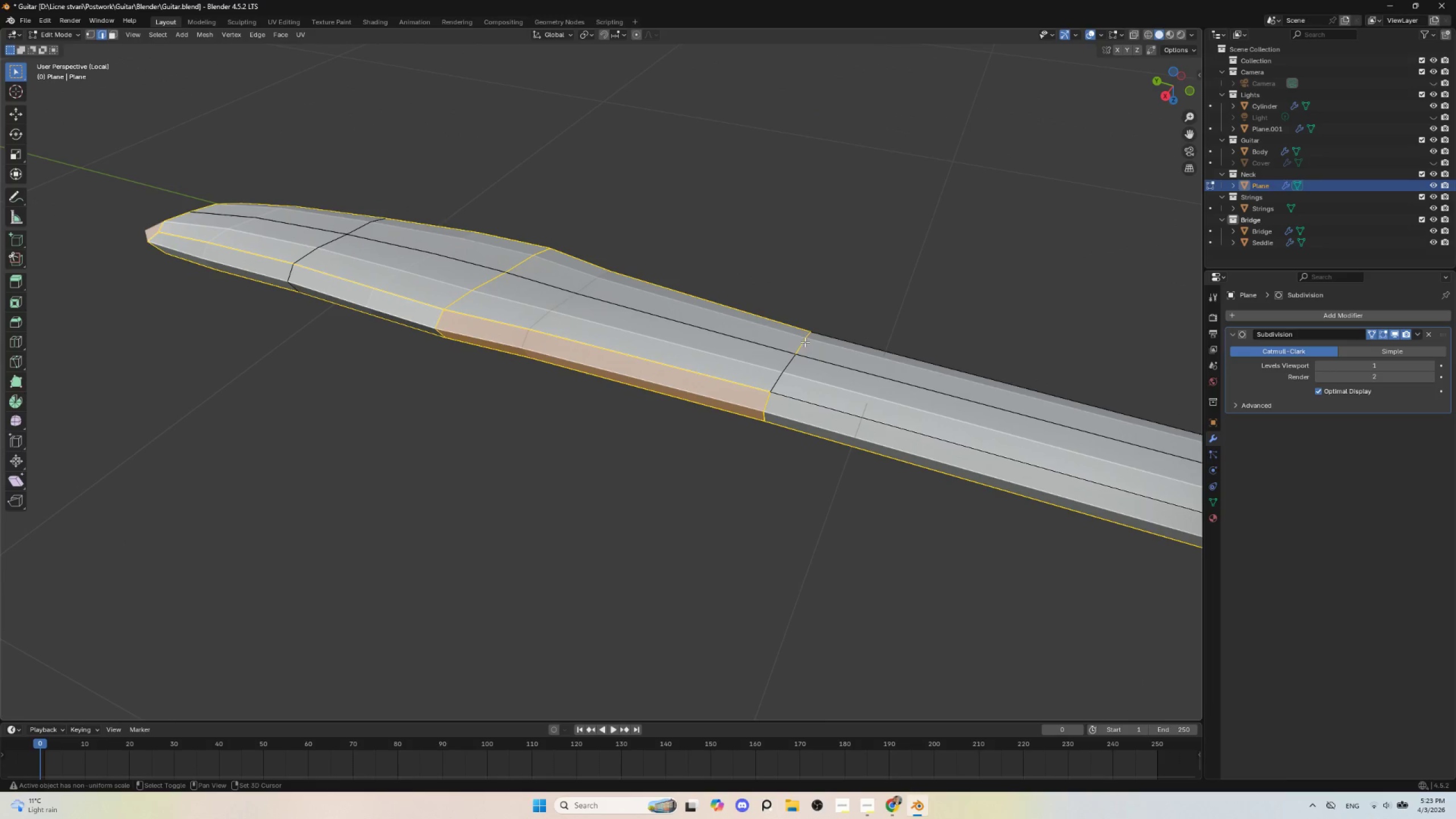 
left_click([804, 341])
 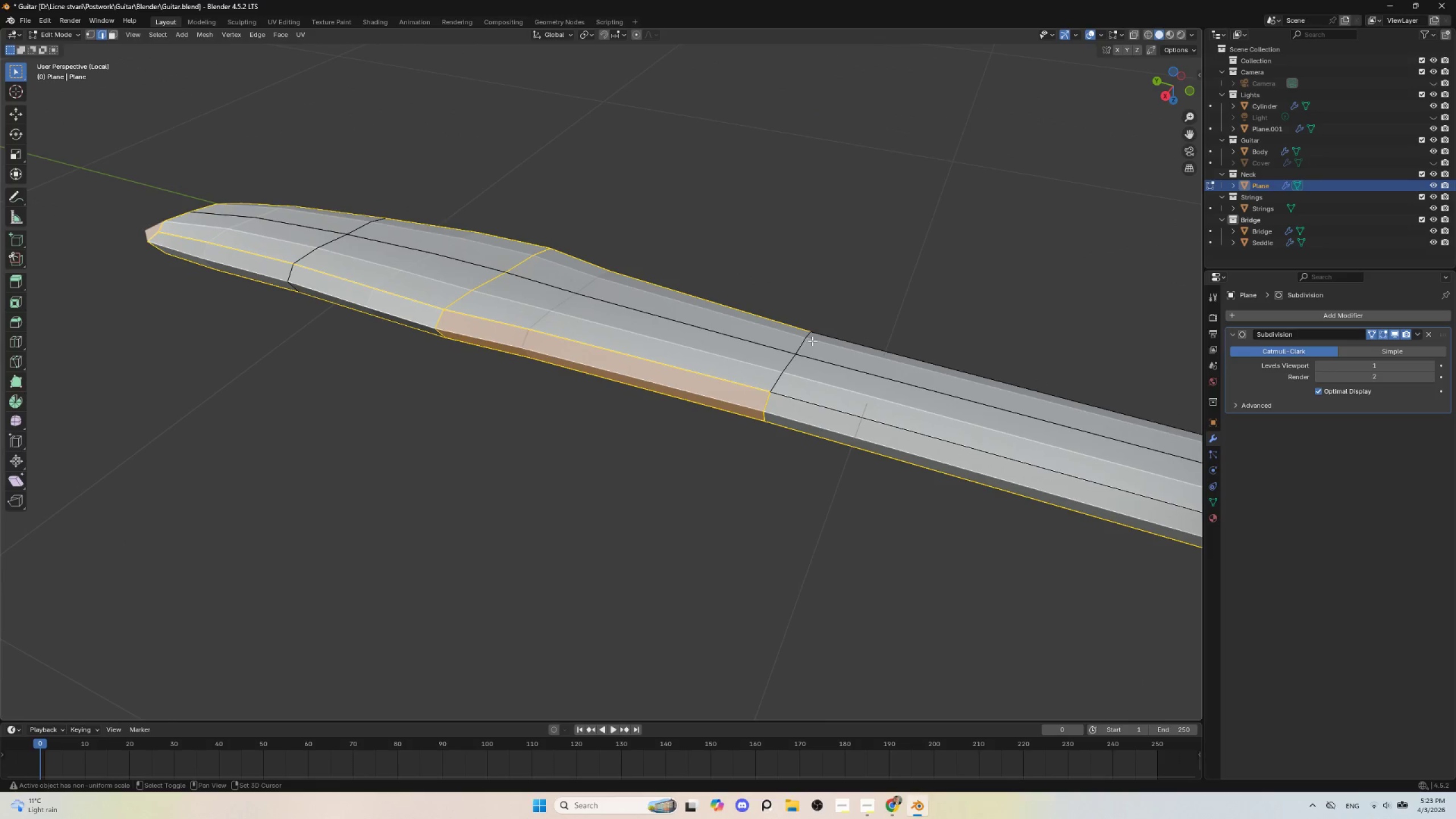 
key(Shift+ShiftLeft)
 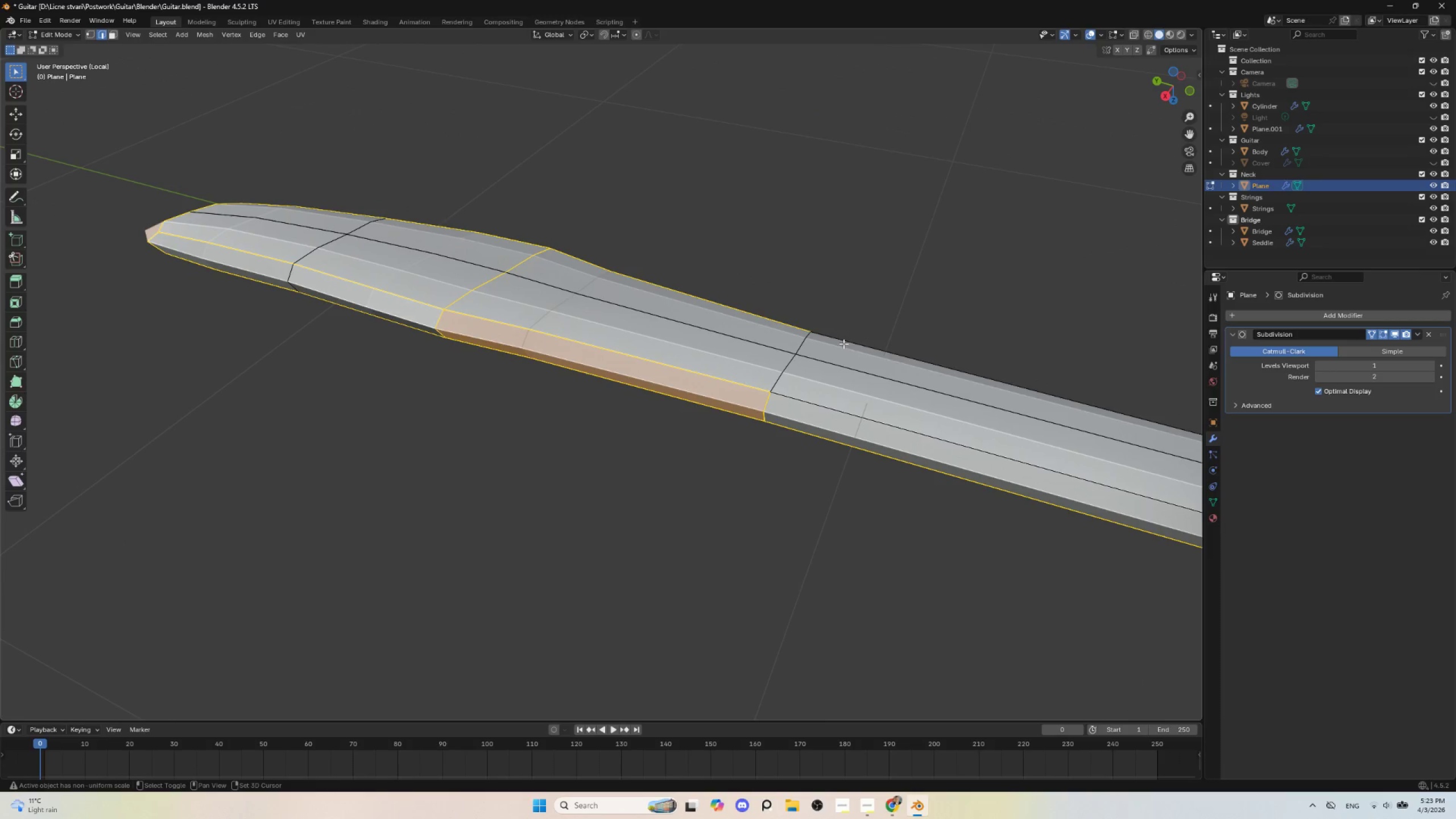 
key(Shift+ShiftLeft)
 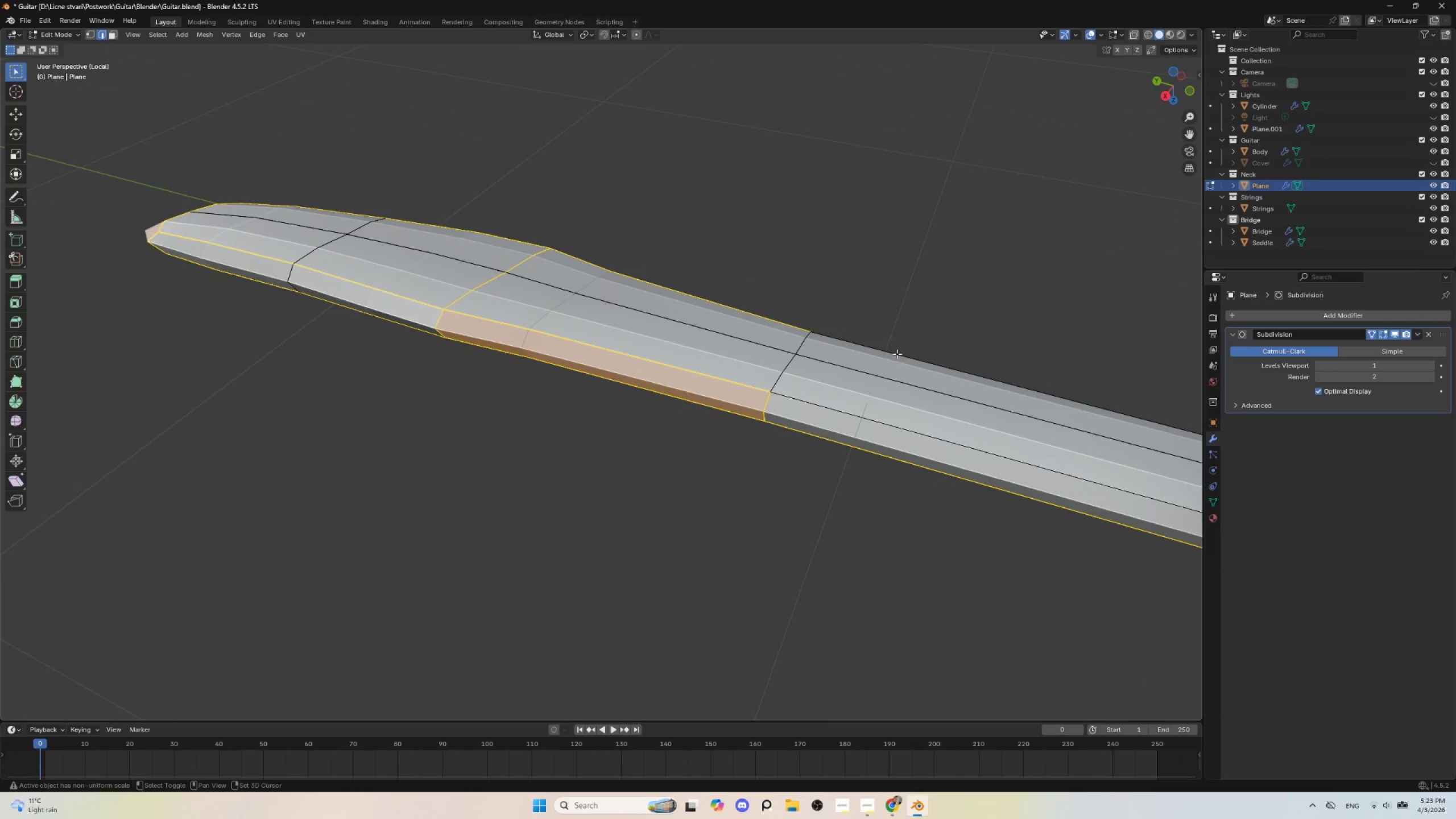 
key(Shift+ShiftLeft)
 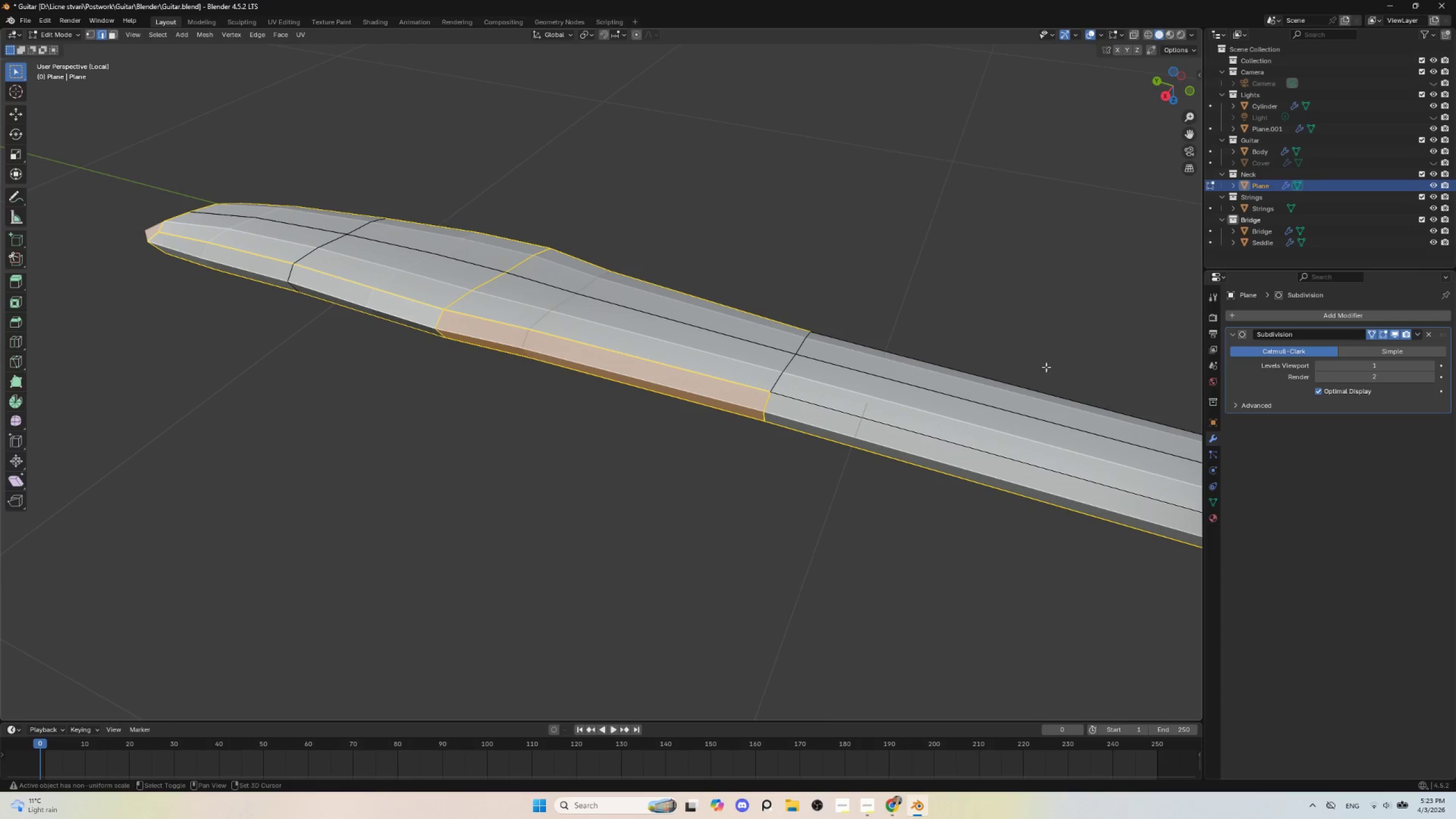 
key(Shift+ShiftLeft)
 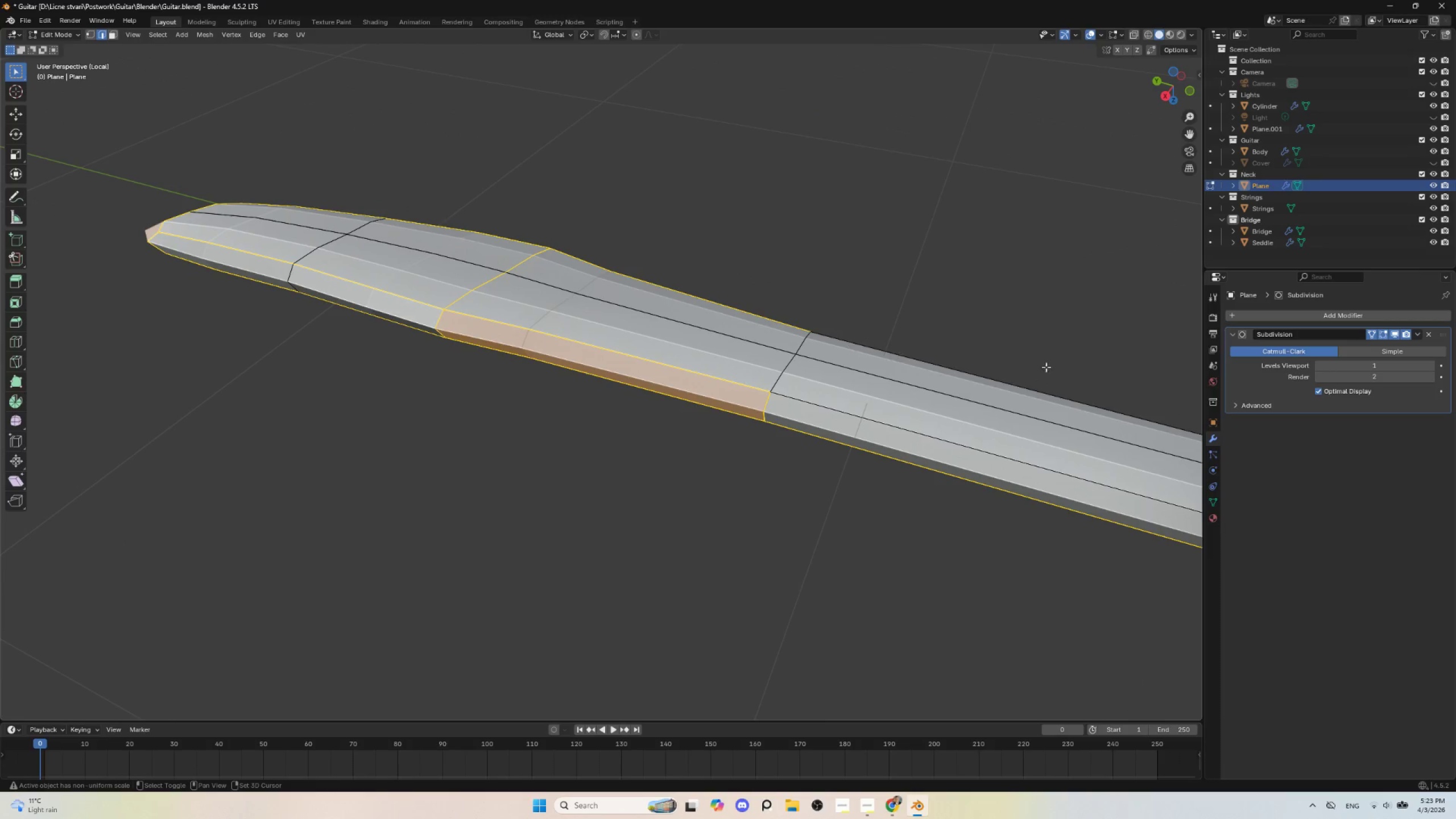 
key(Shift+ShiftLeft)
 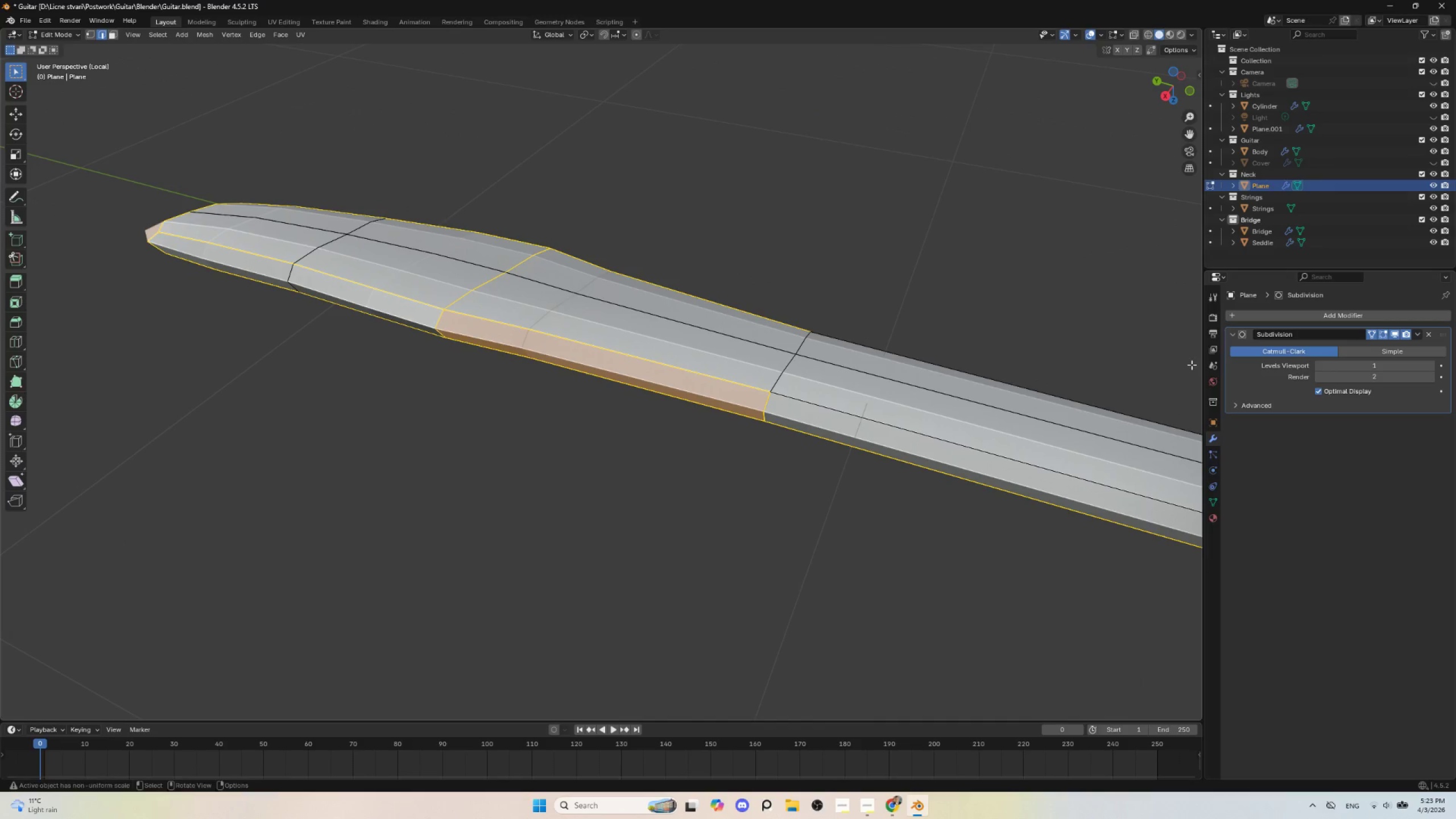 
key(Shift+ShiftLeft)
 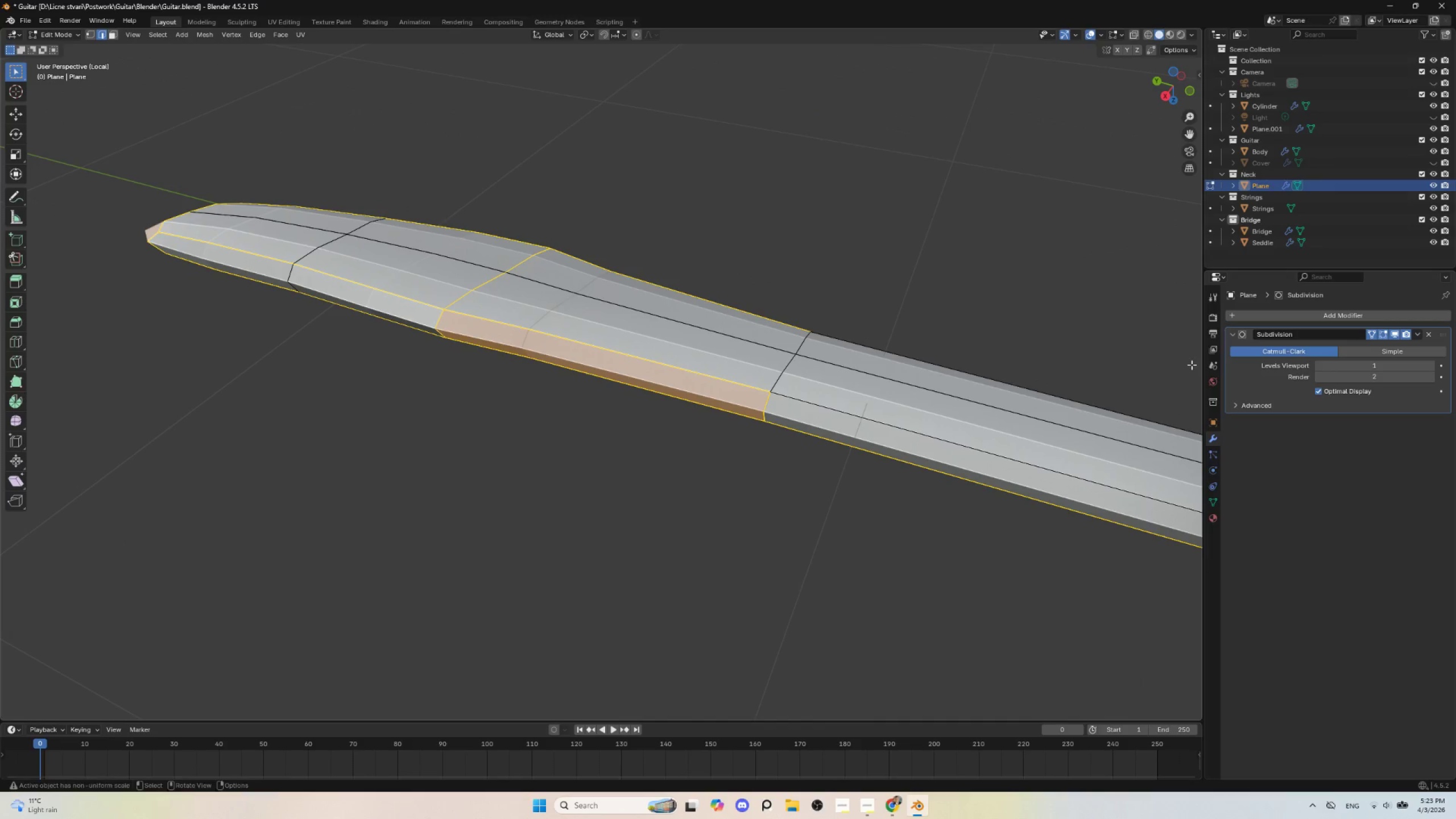 
key(Shift+ShiftLeft)
 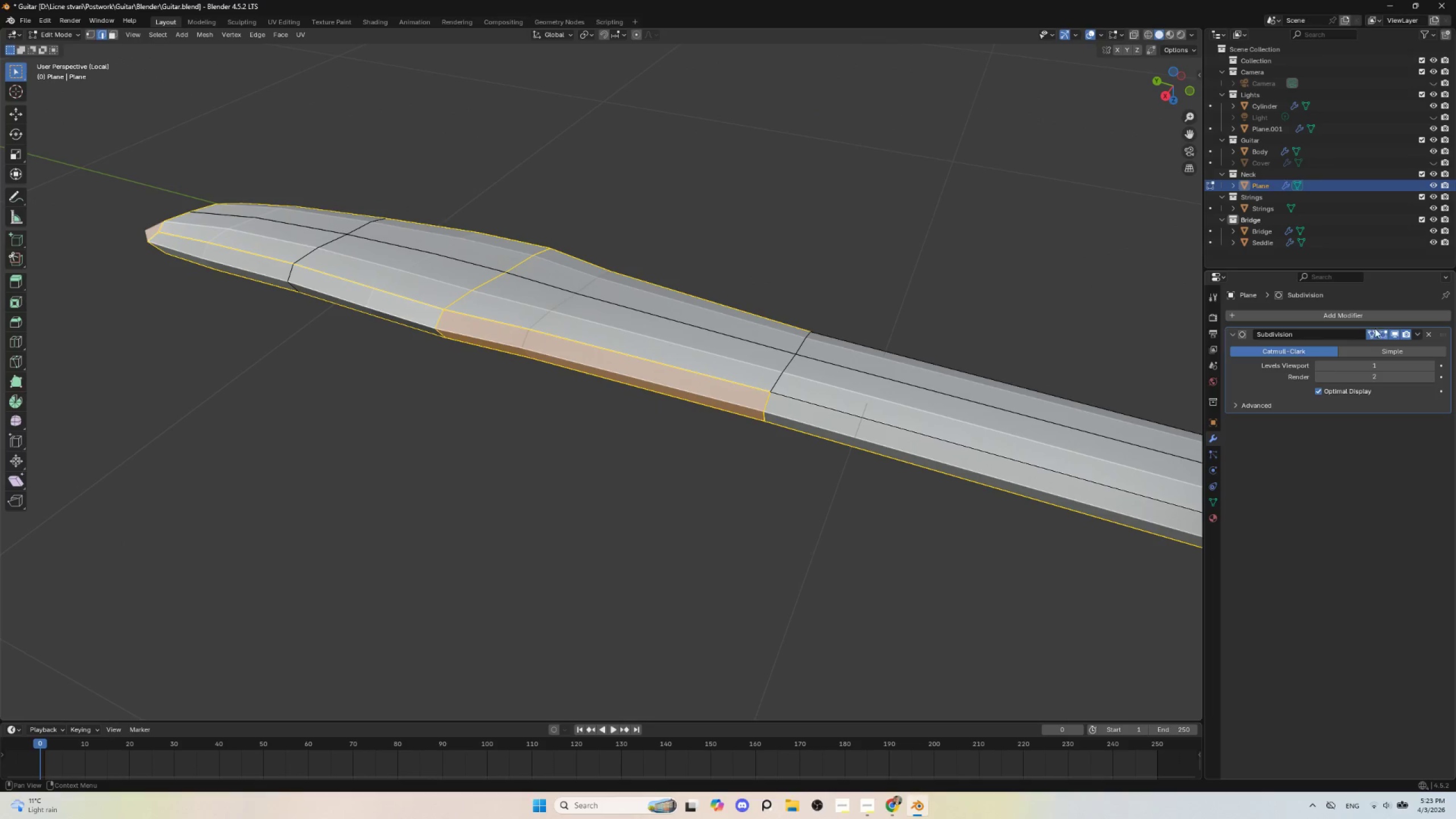 
left_click([1376, 329])
 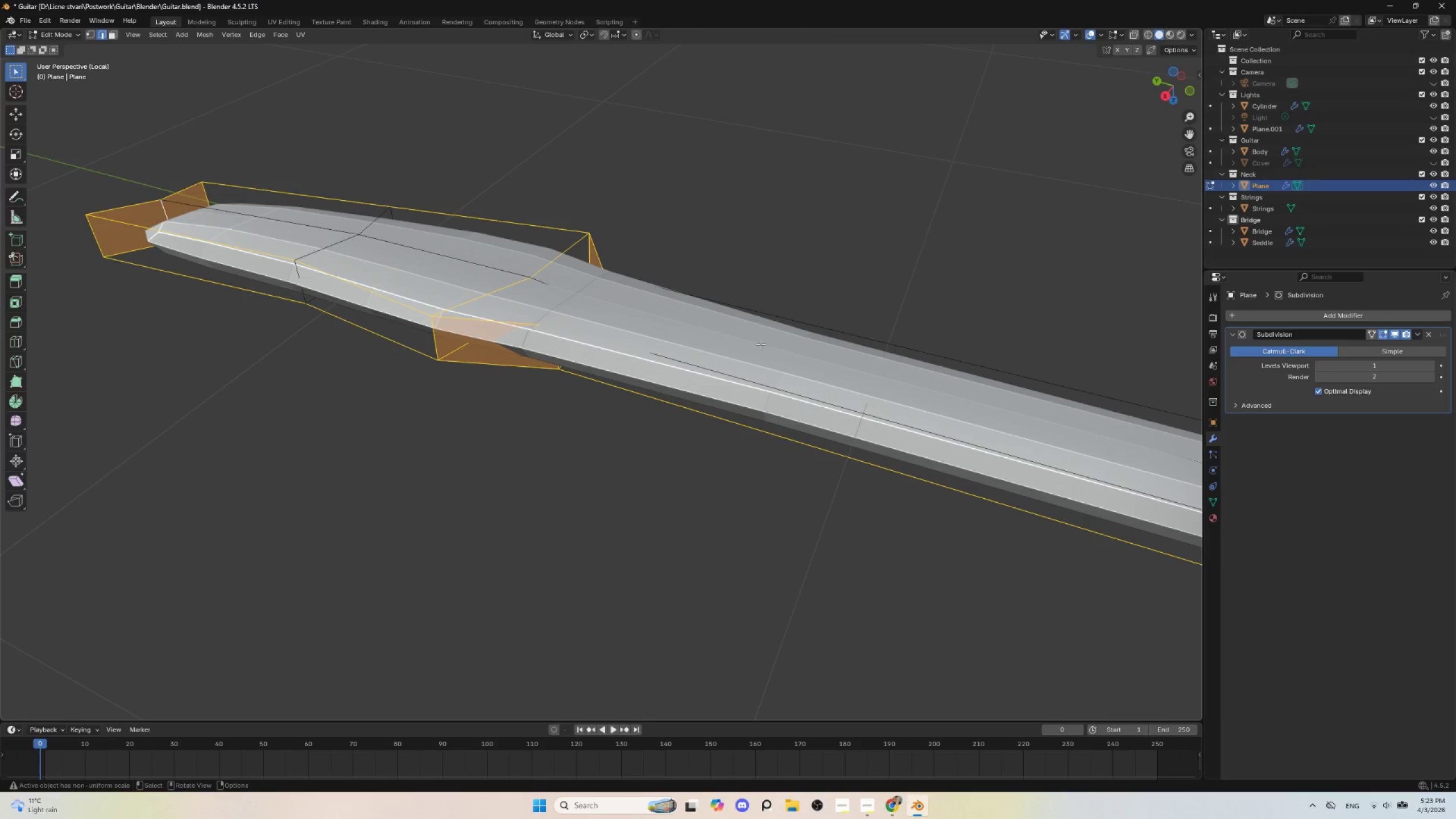 
key(Shift+E)
 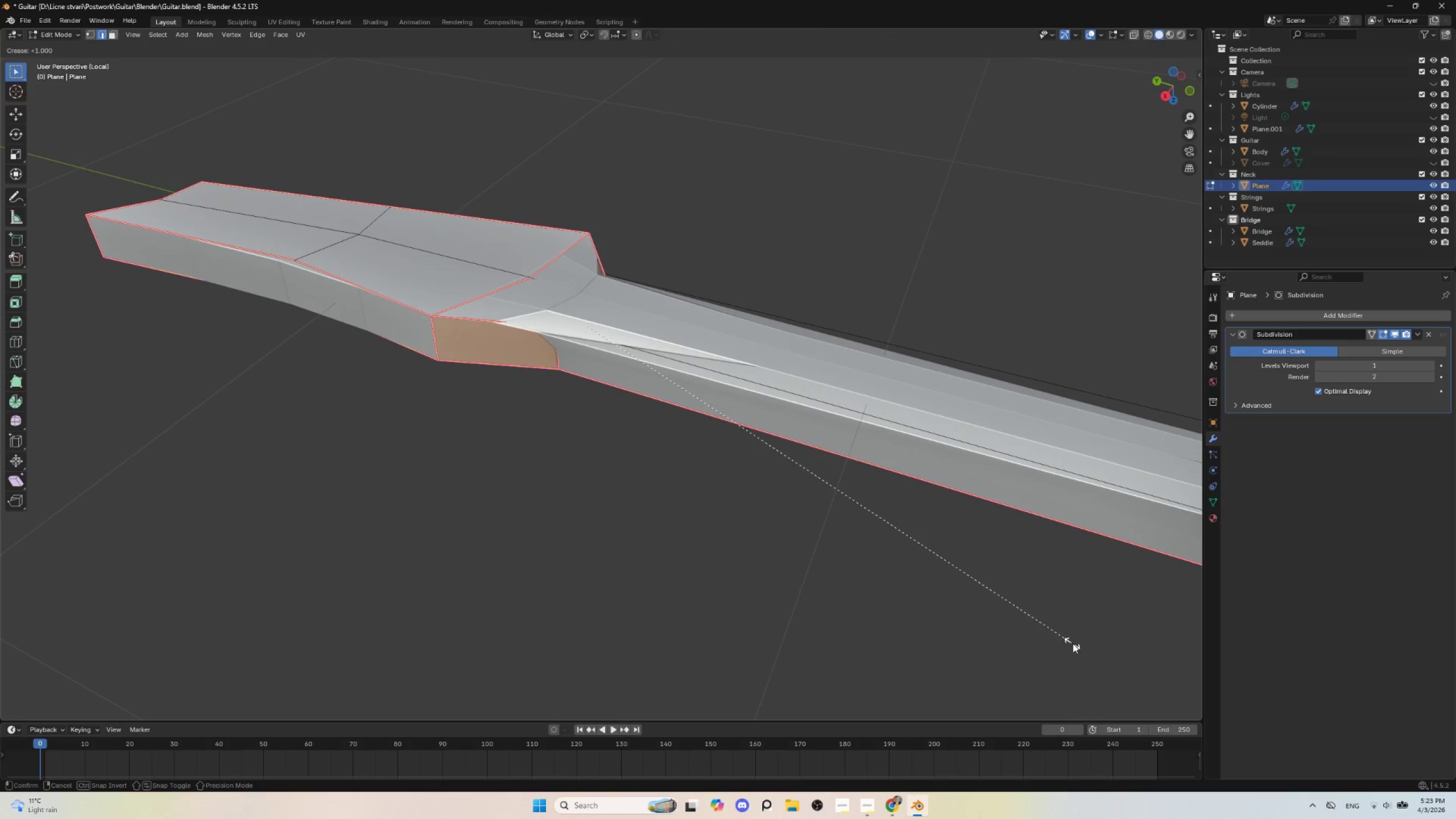 
key(Escape)
 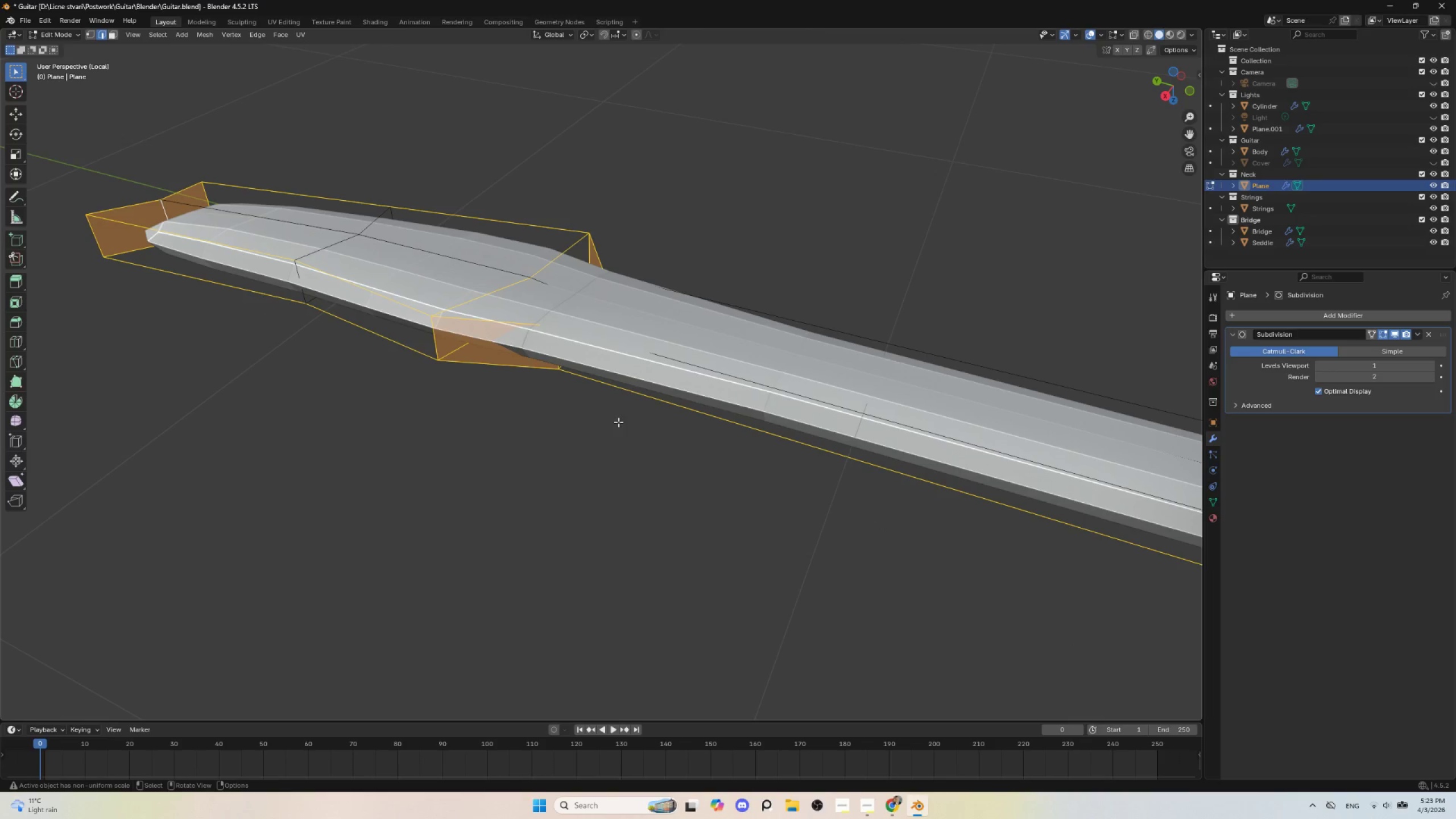 
hold_key(key=ShiftLeft, duration=0.5)
 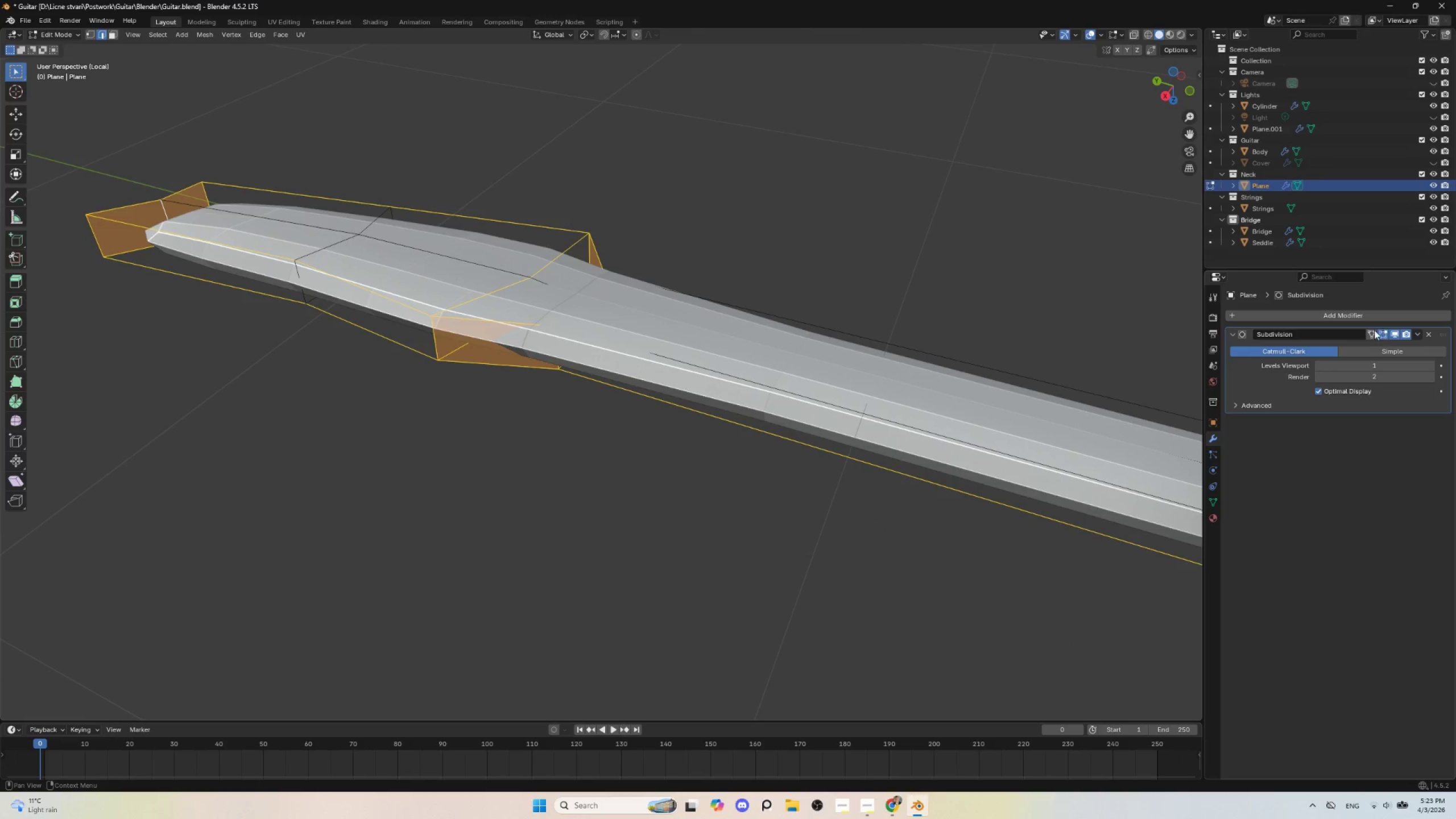 
left_click([1369, 330])
 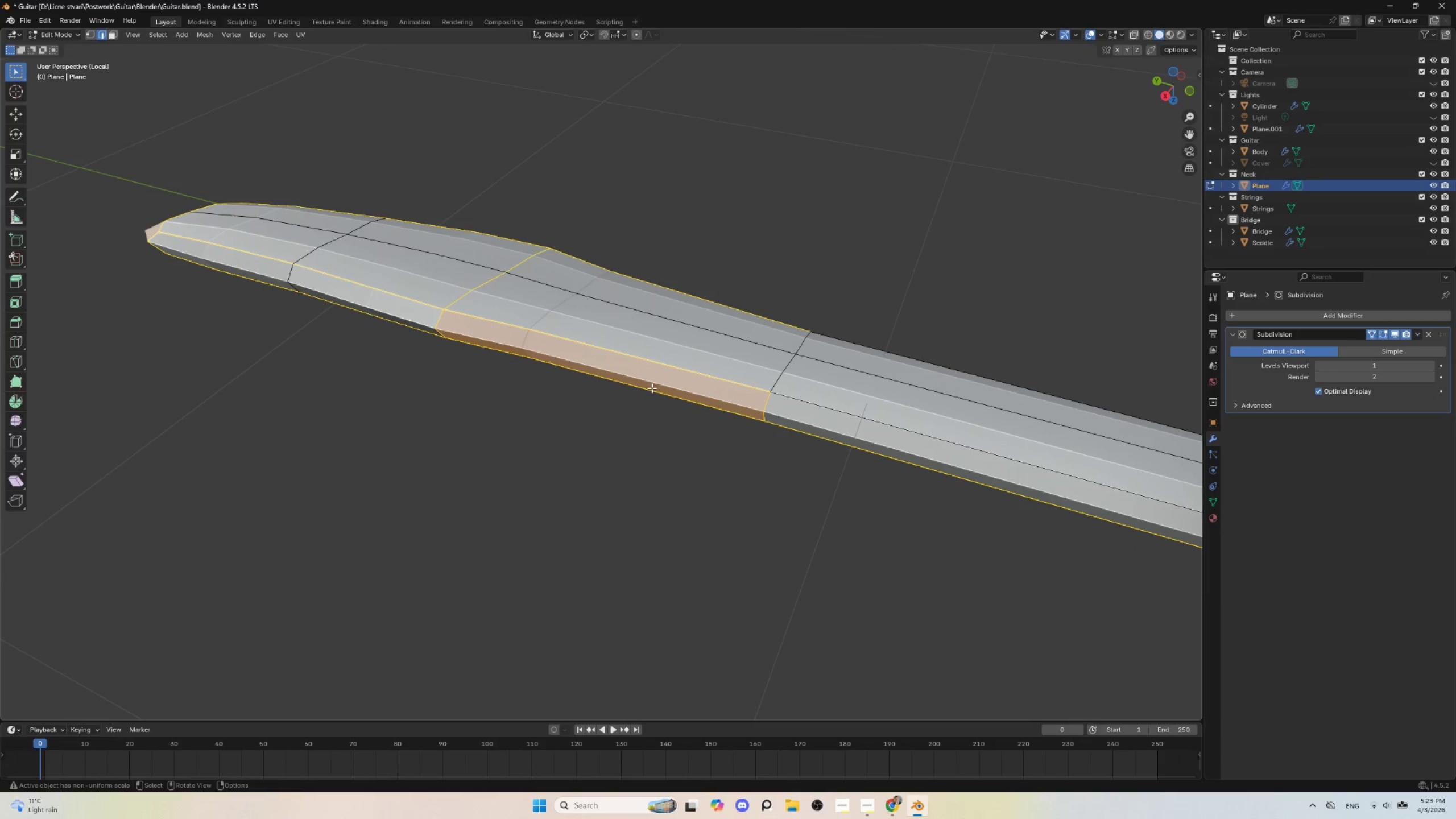 
hold_key(key=ShiftLeft, duration=1.25)
left_click([767, 400])
 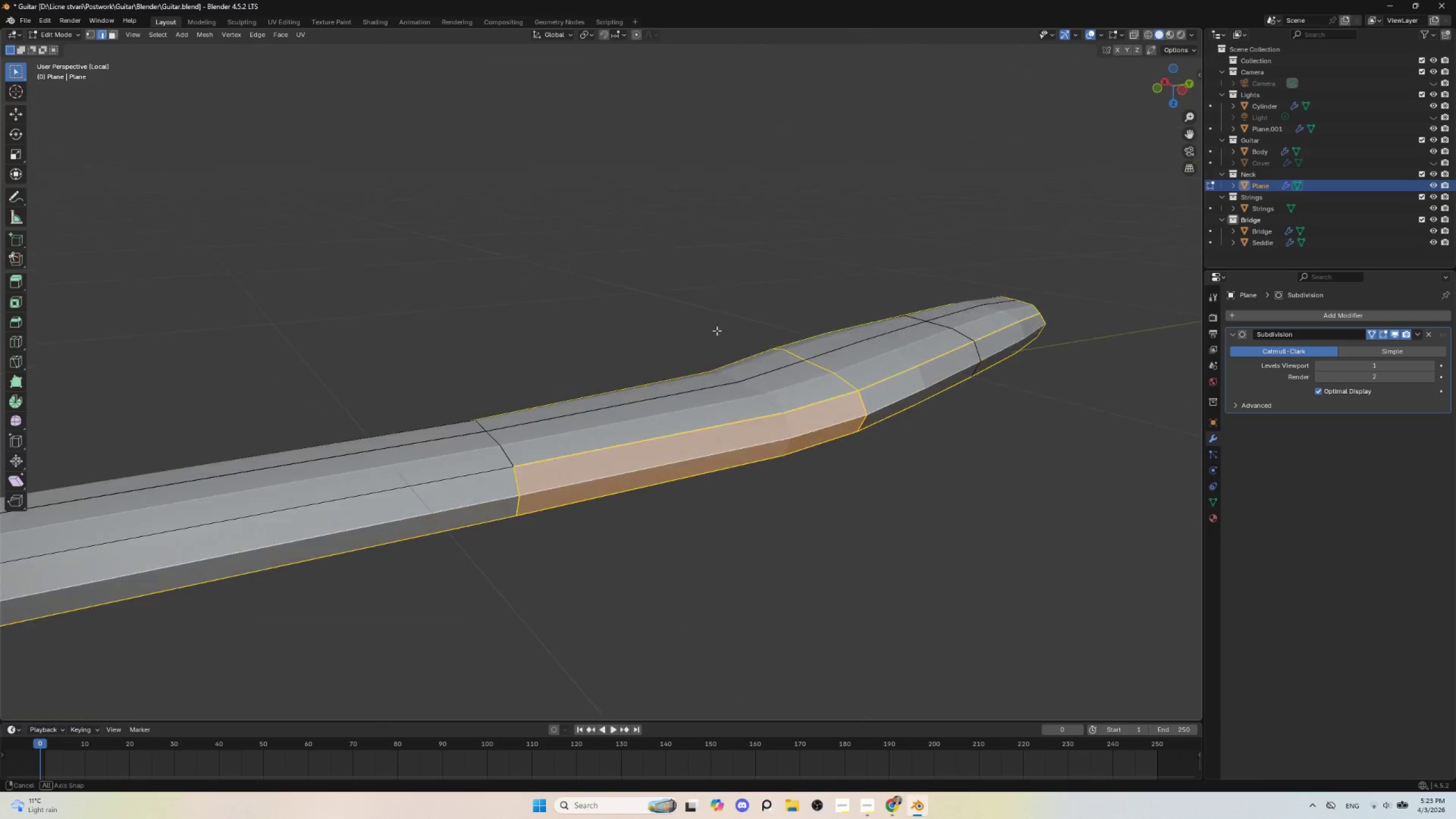 
hold_key(key=ShiftLeft, duration=0.92)
left_click([517, 485])
 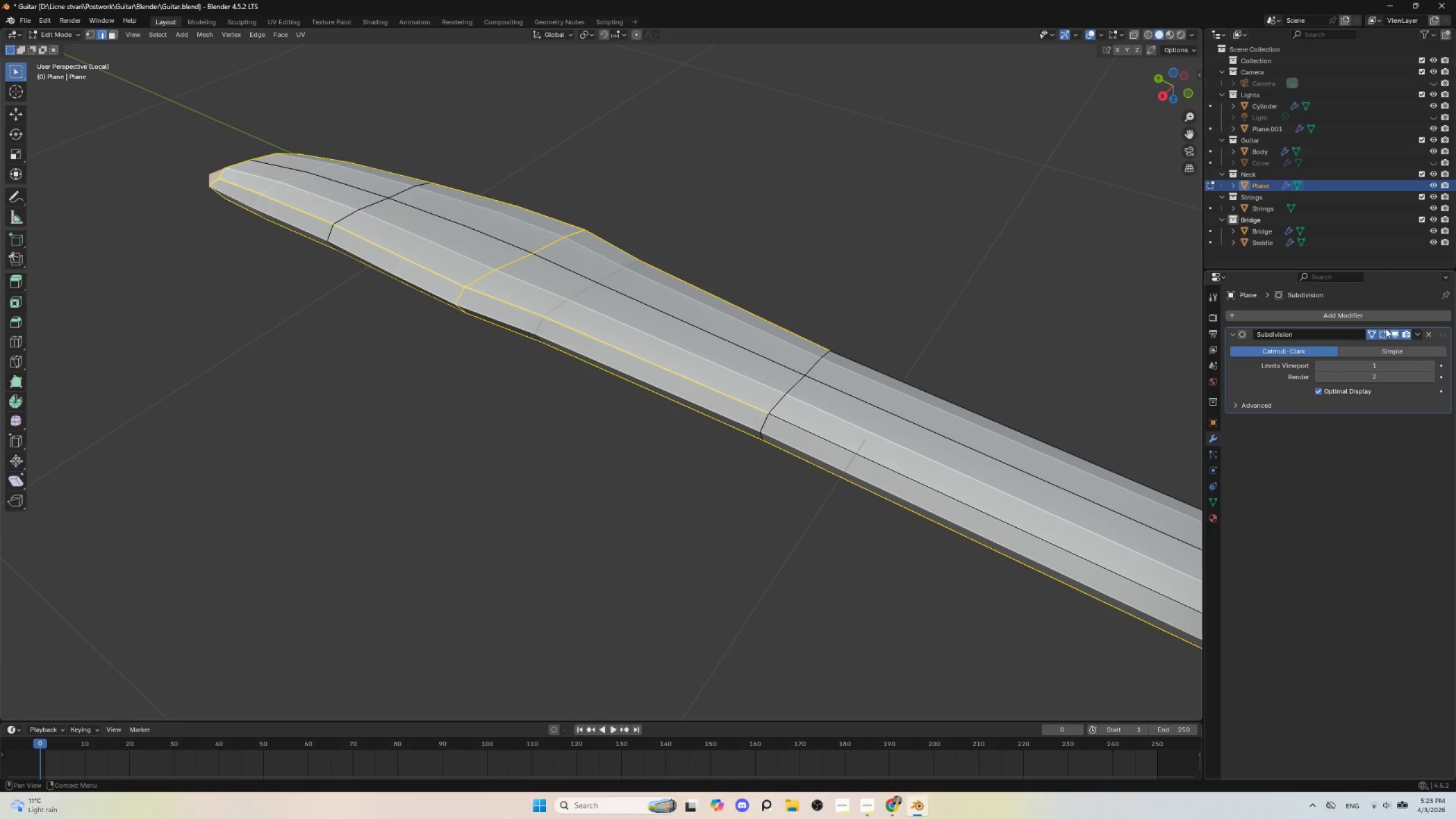 
left_click([1369, 334])
 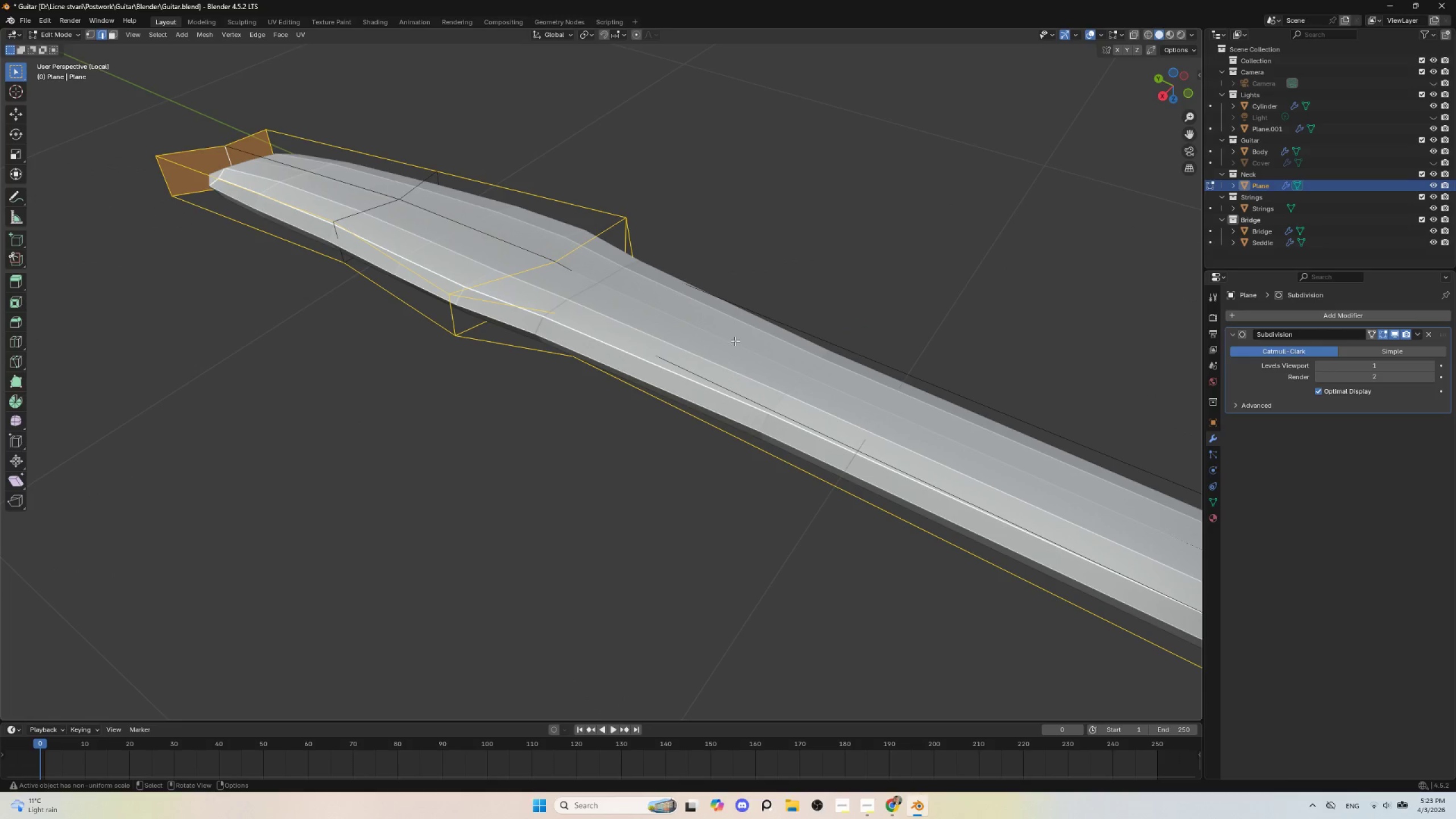 
key(Shift+E)
 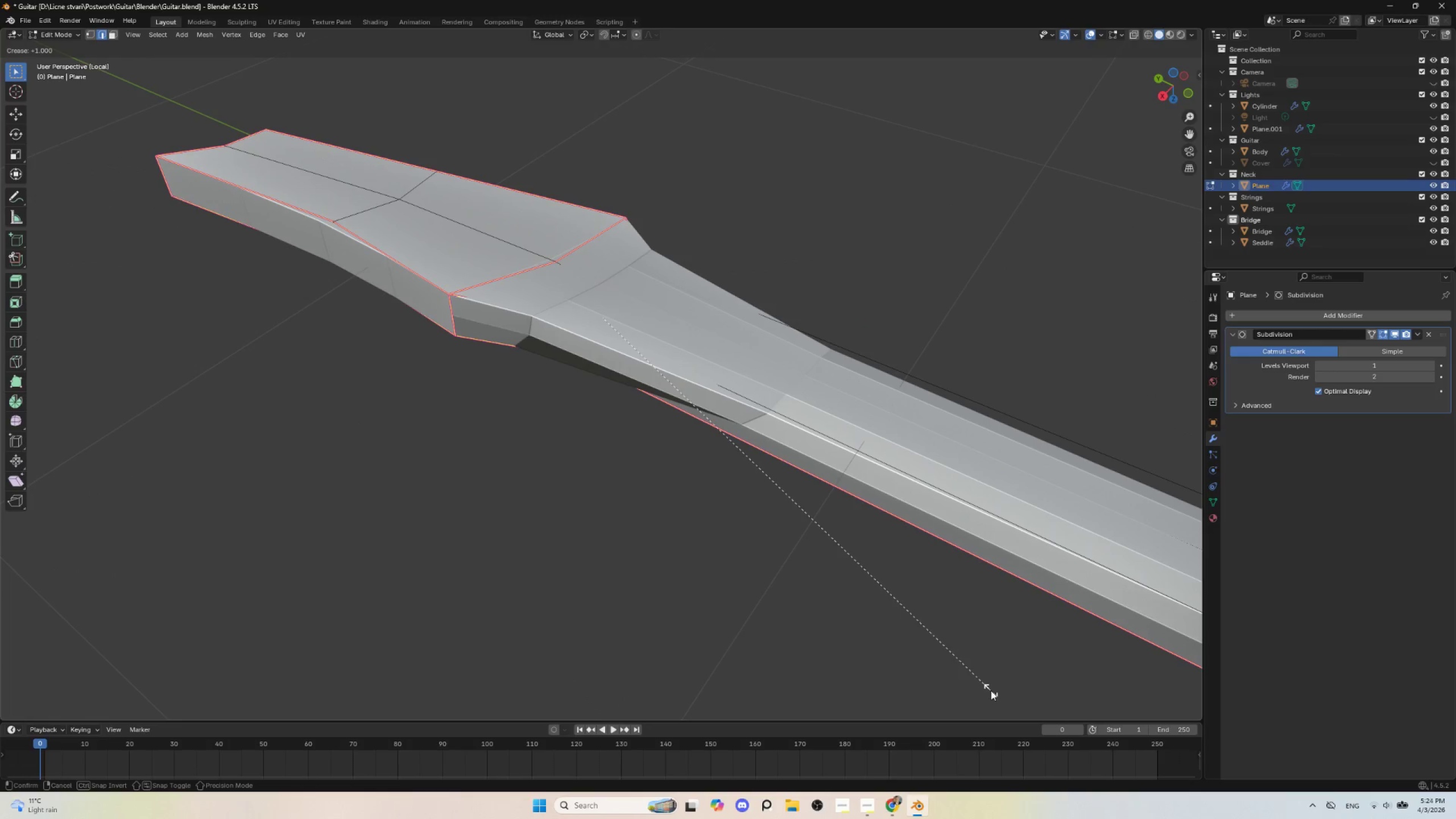 
left_click([991, 690])
 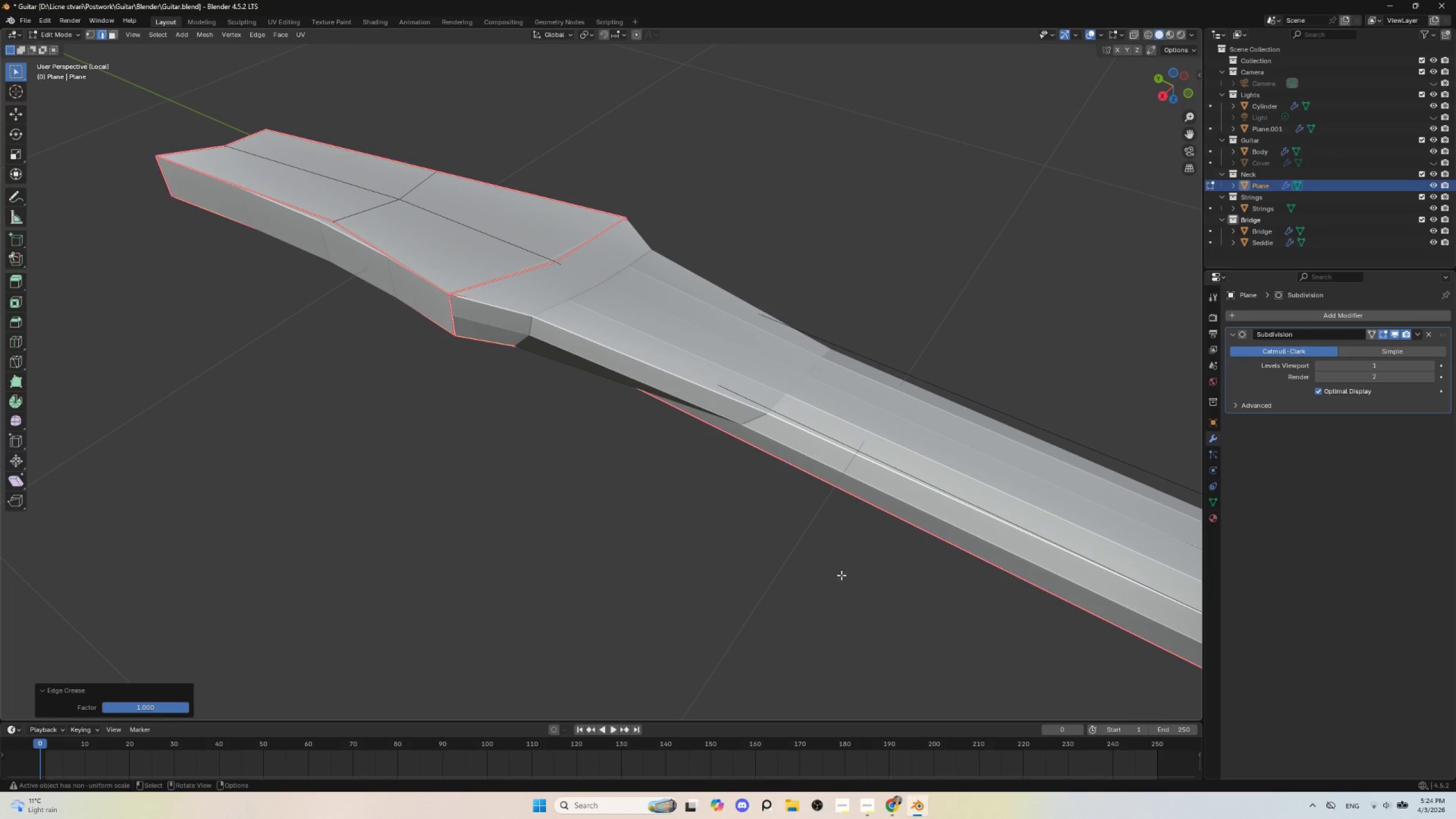 
scroll: coordinate [807, 401], scroll_direction: down, amount: 6.0
 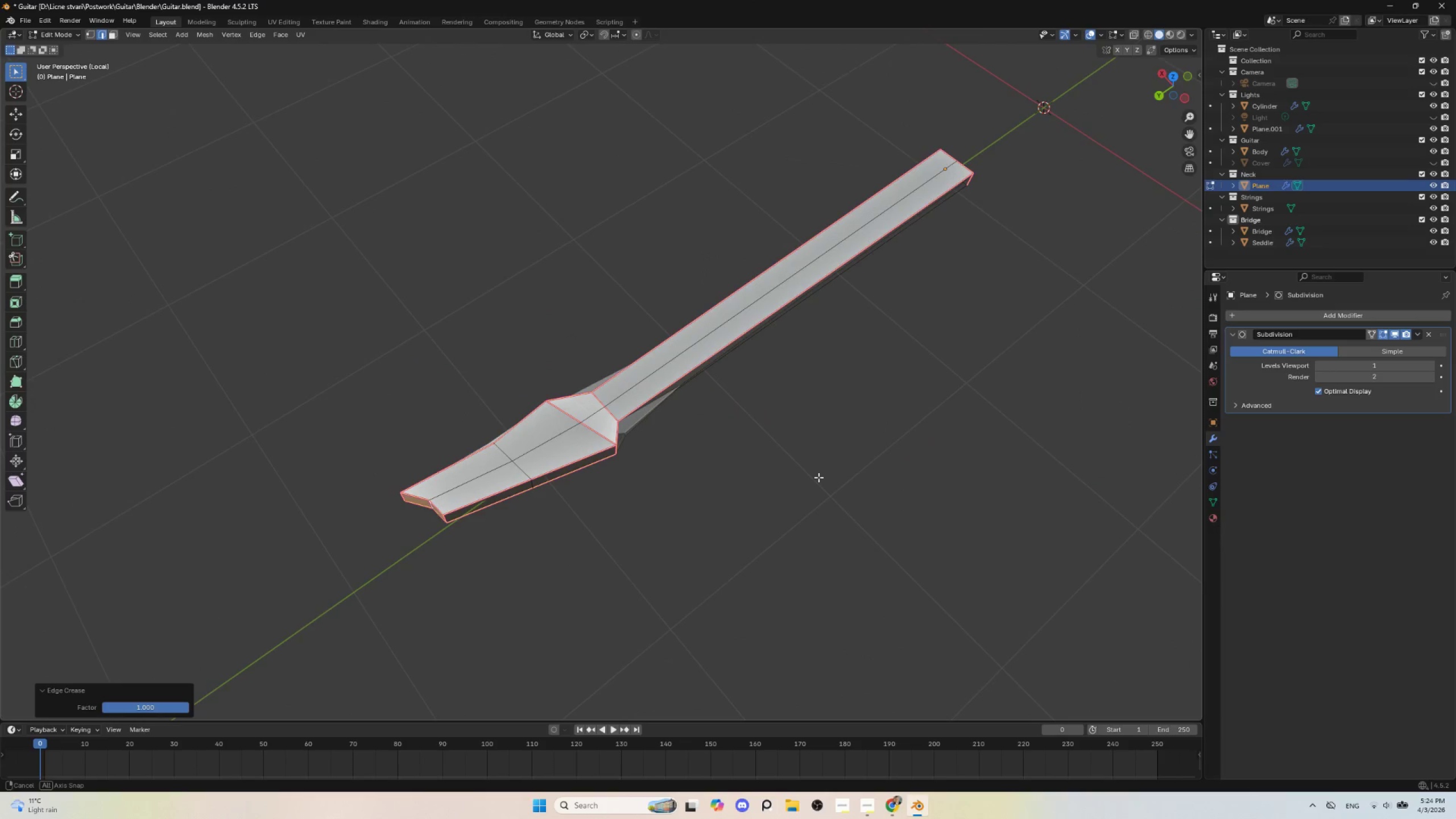 
wait(6.01)
 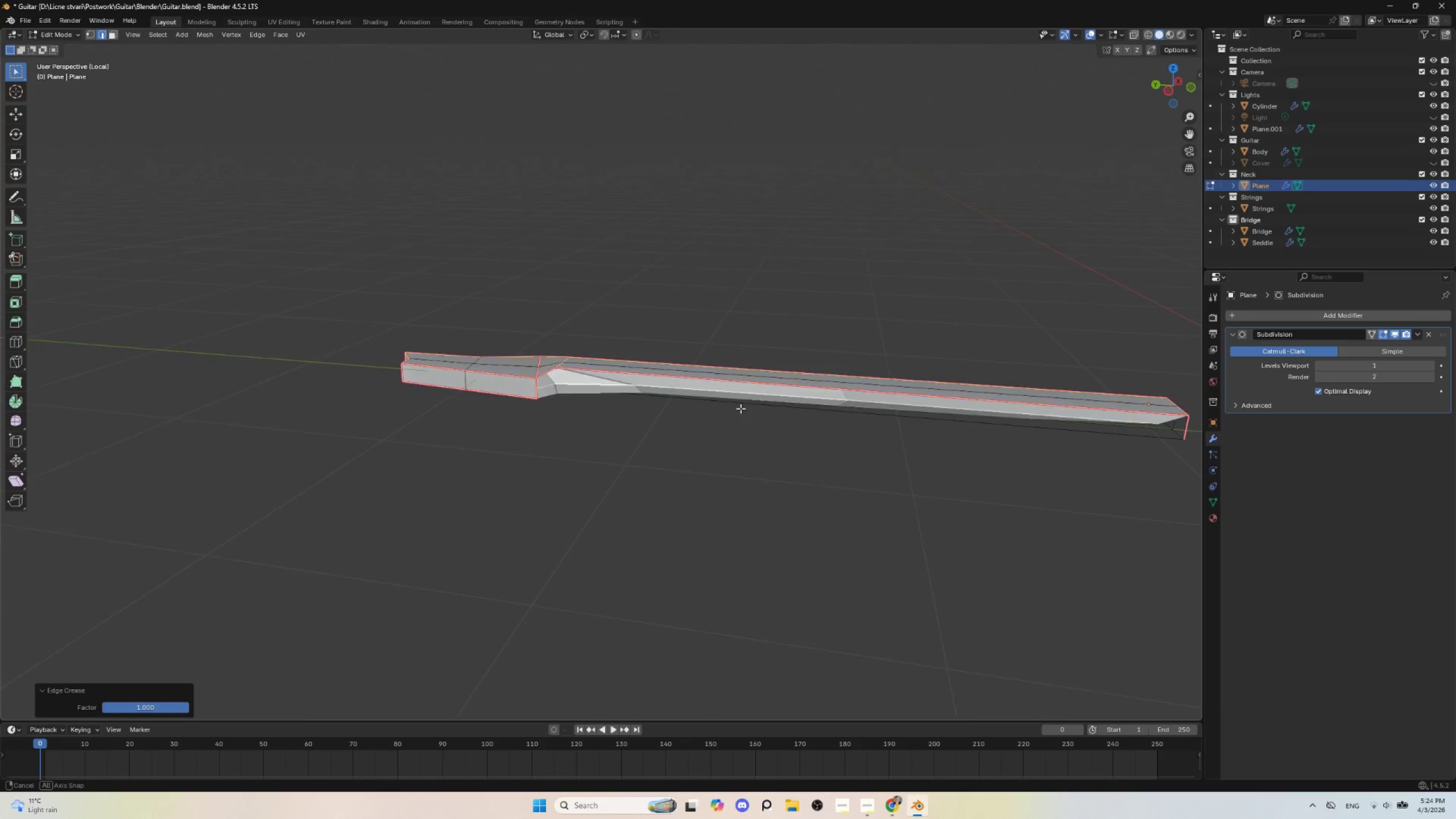 
scroll: coordinate [751, 508], scroll_direction: up, amount: 3.0
 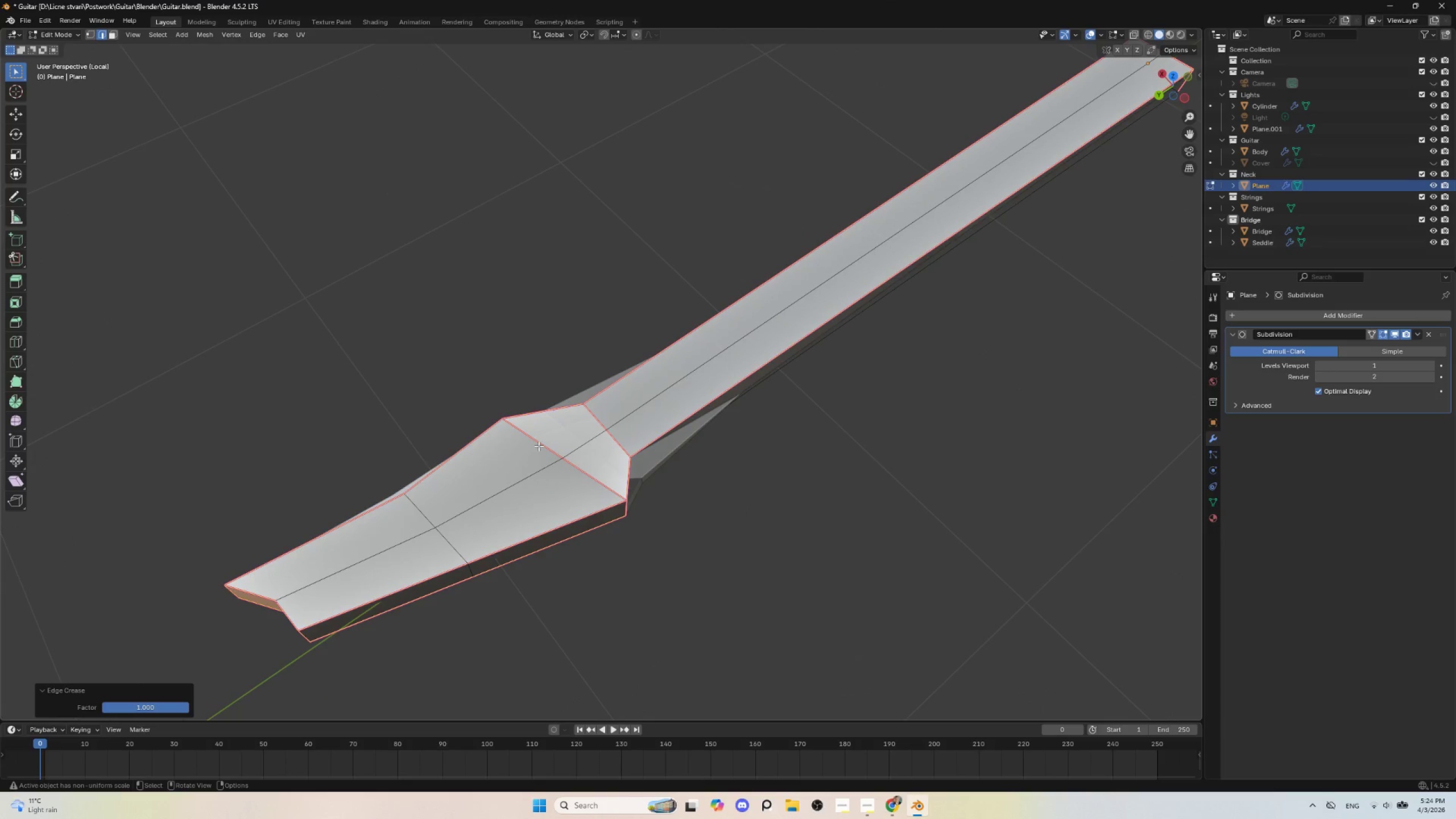 
left_click([540, 446])
 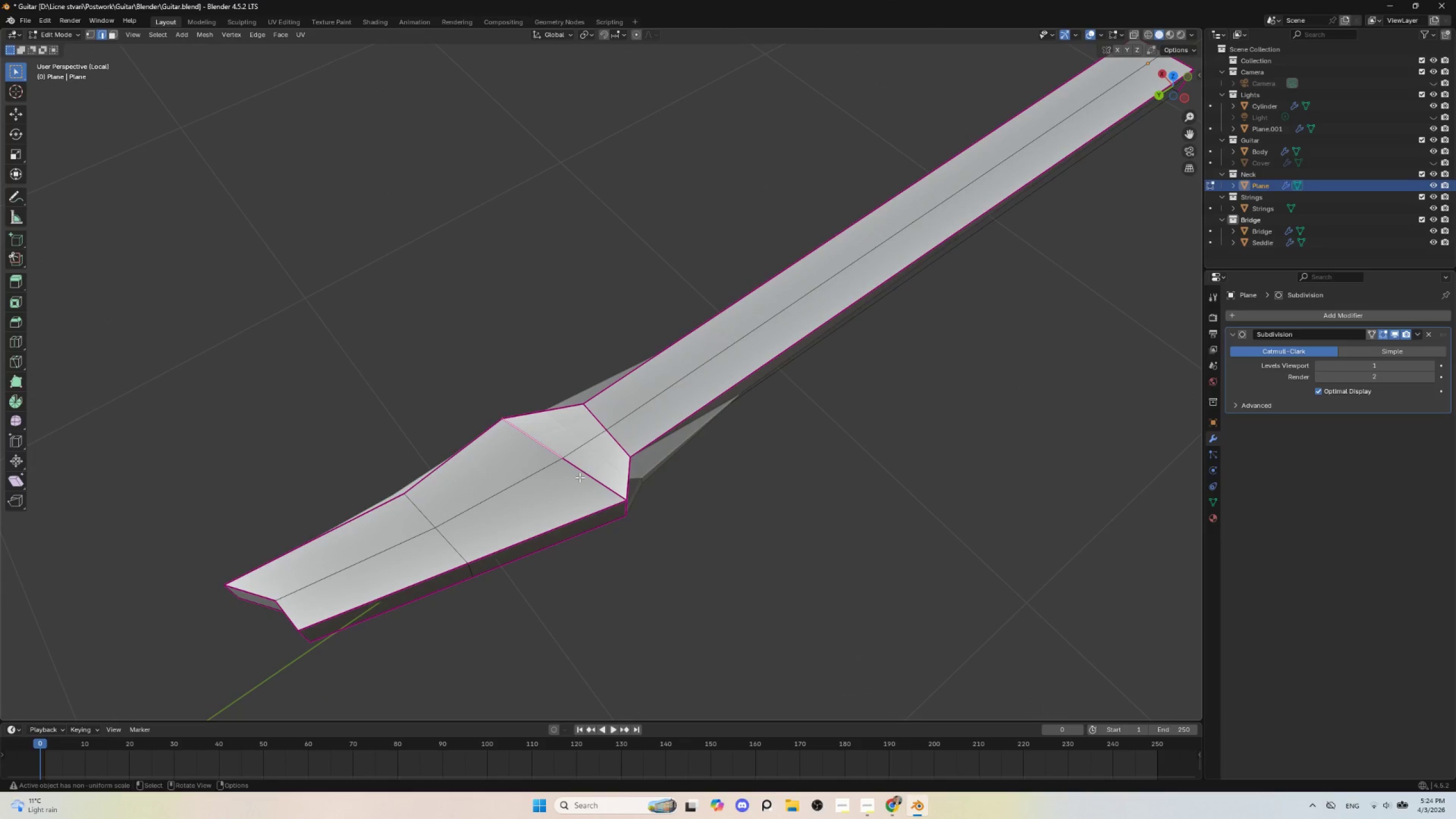 
hold_key(key=ShiftLeft, duration=0.52)
left_click([584, 477])
 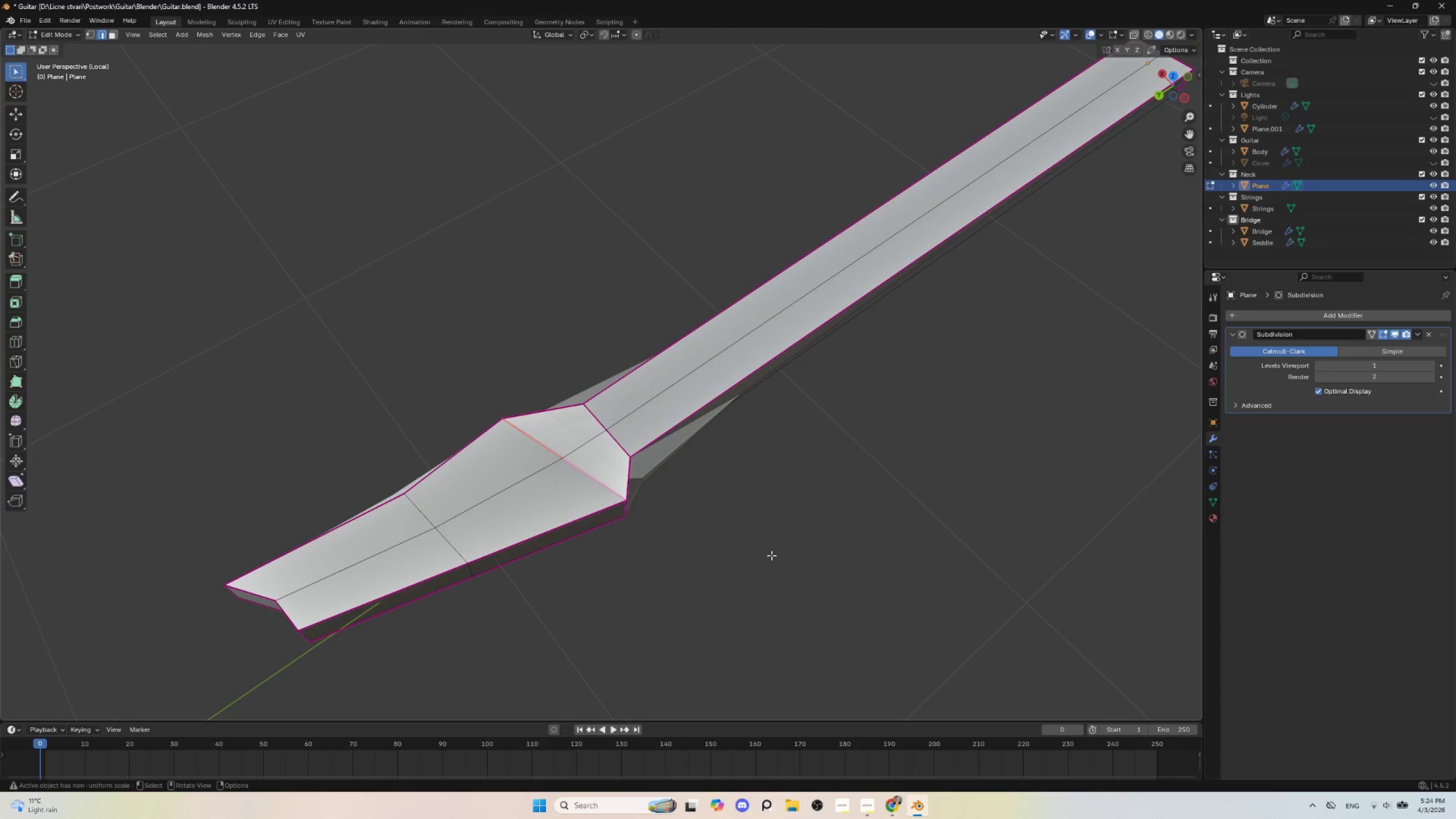 
type(EE)
 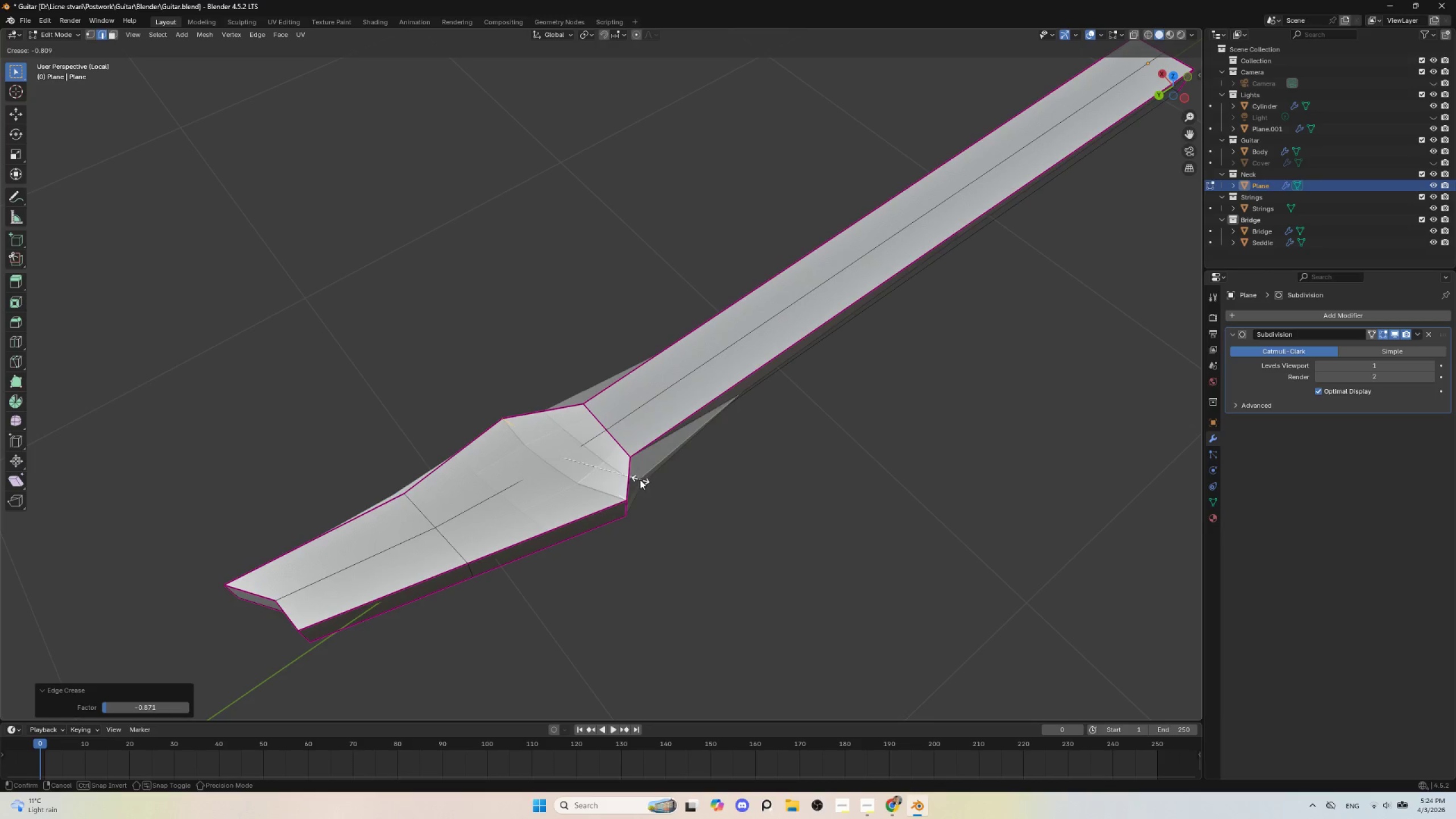 
left_click([639, 479])
 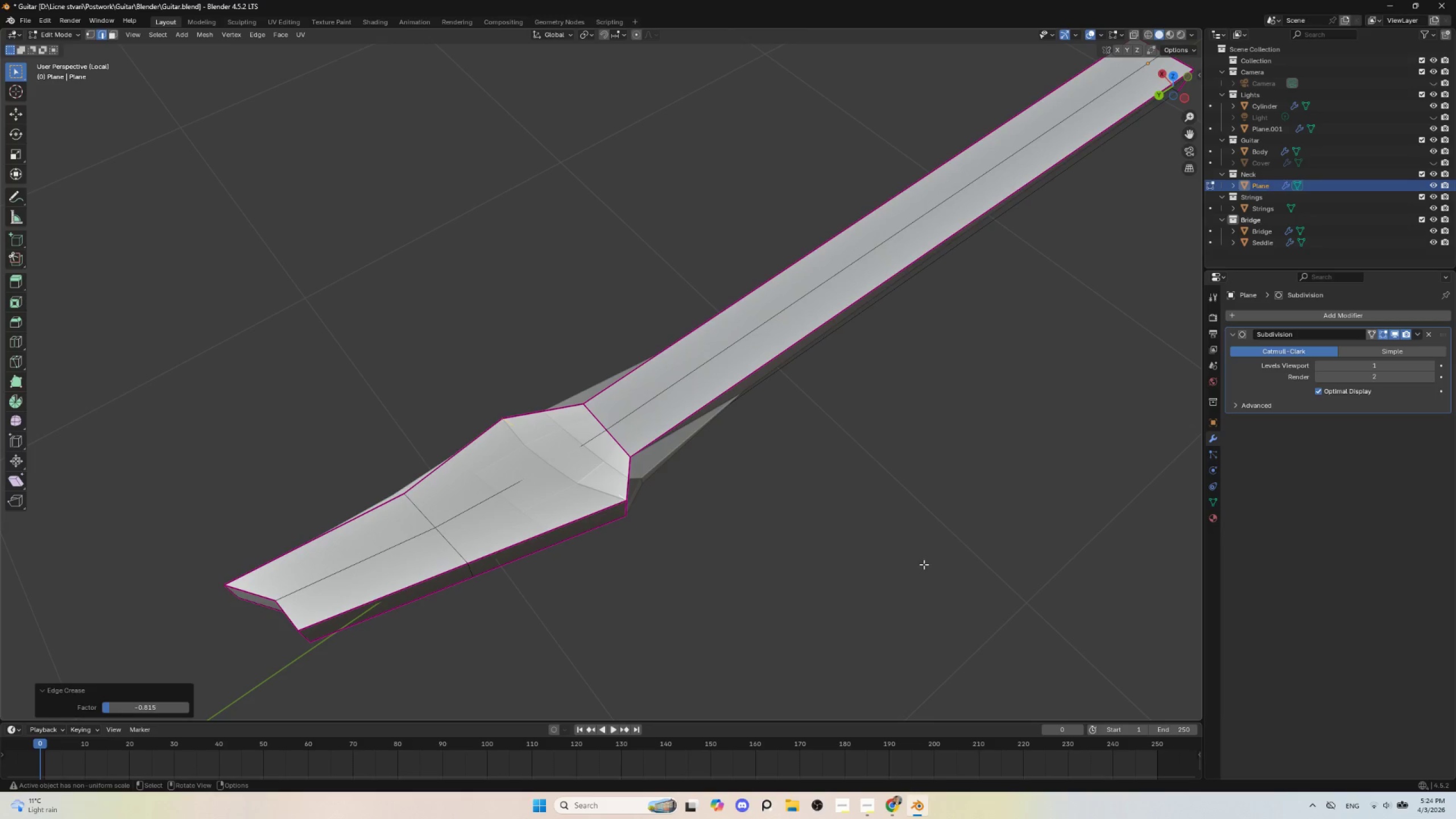 
key(Shift+E)
 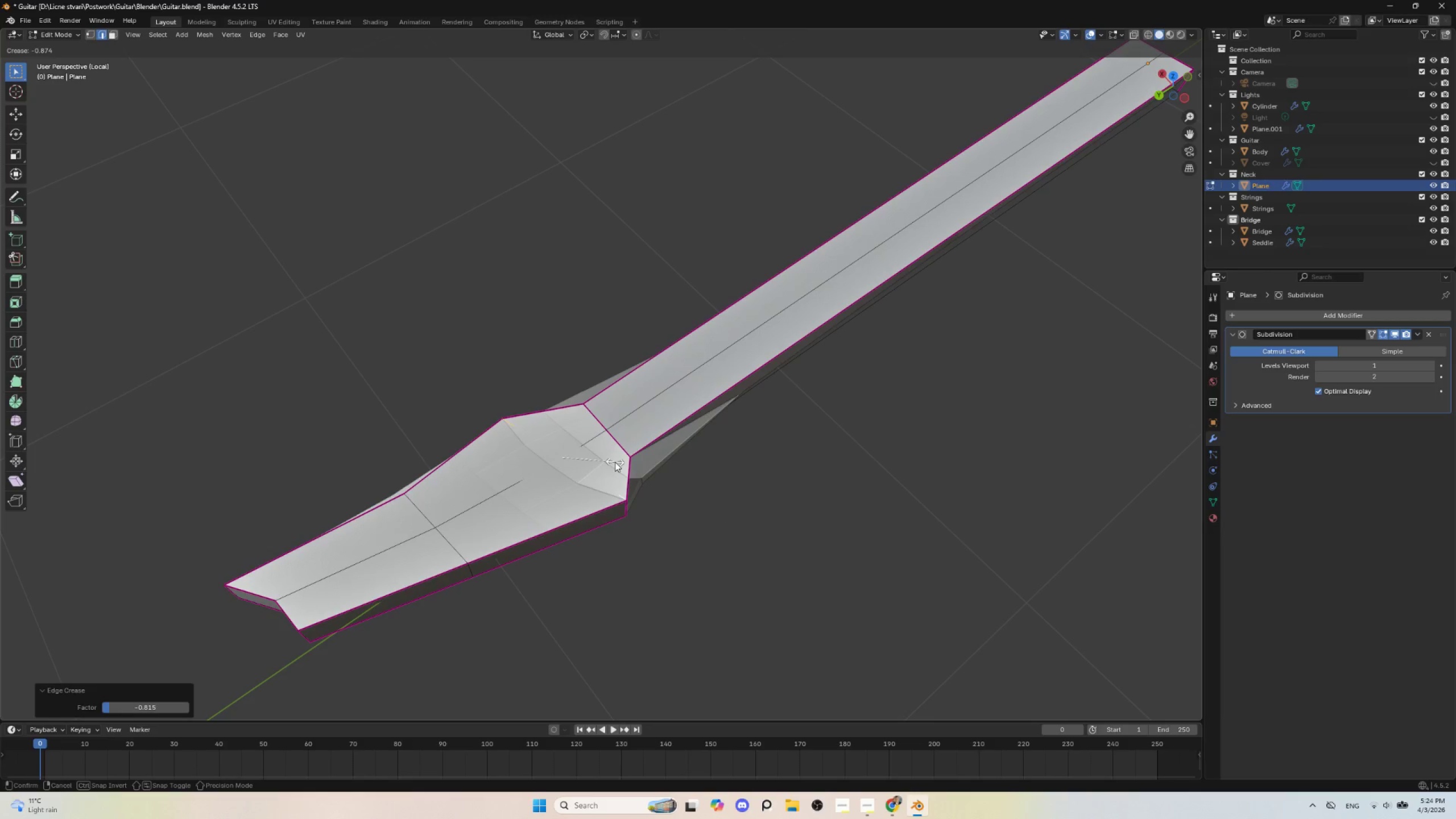 
left_click([615, 462])
 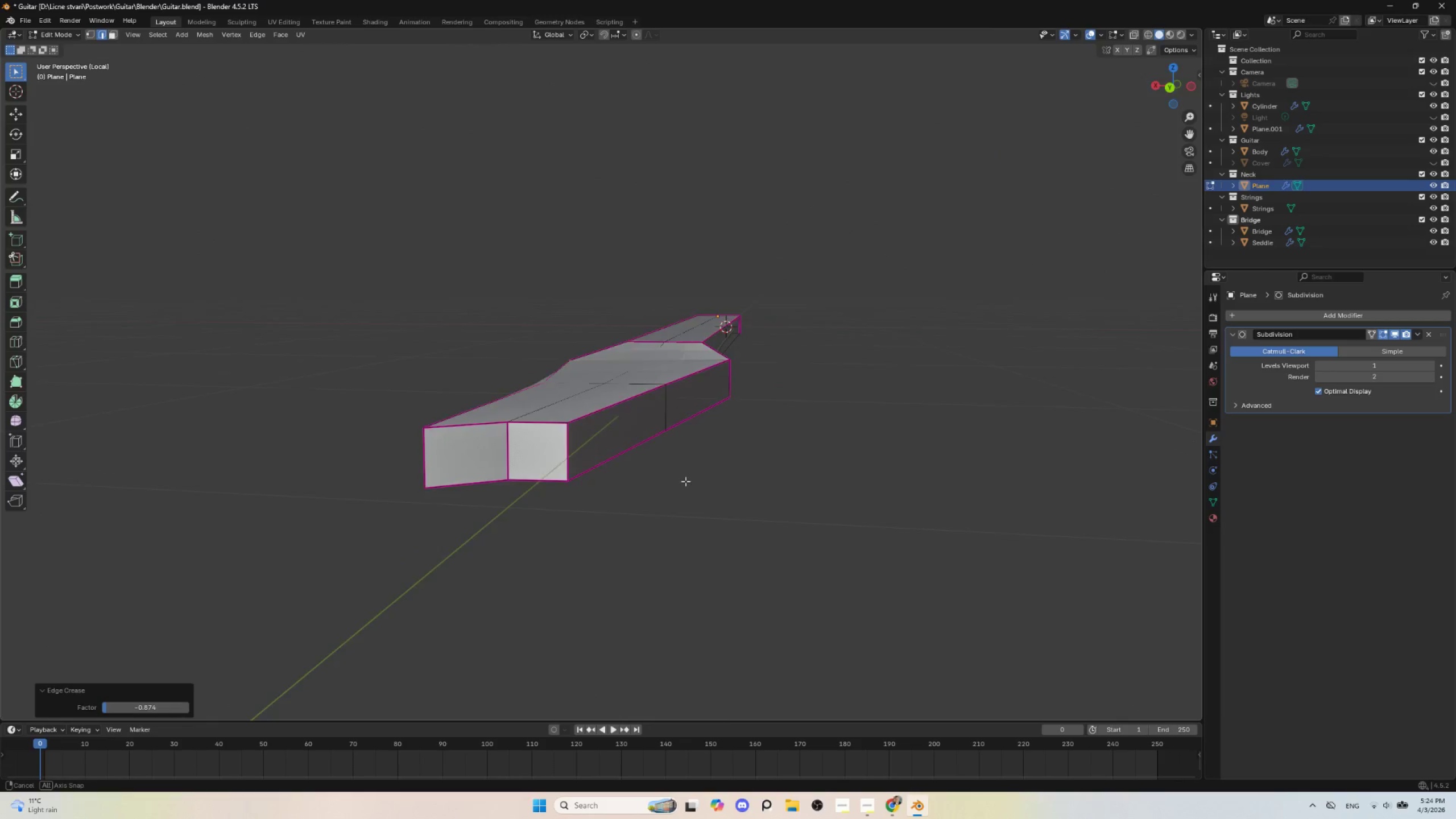 
hold_key(key=AltLeft, duration=0.44)
 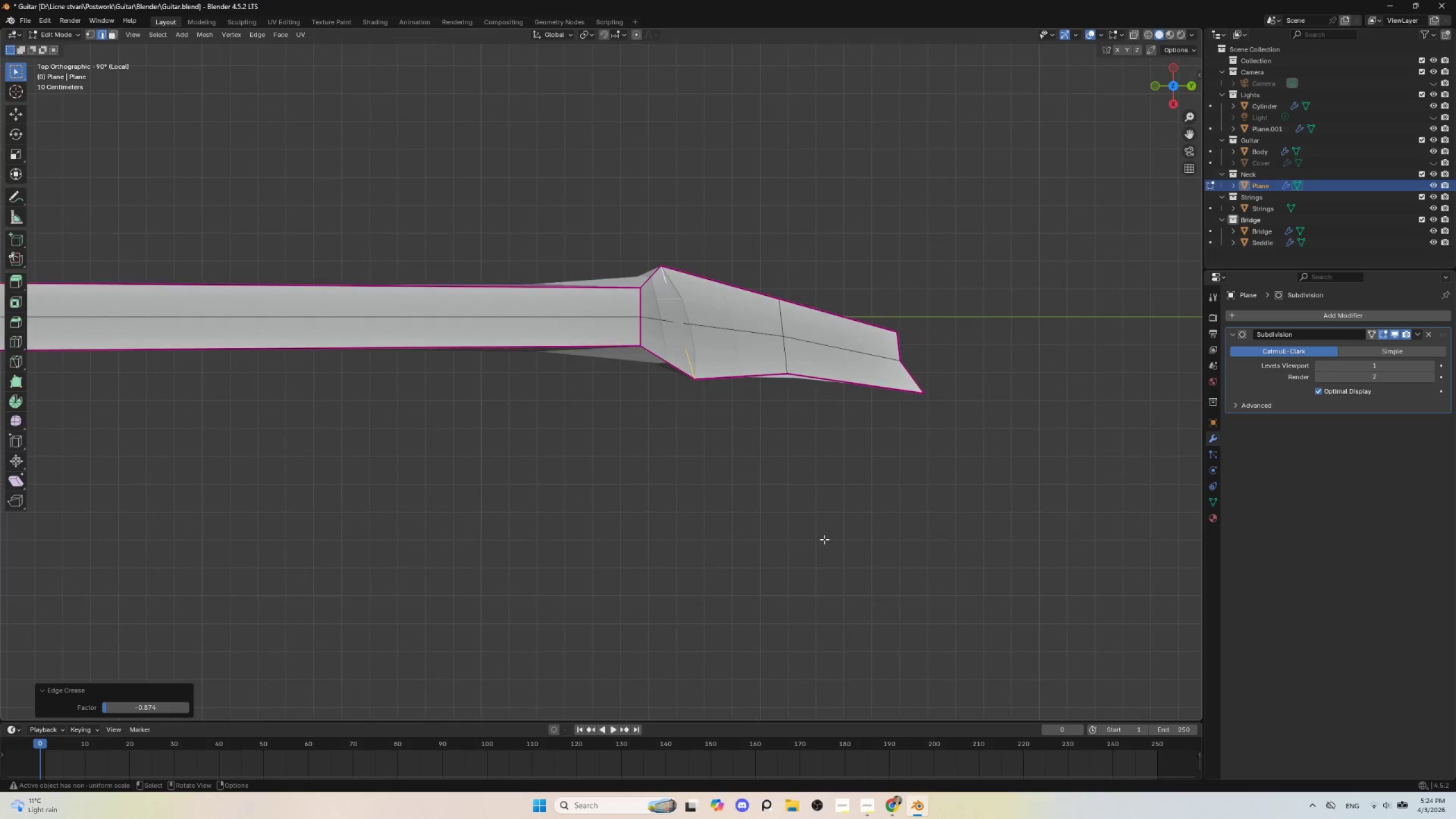 
hold_key(key=ShiftLeft, duration=0.39)
 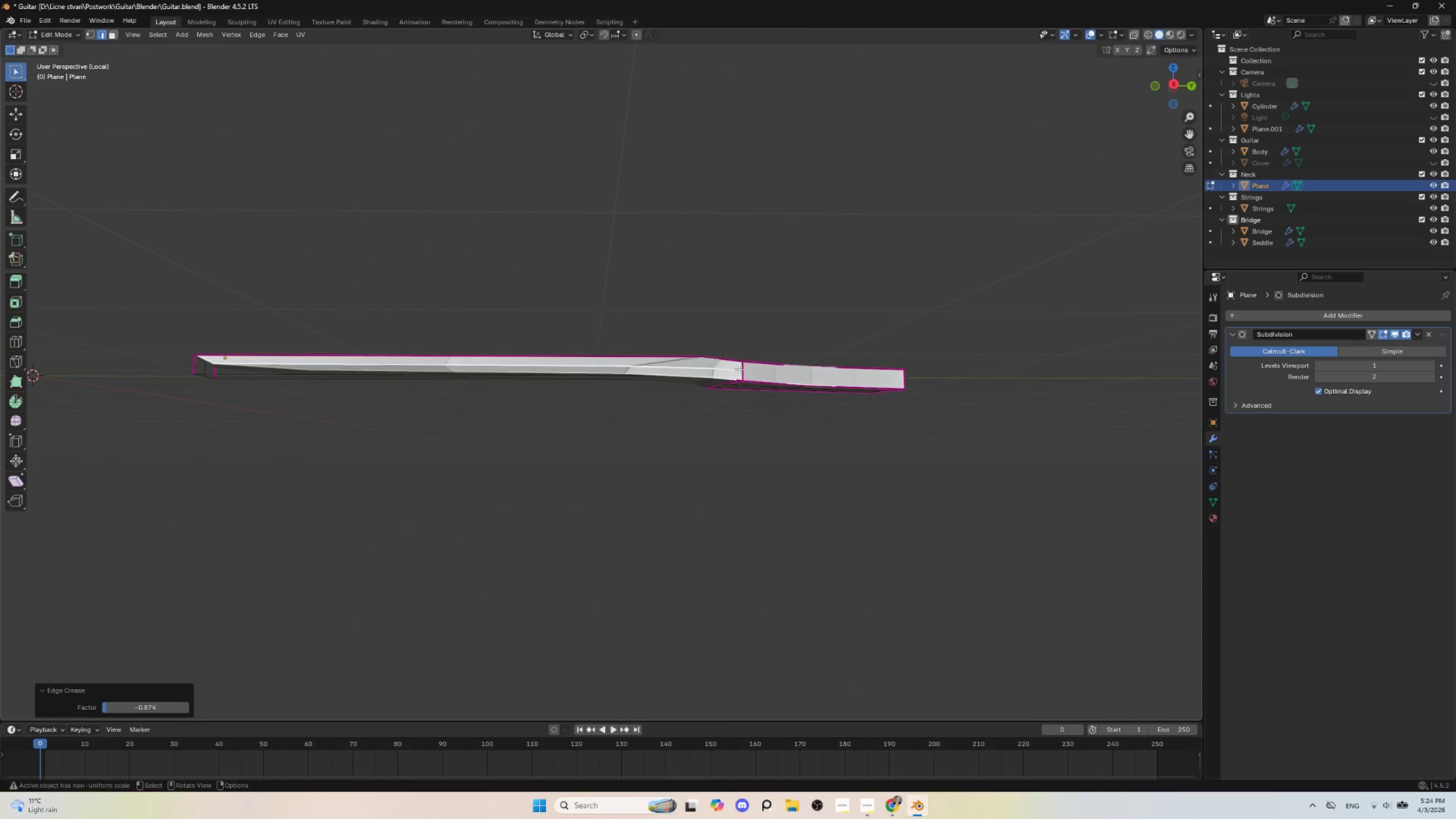 
scroll: coordinate [824, 539], scroll_direction: down, amount: 3.0
 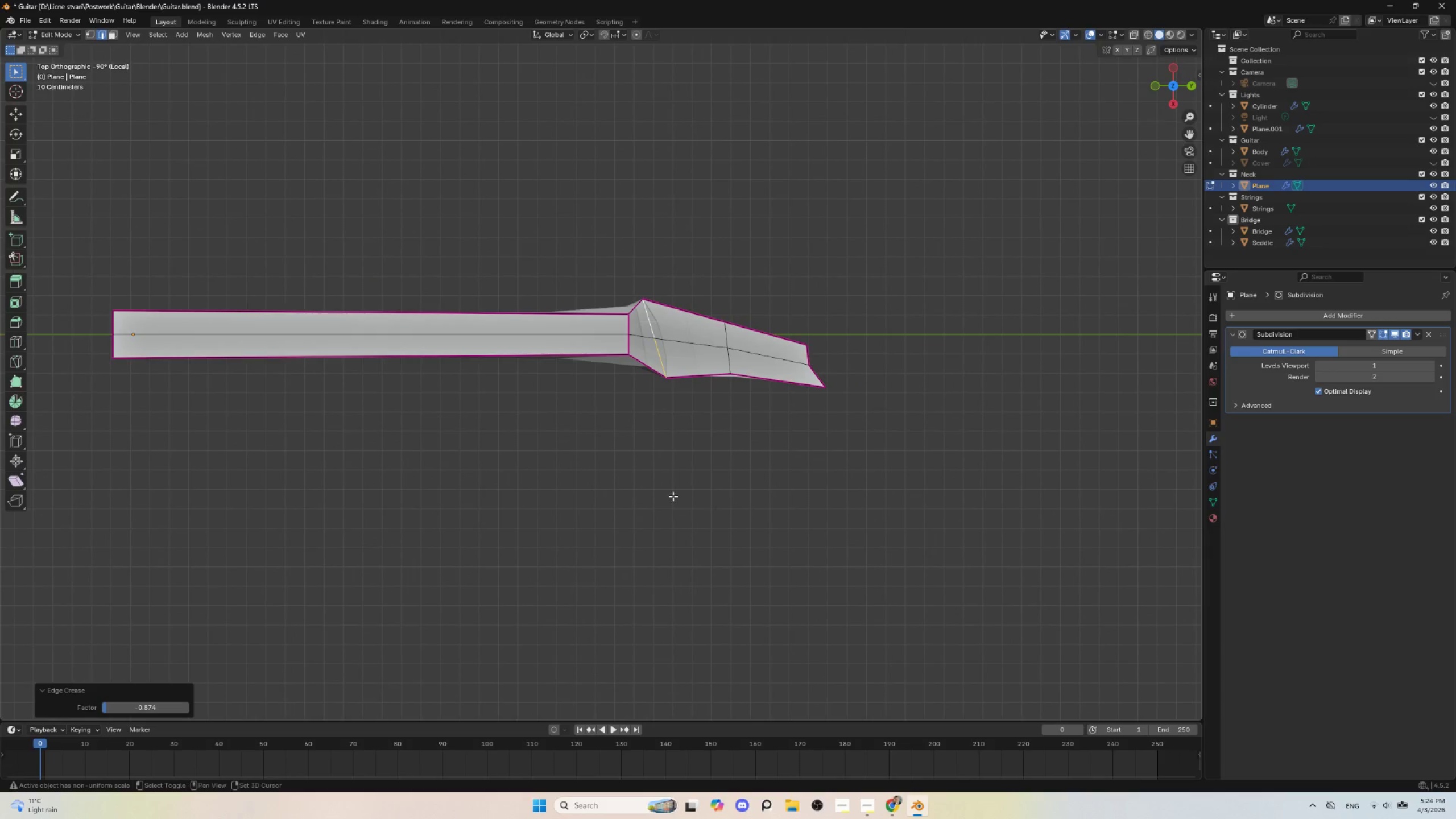 
scroll: coordinate [837, 431], scroll_direction: up, amount: 5.0
 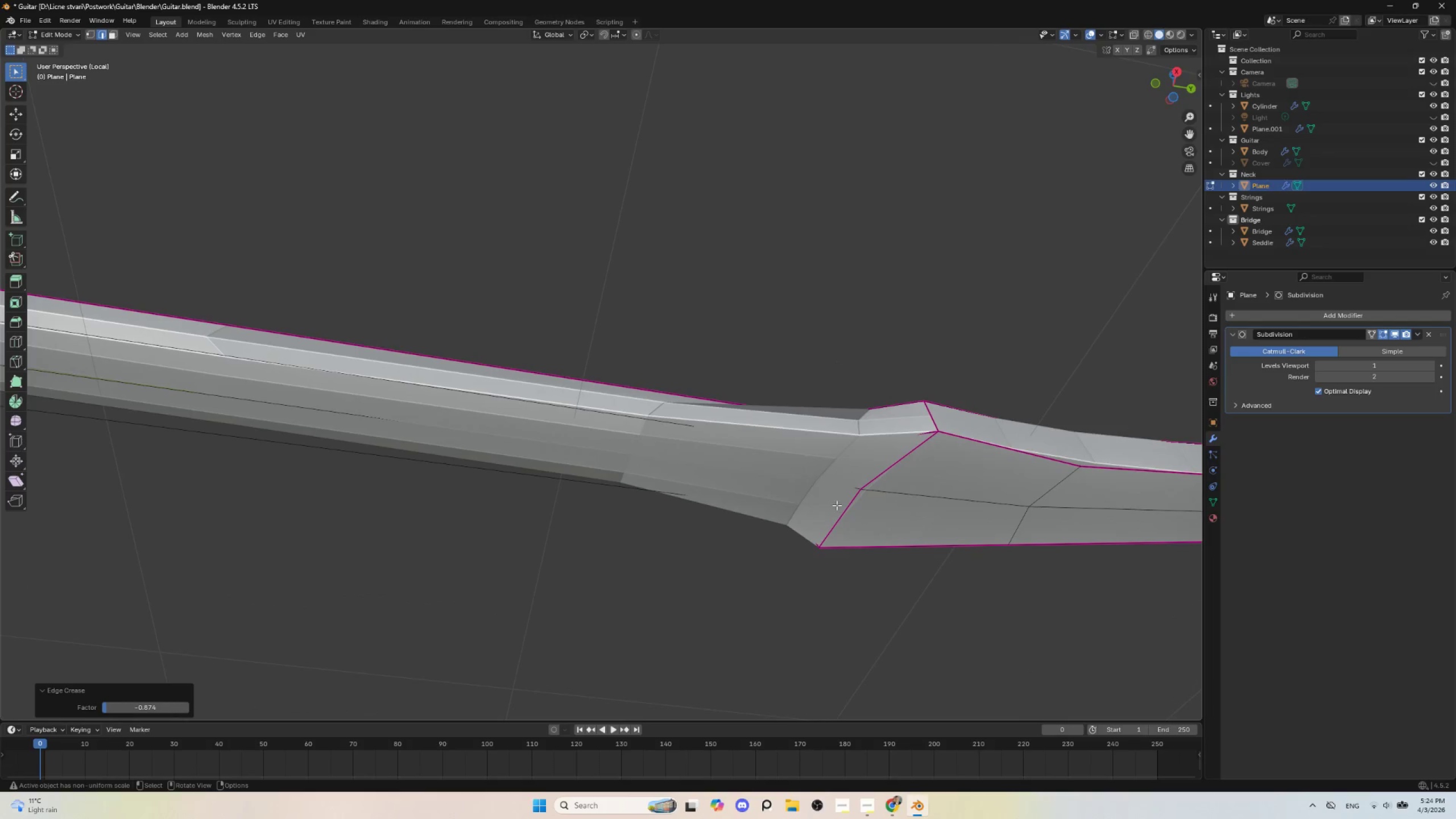 
left_click([835, 511])
 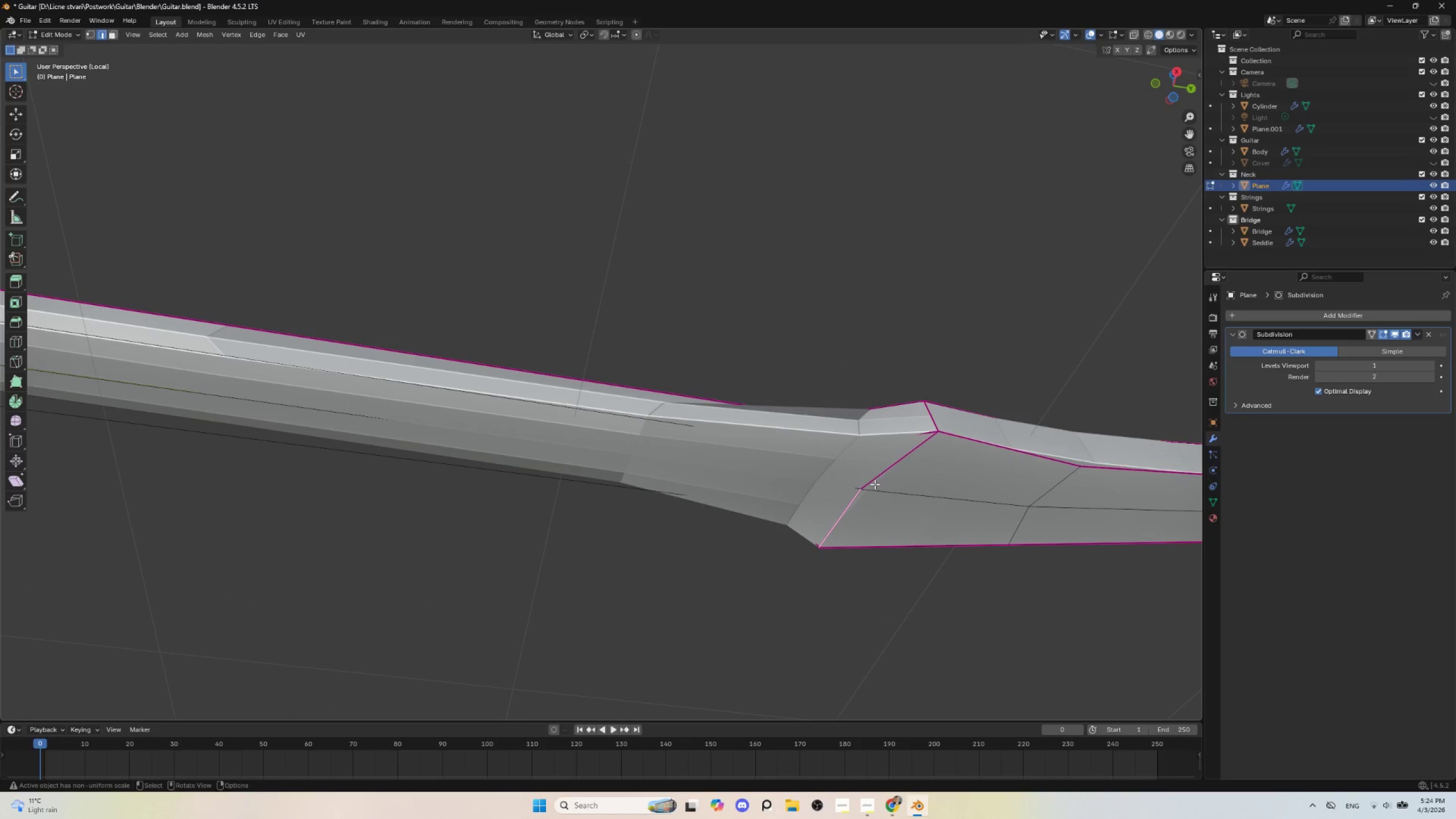 
hold_key(key=ShiftLeft, duration=0.48)
double_click([884, 470])
 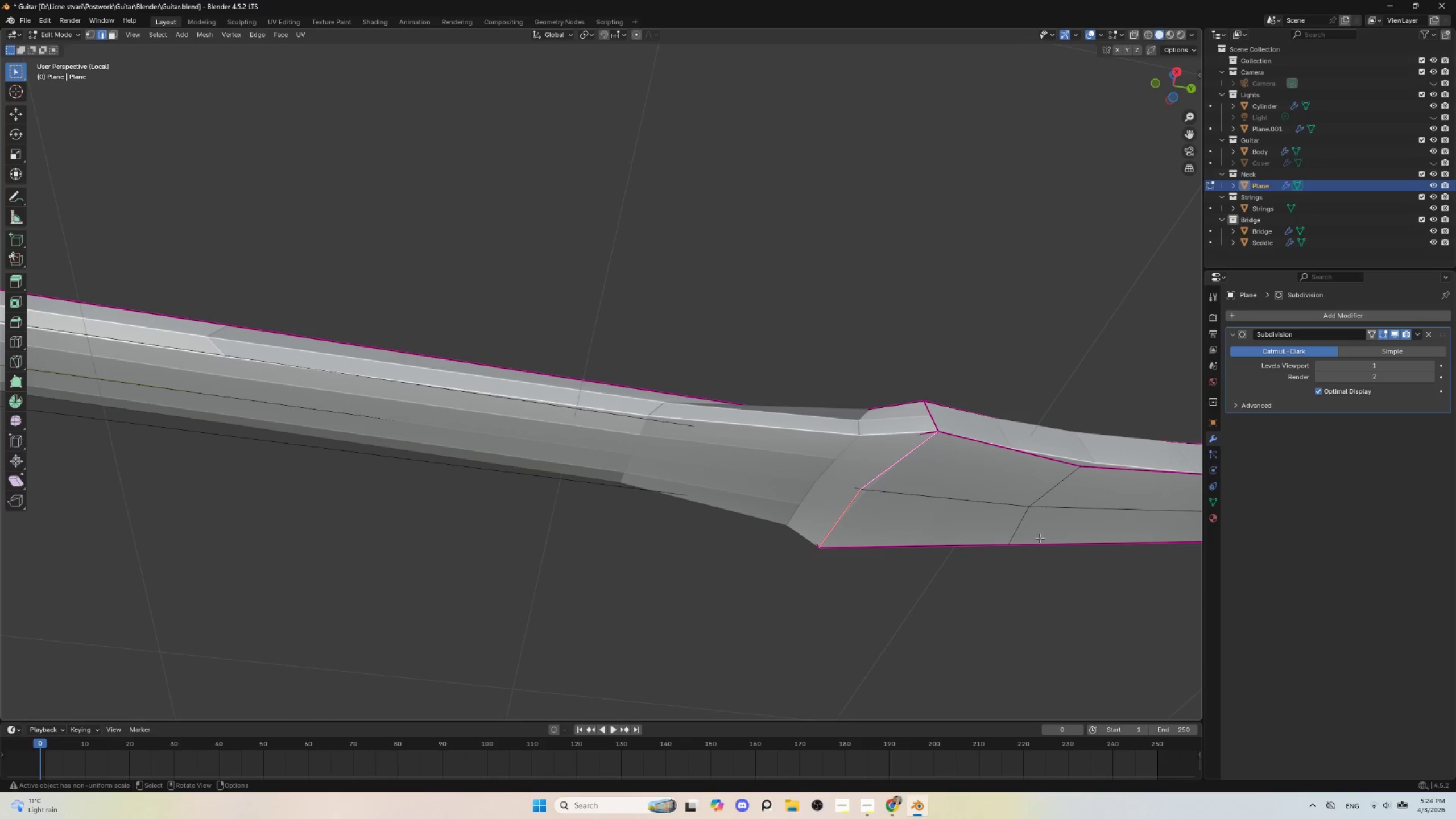 
key(Shift+E)
 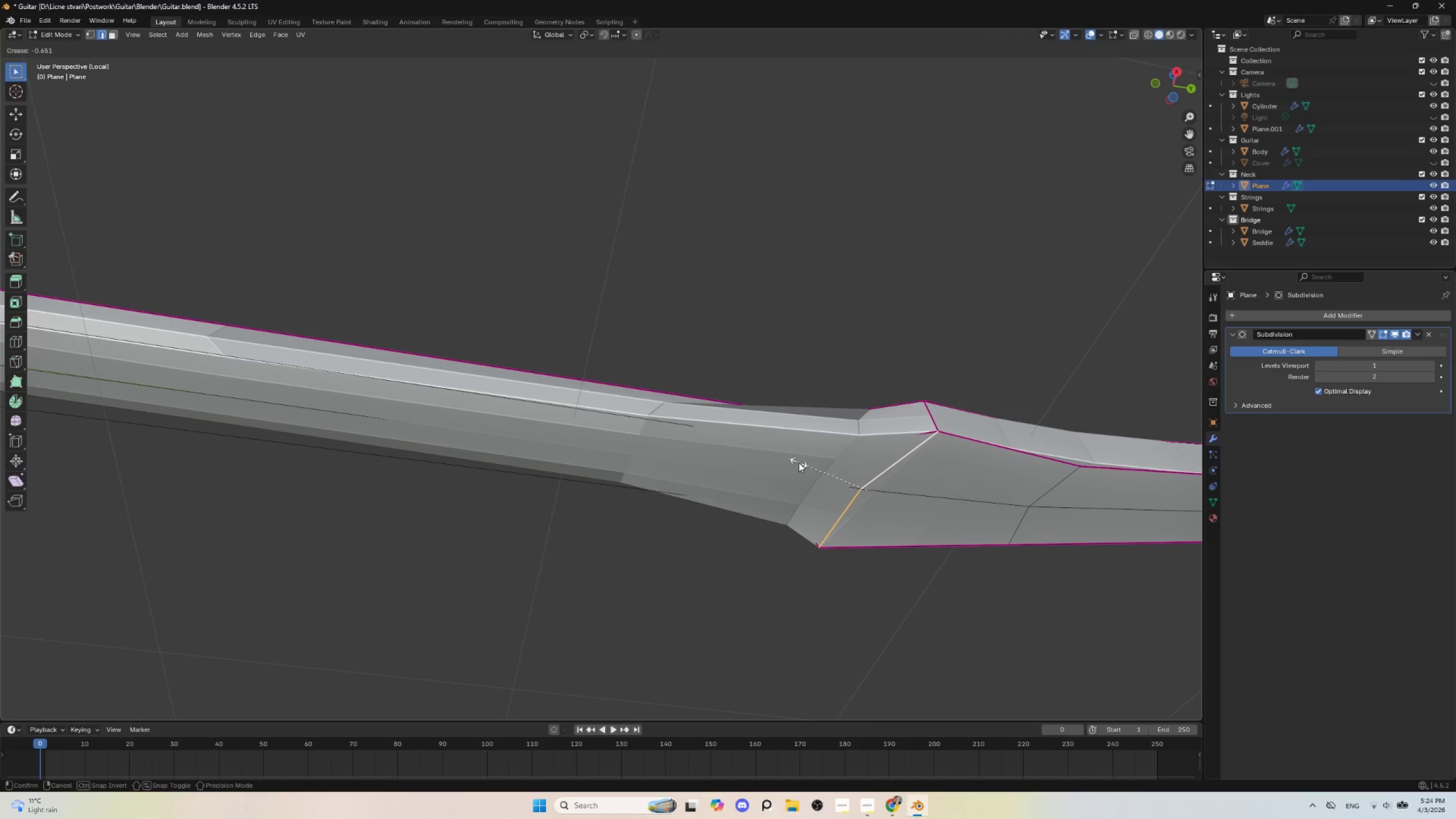 
left_click([799, 462])
 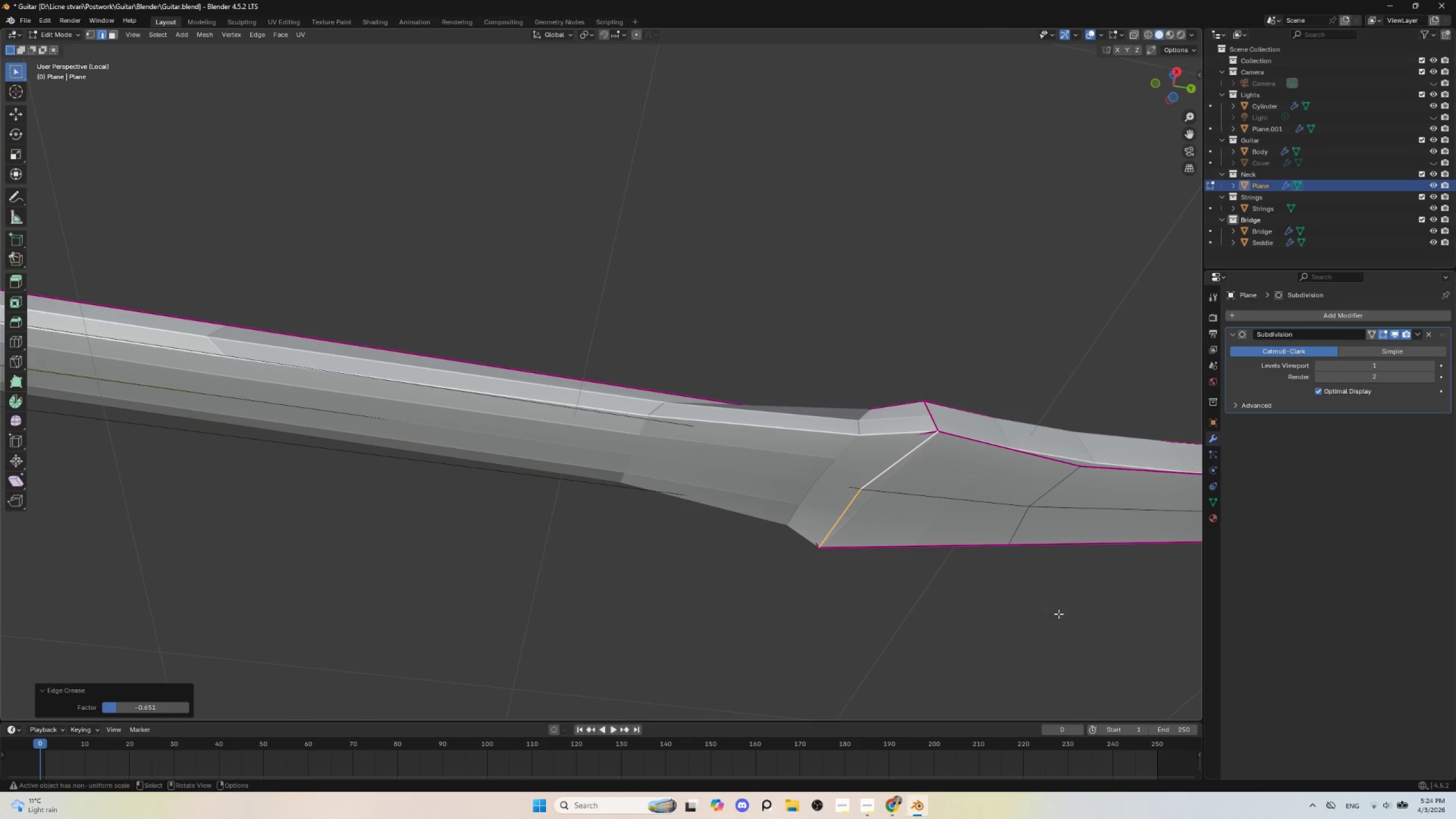 
key(Shift+E)
 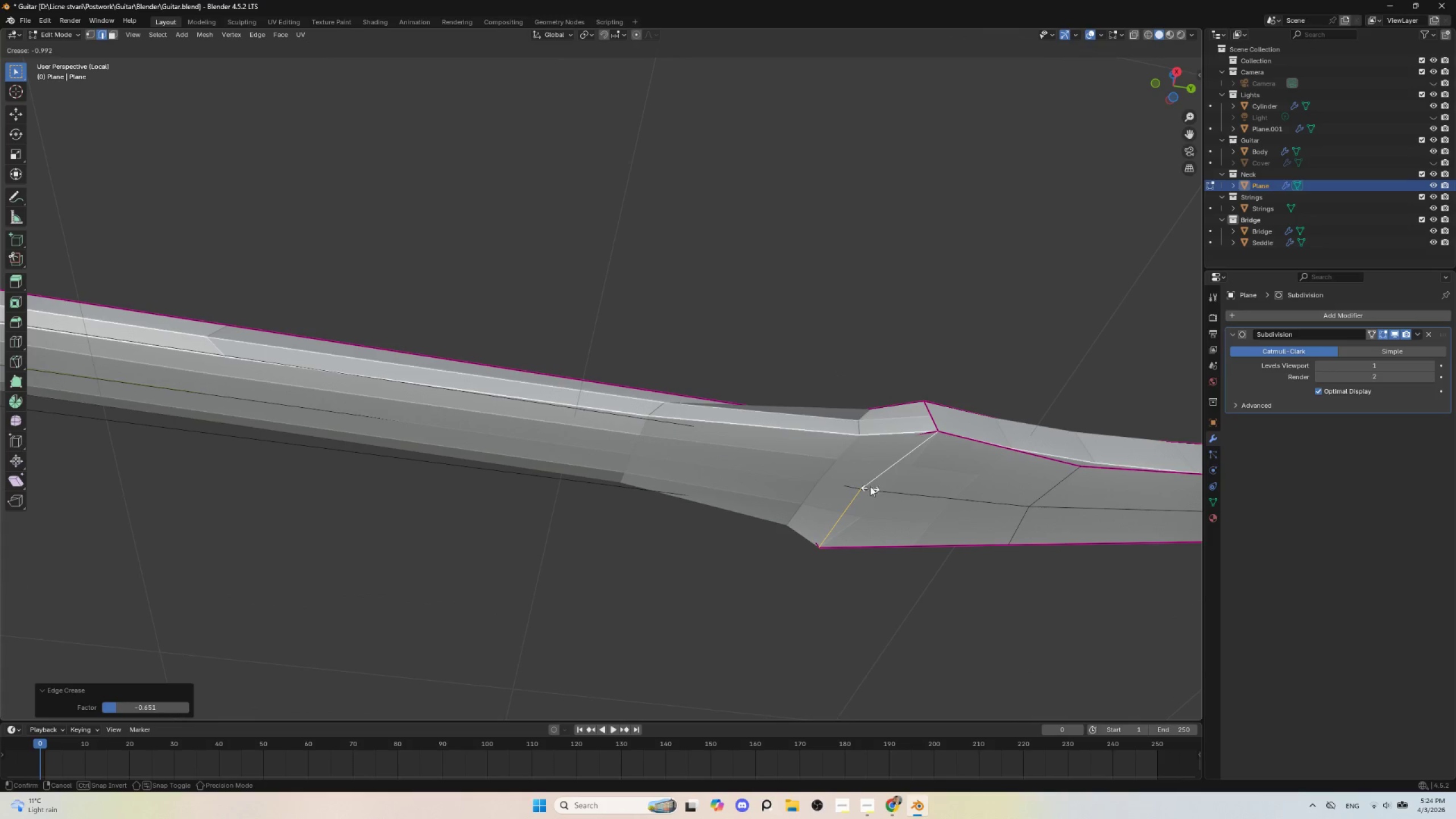 
left_click([870, 485])
 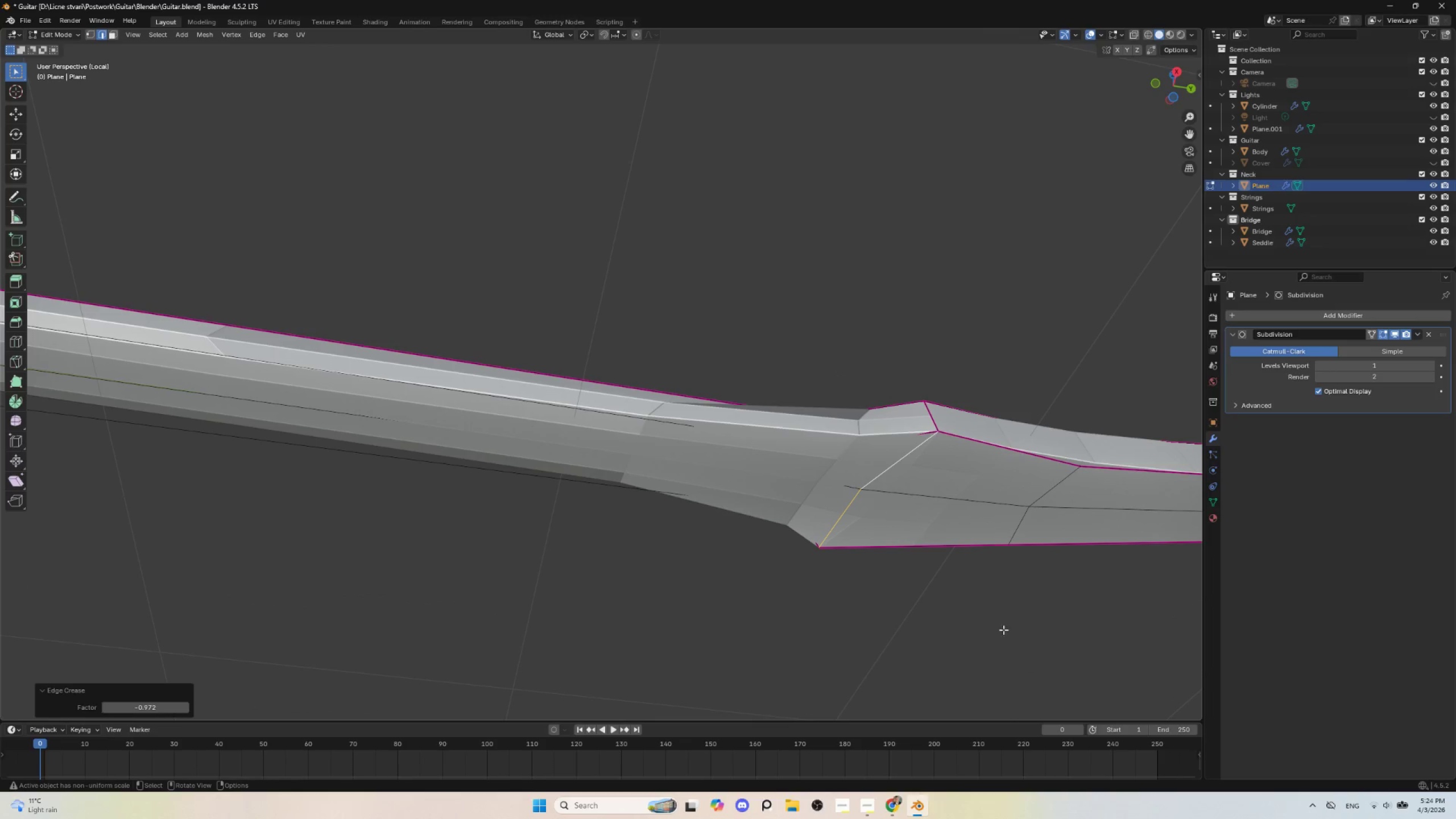 
key(Shift+E)
 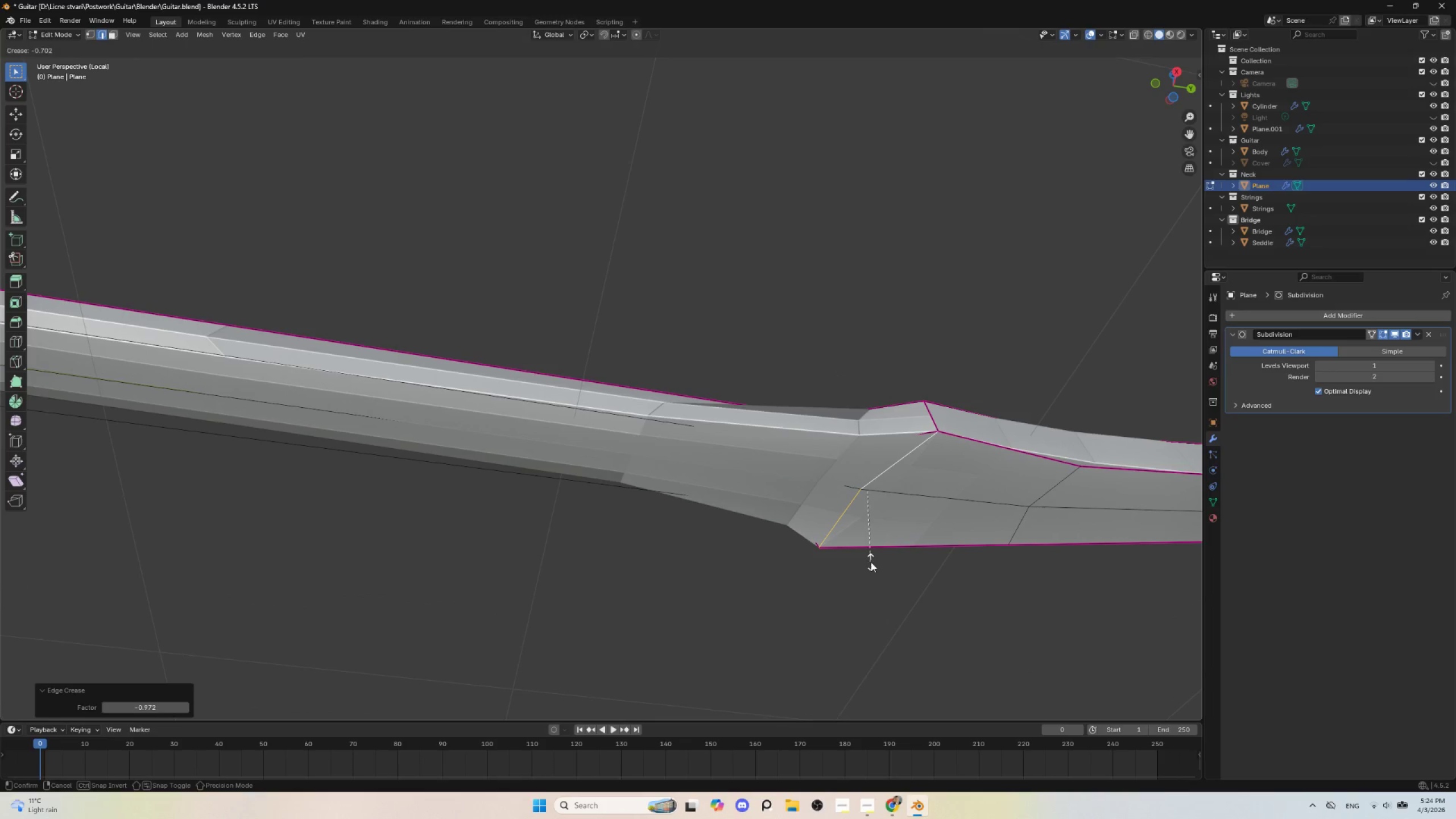 
left_click([871, 562])
 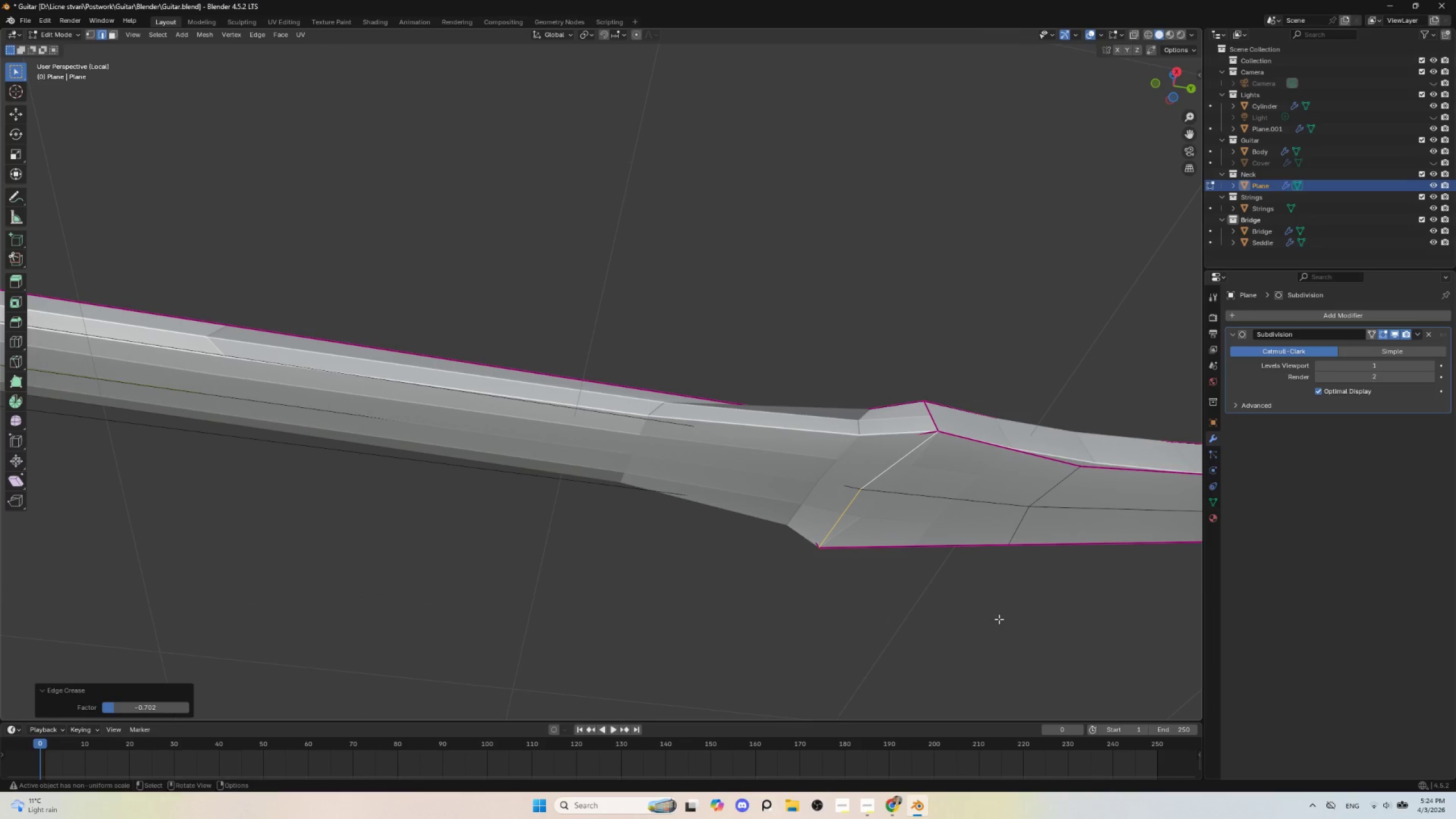 
key(Shift+E)
 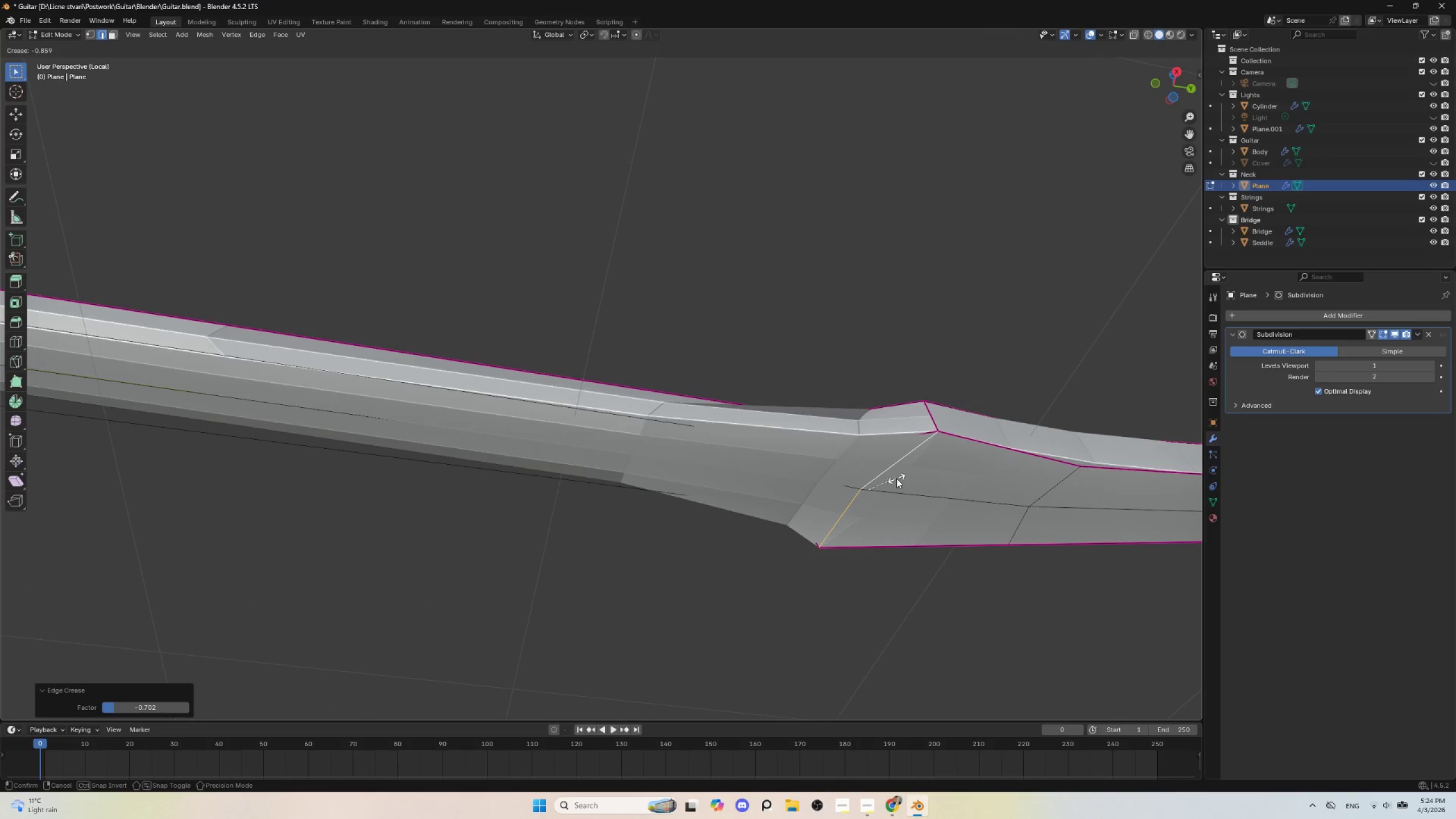 
left_click([896, 478])
 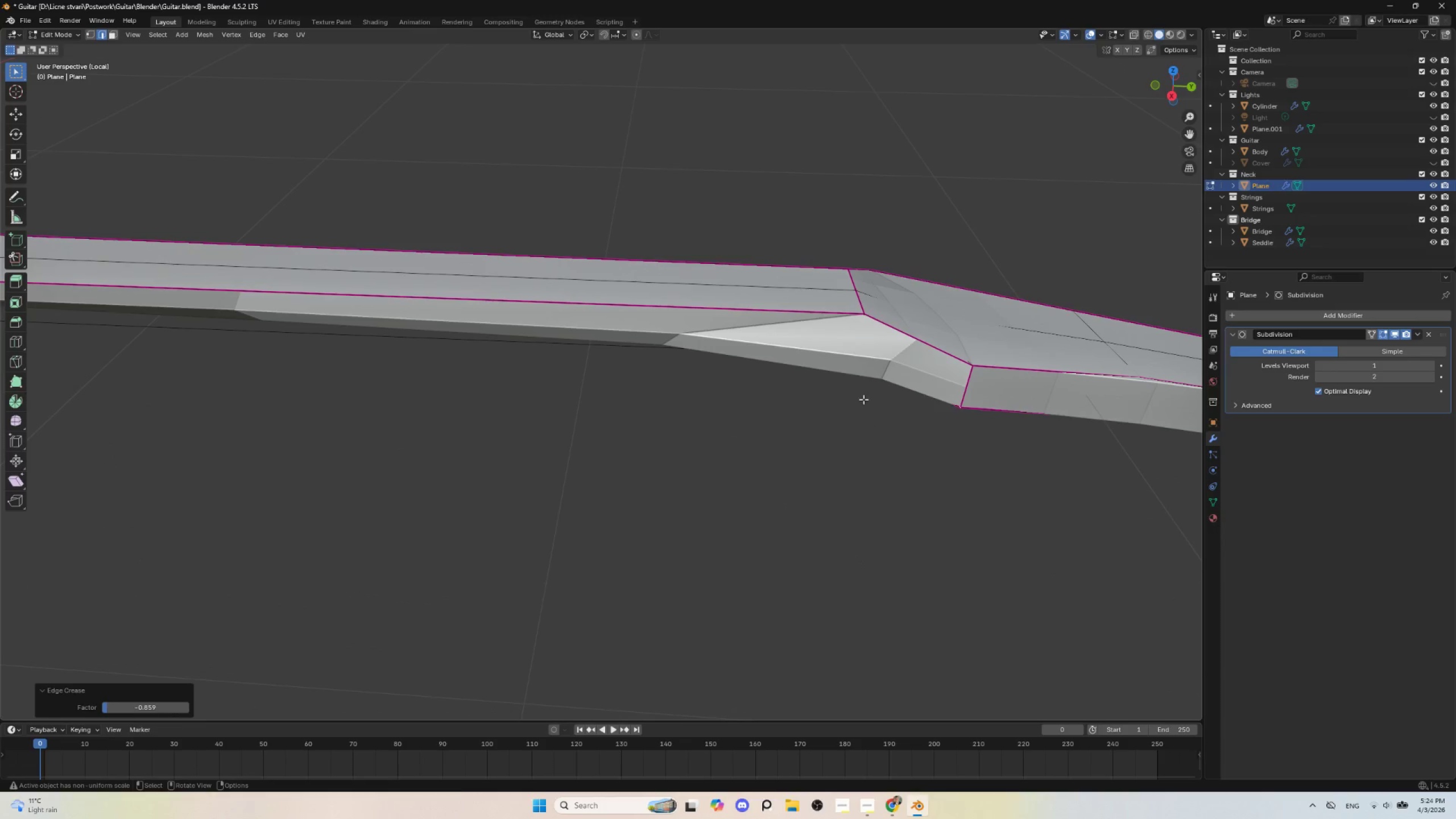 
left_click([872, 365])
 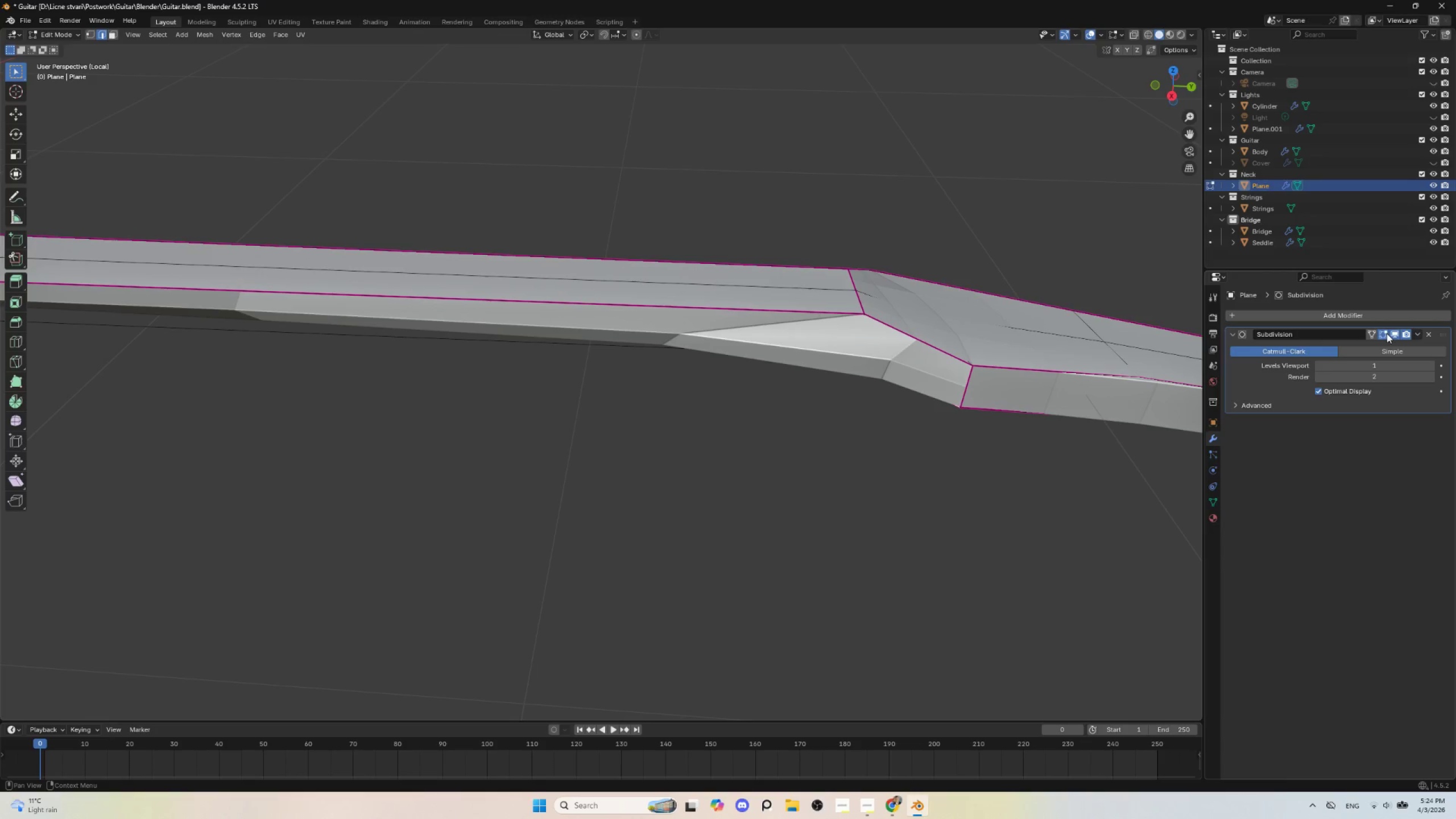 
left_click([1371, 336])
 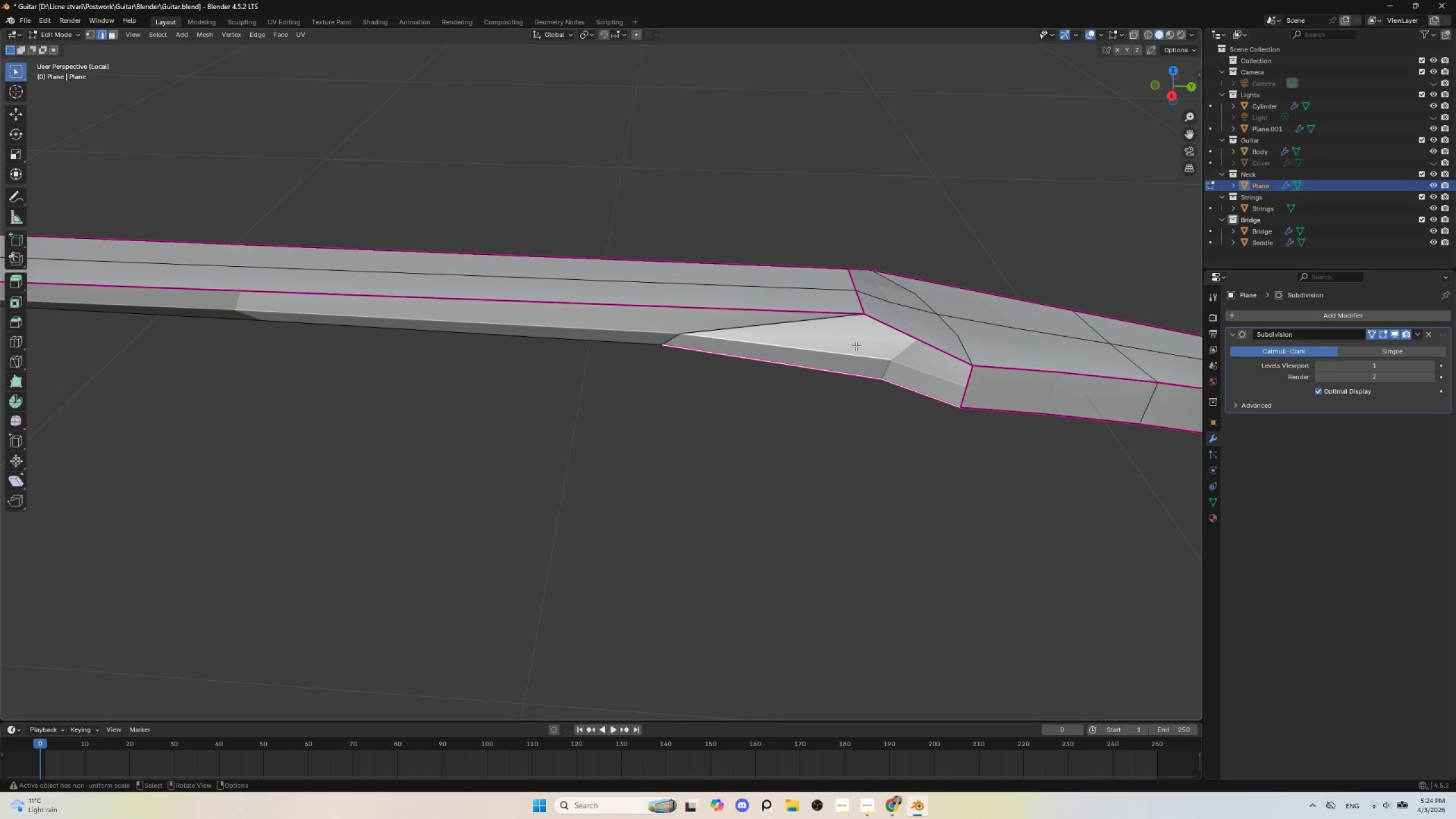 
left_click([756, 333])
 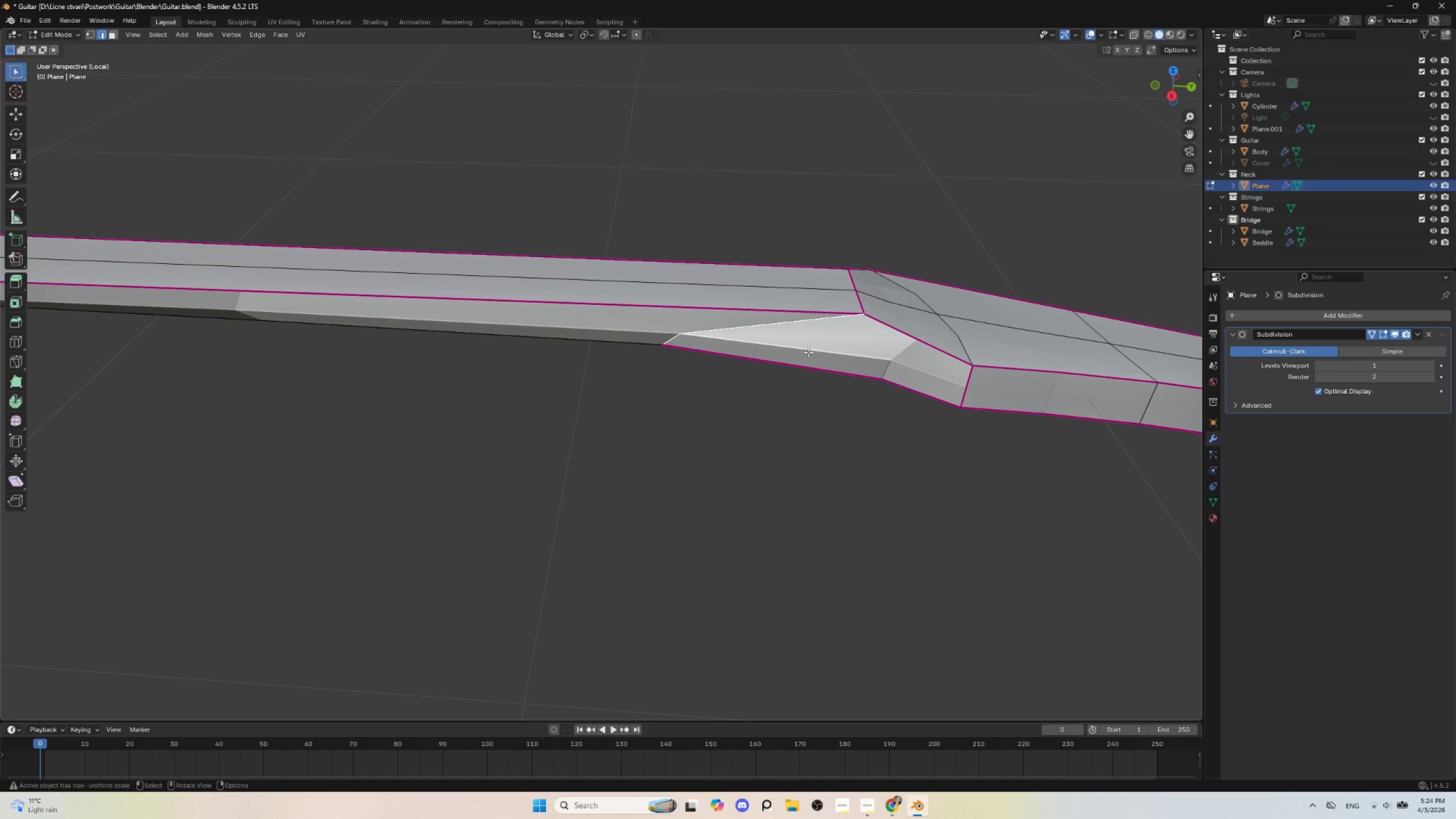 
key(Shift+E)
 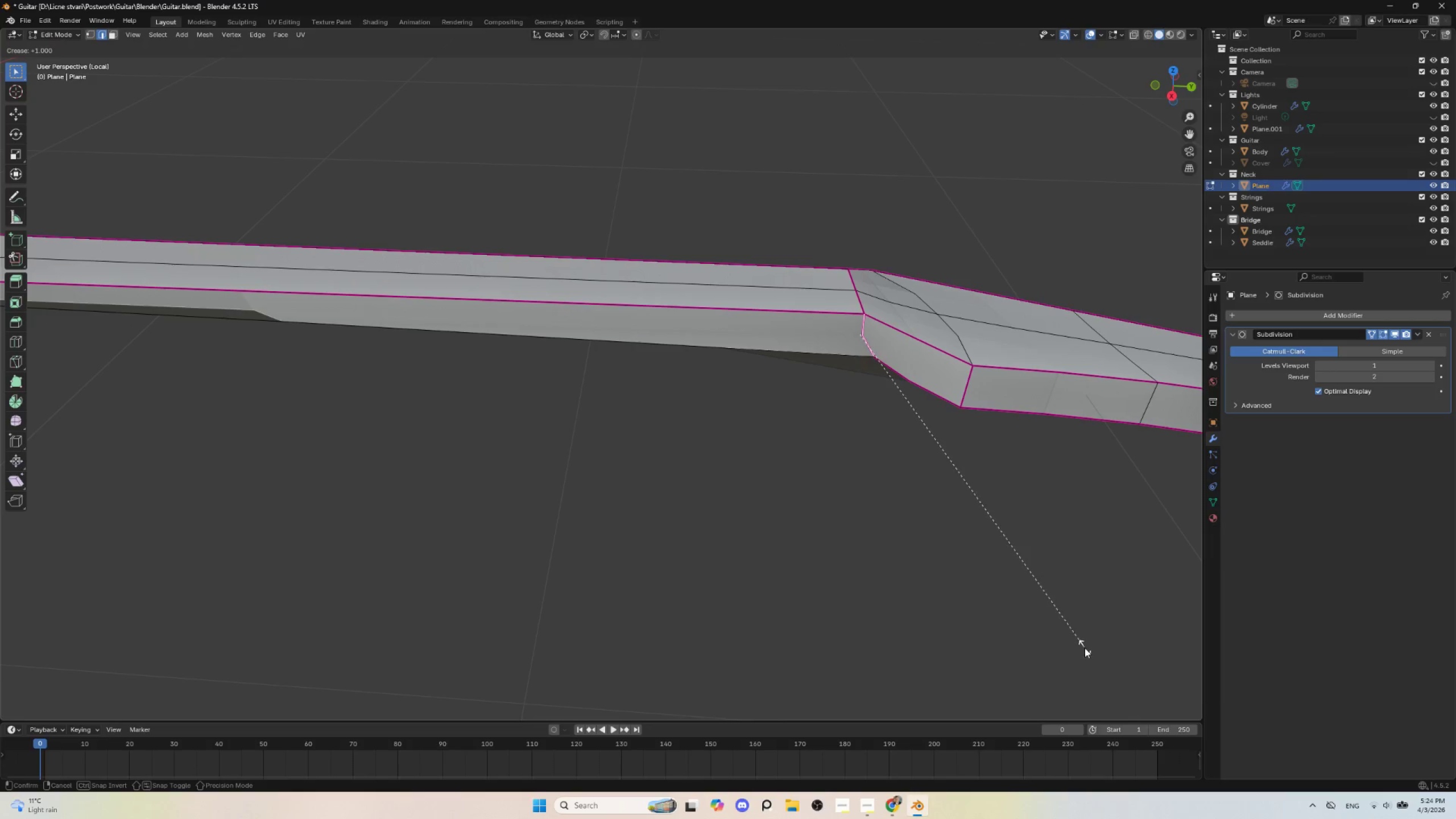 
left_click([1085, 648])
 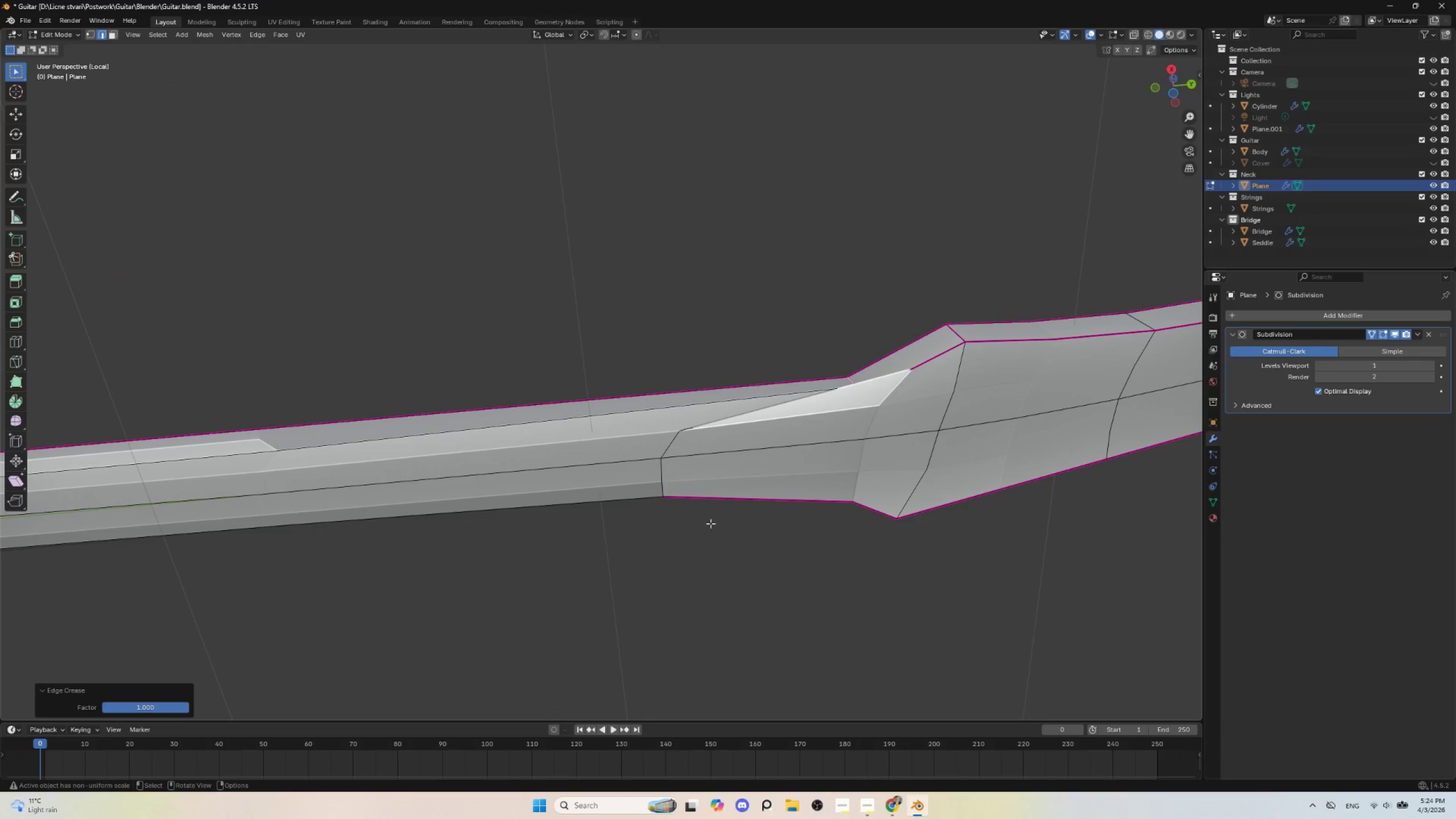 
left_click([777, 505])
 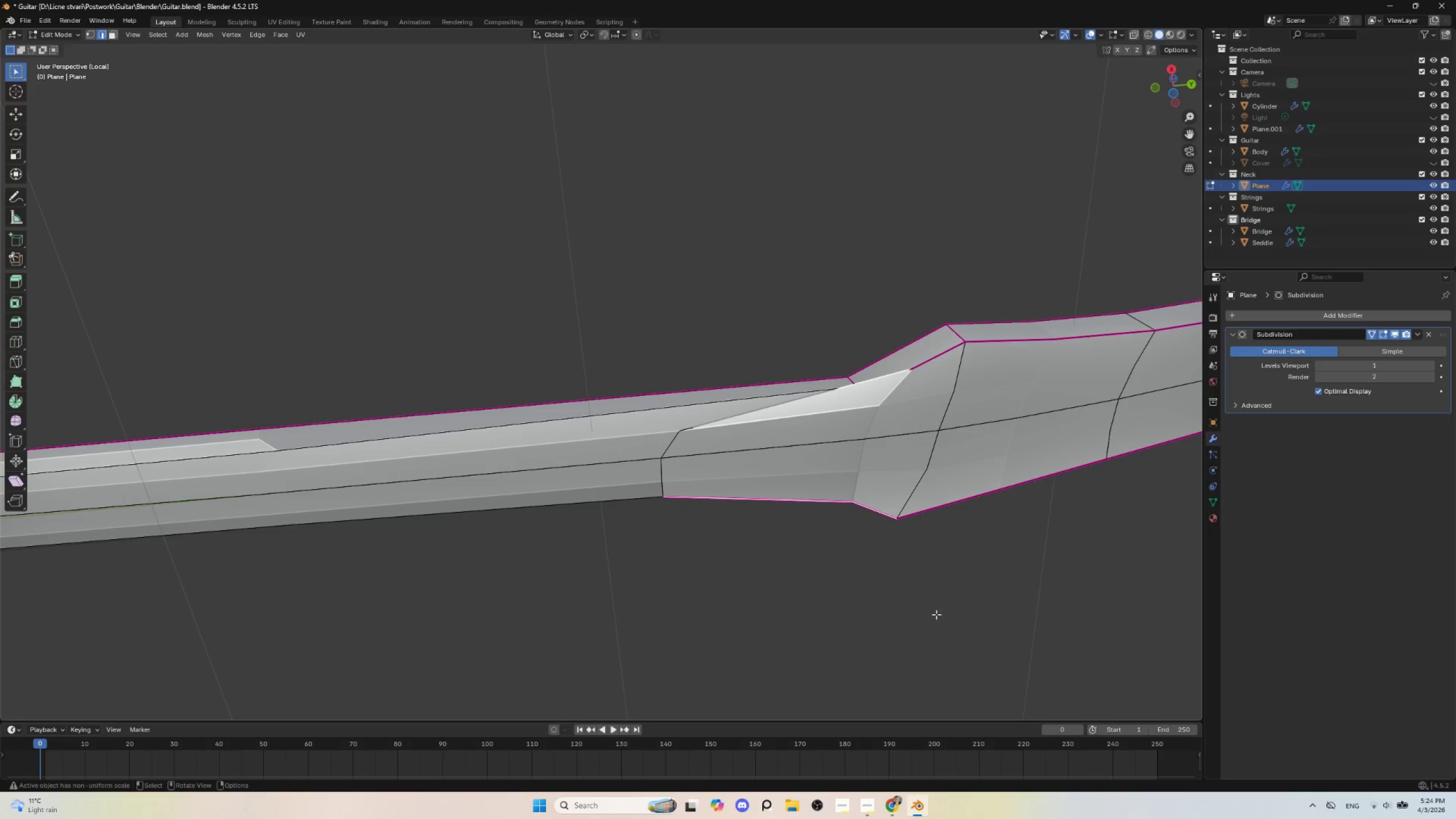 
key(Shift+E)
 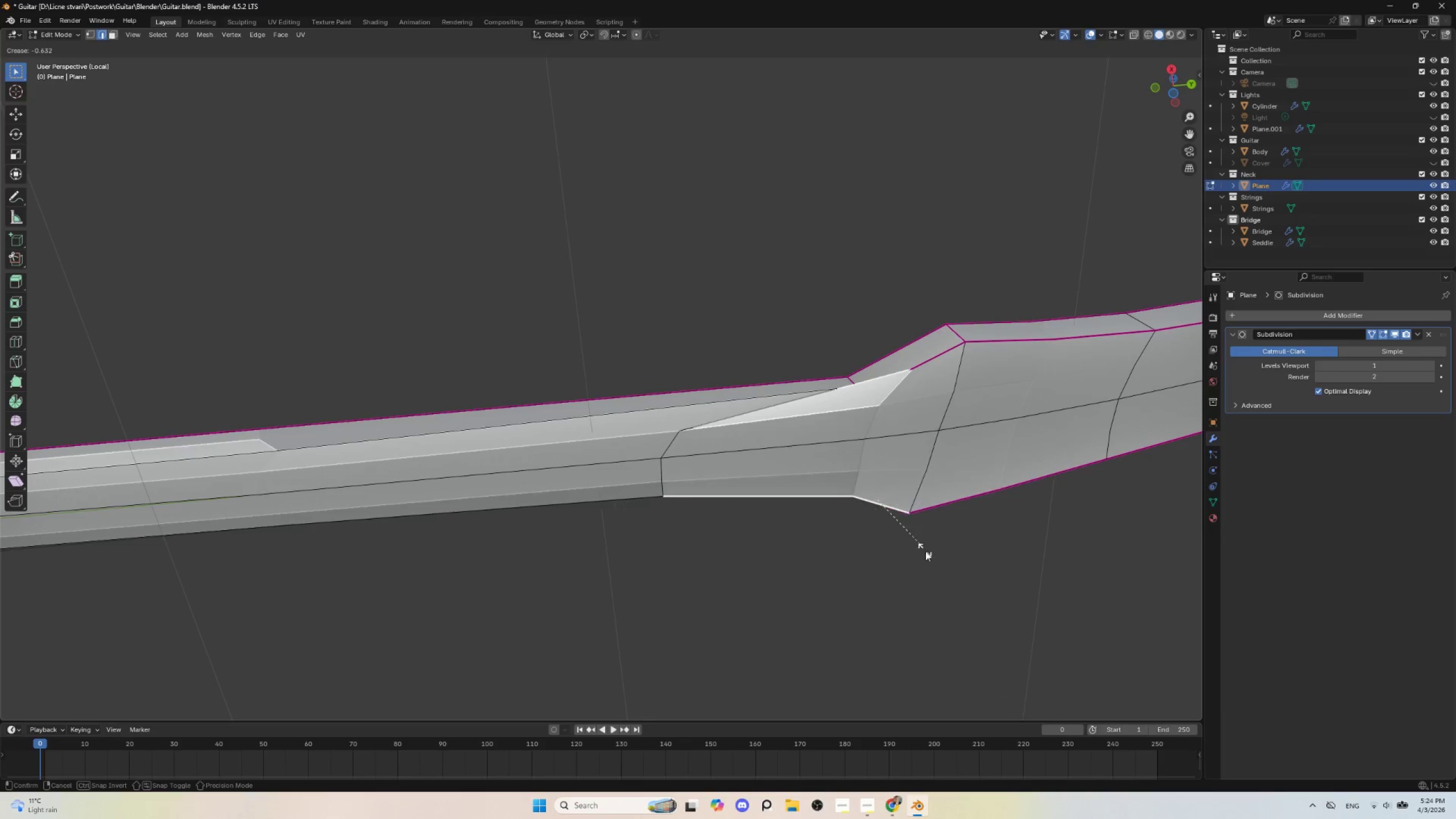 
key(Escape)
 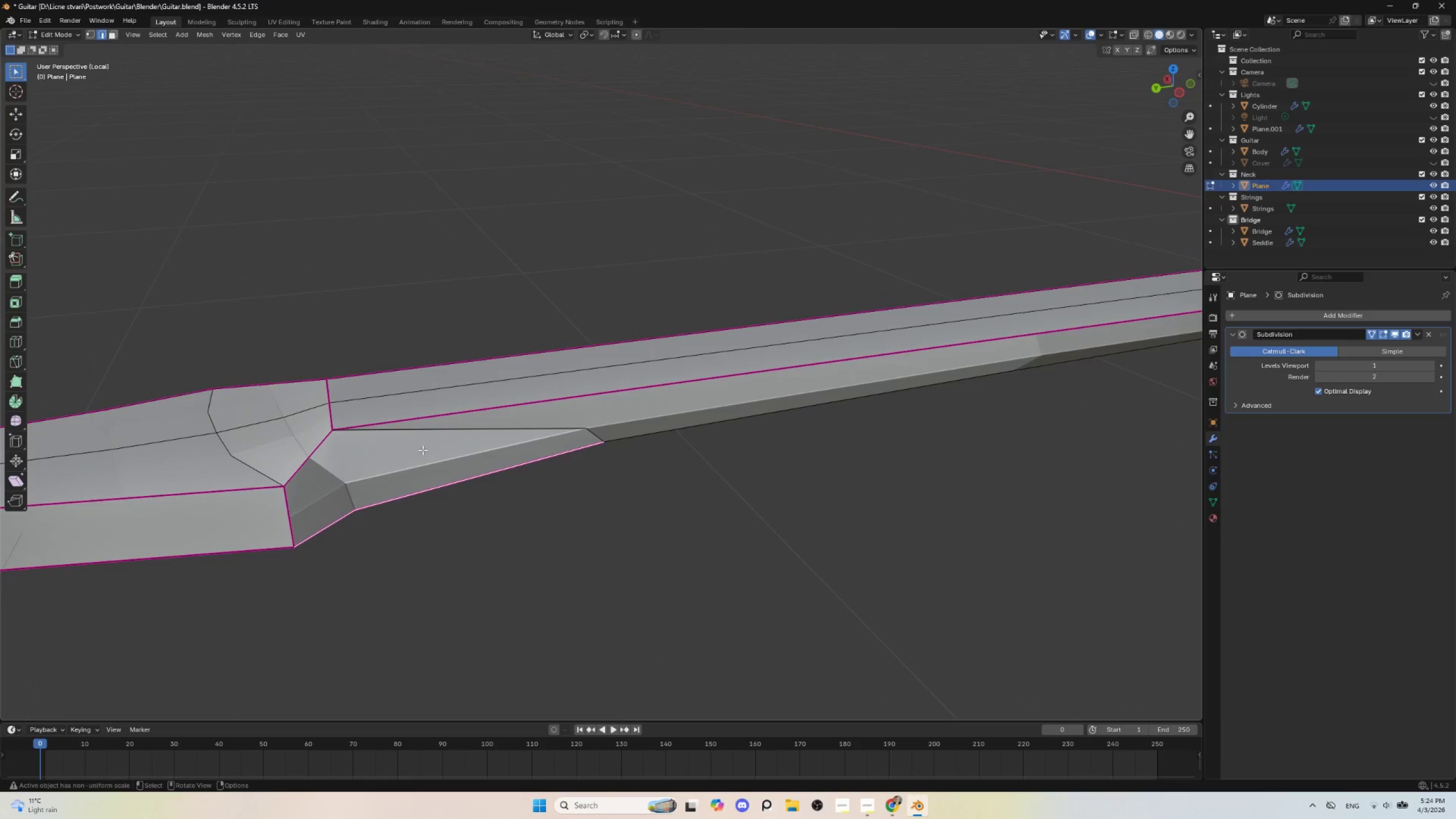 
left_click([521, 425])
 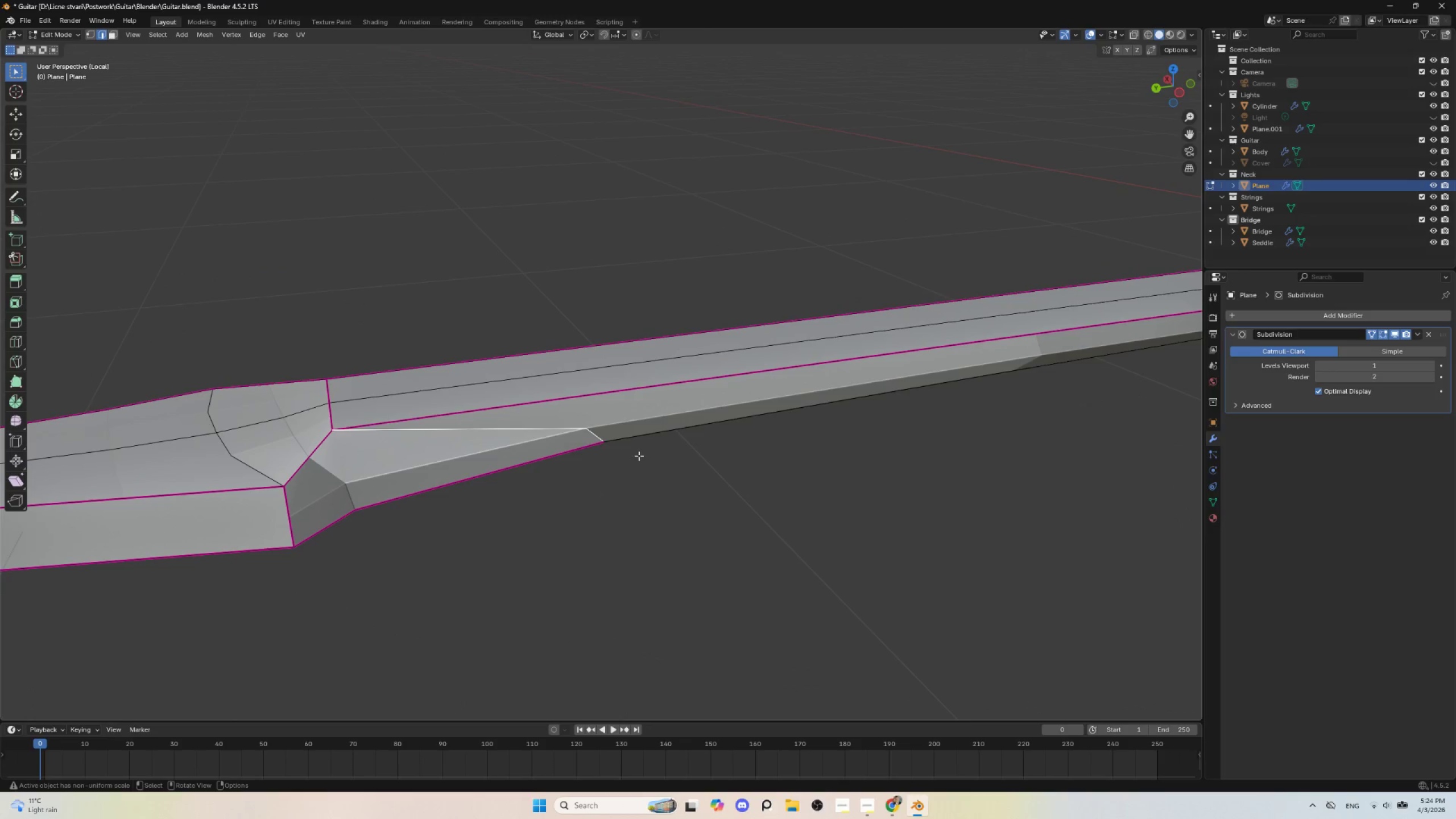 
key(Shift+E)
 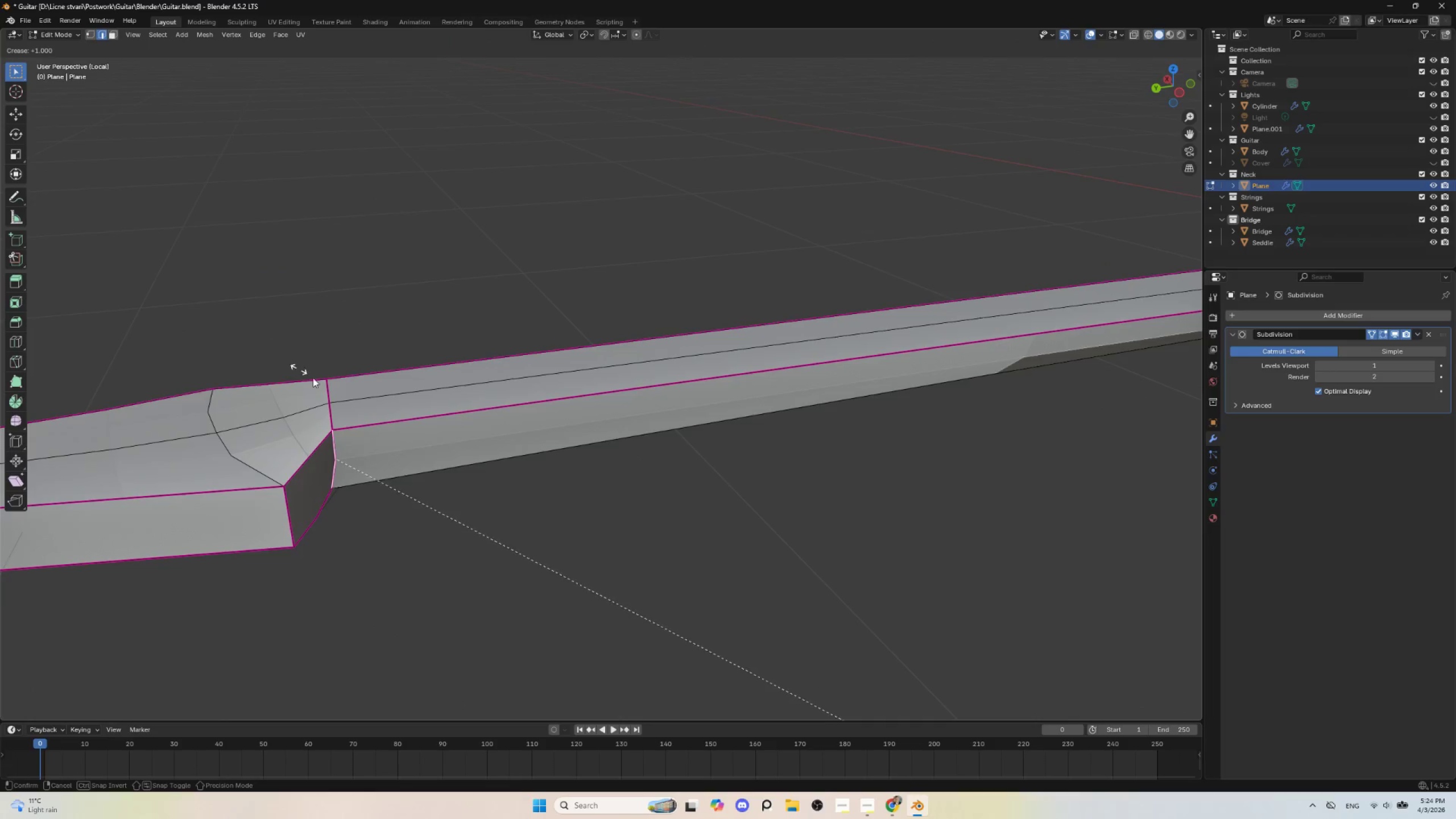 
left_click([395, 437])
 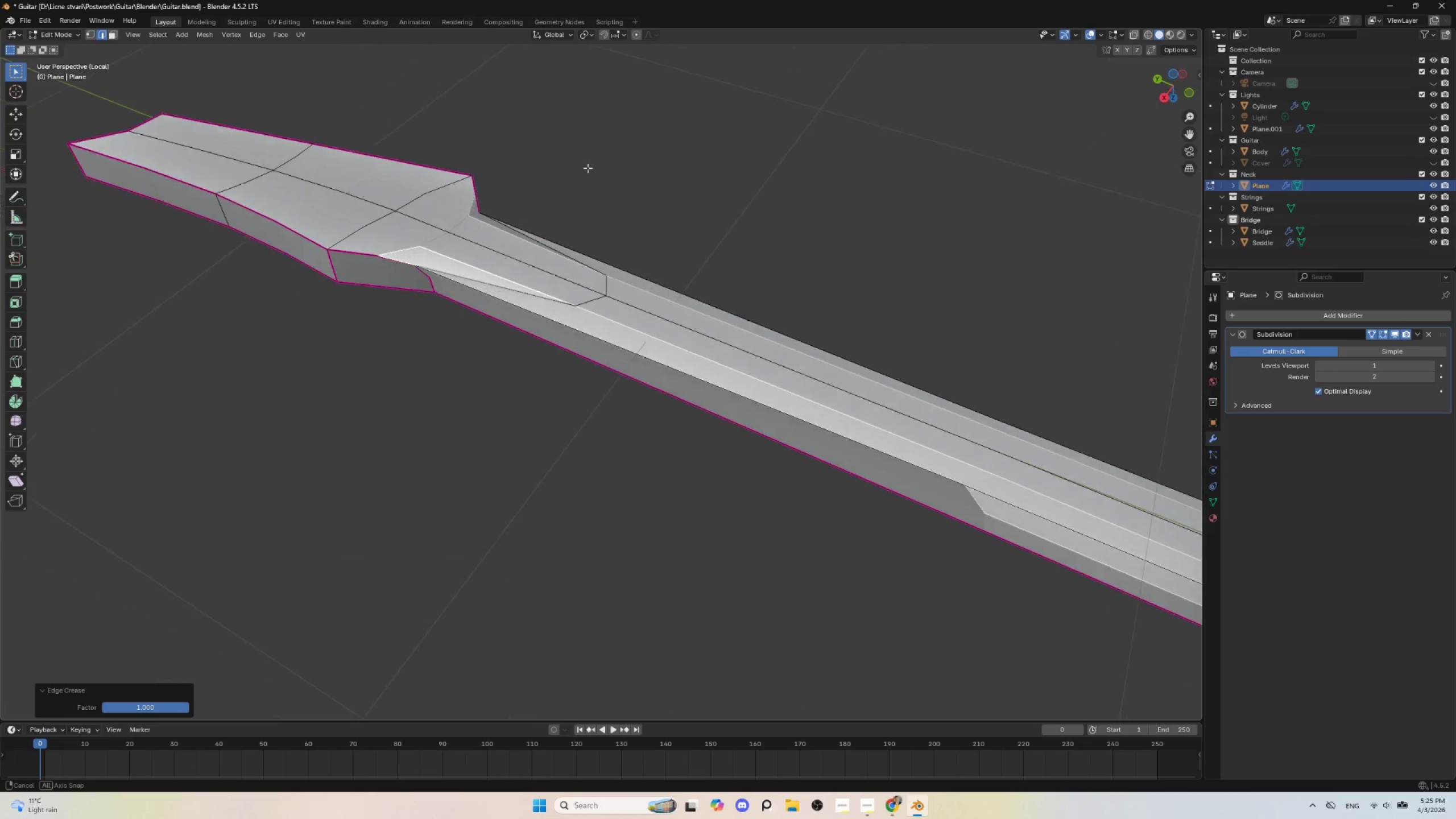 
left_click([455, 271])
 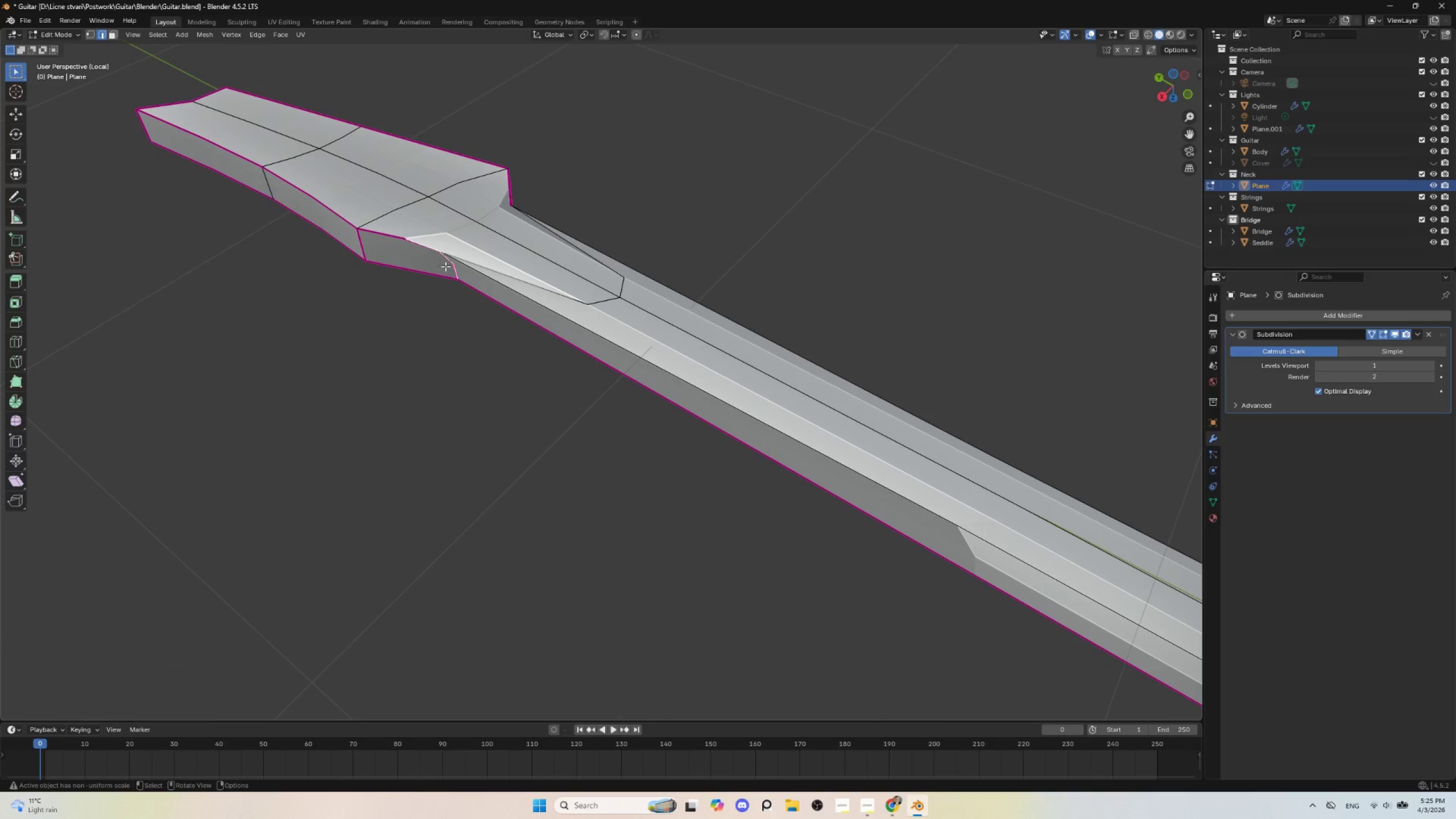 
key(Shift+E)
 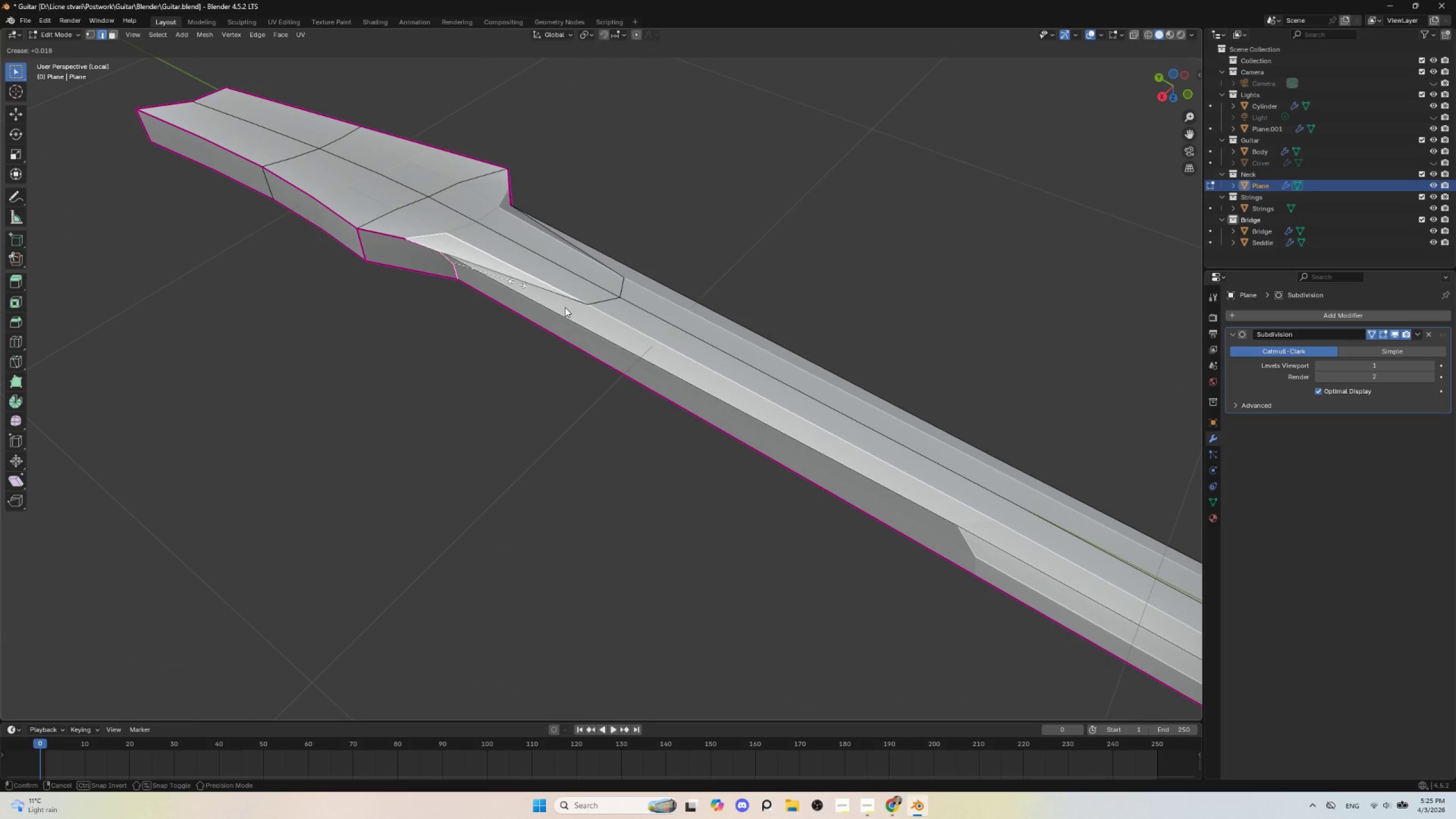 
left_click([914, 524])
 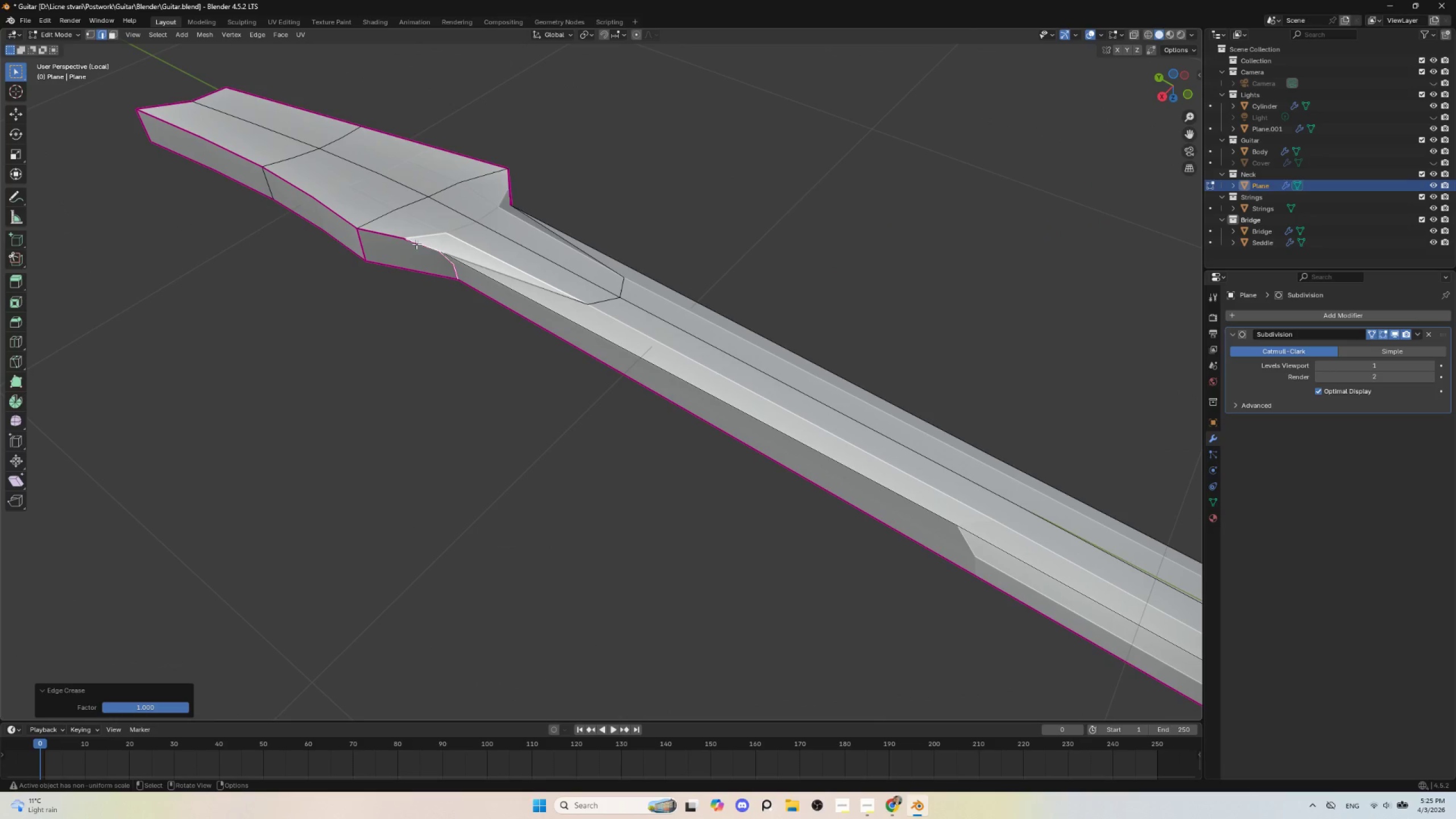 
left_click([402, 238])
 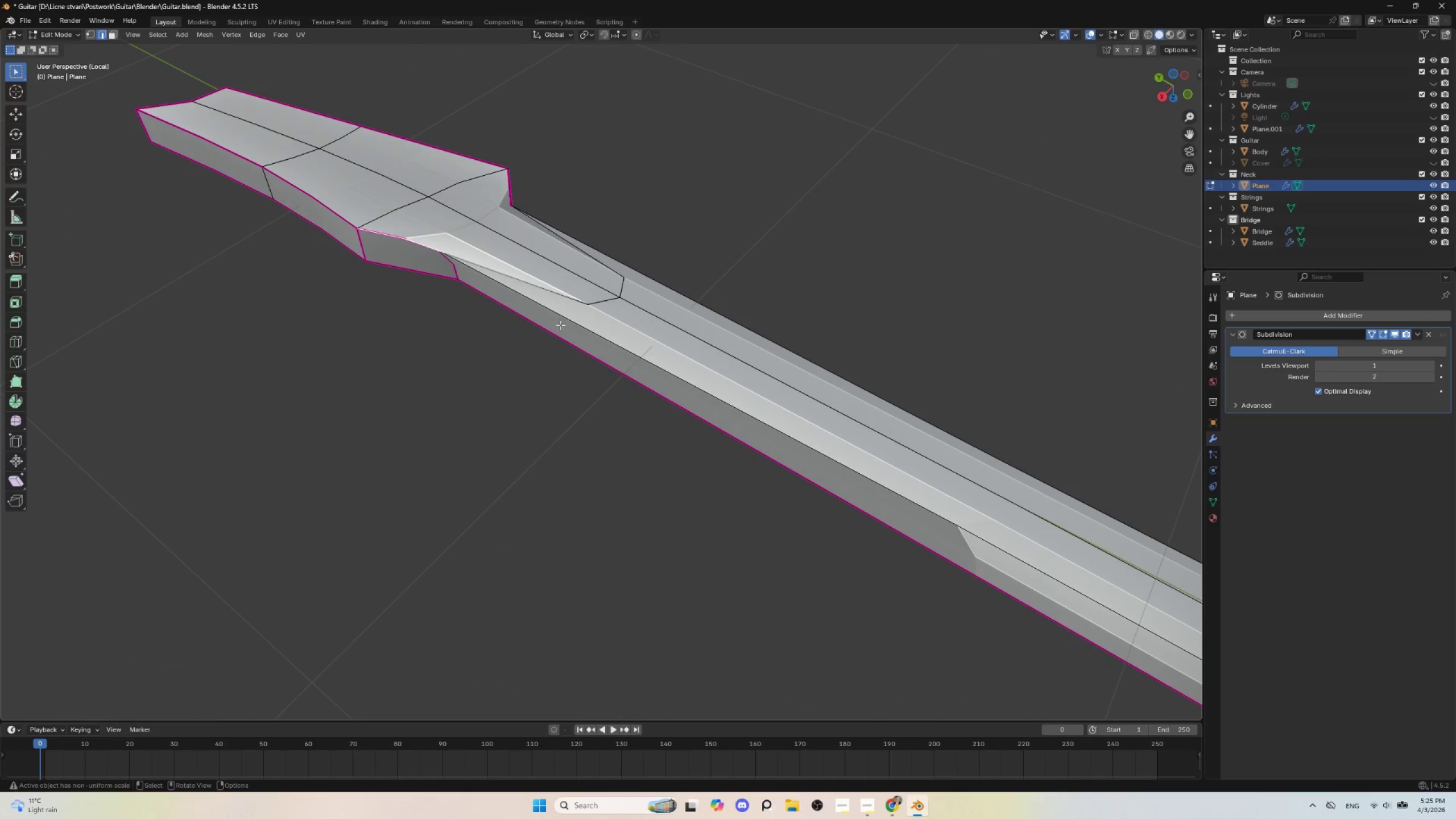 
key(Shift+E)
 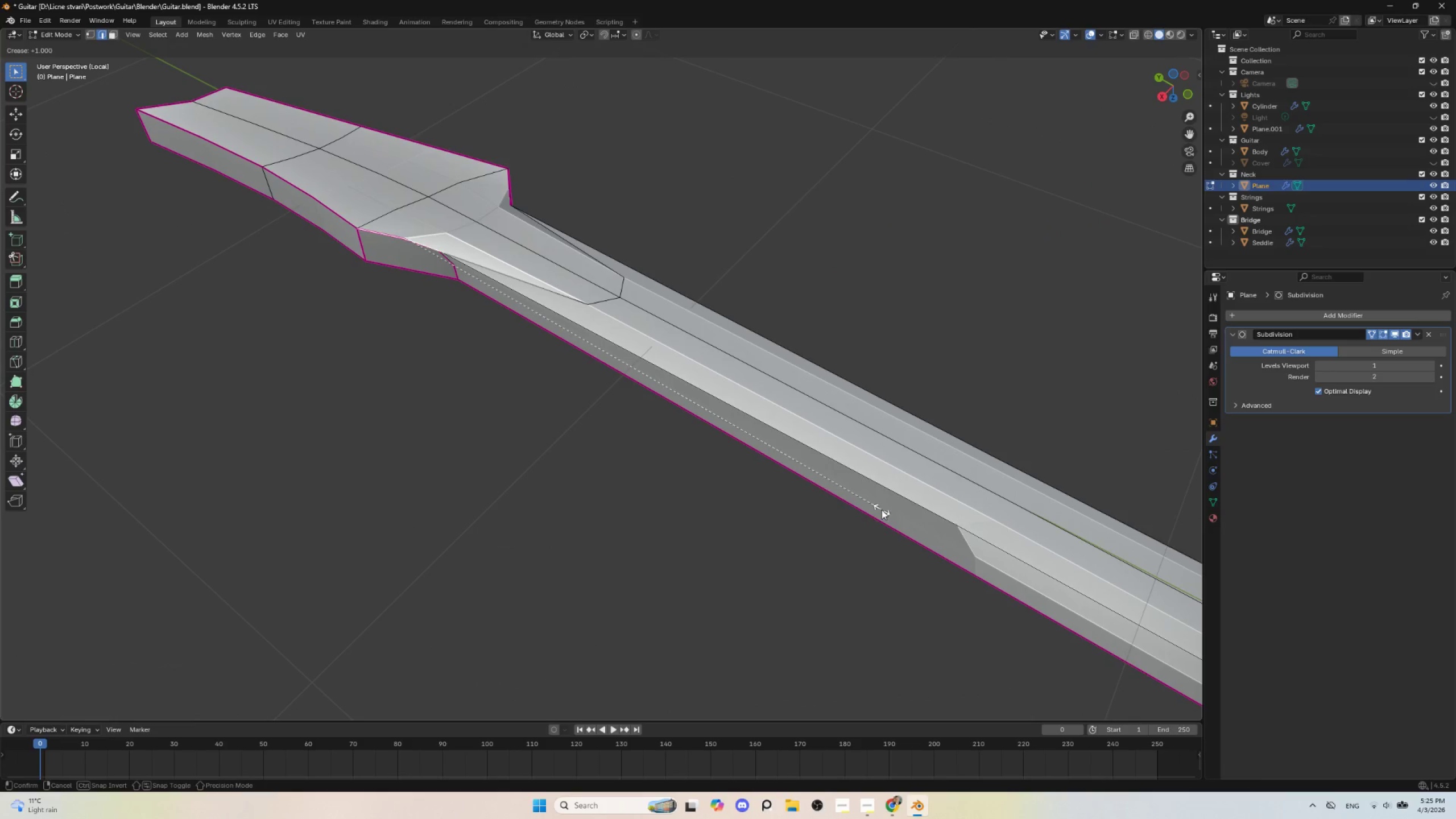 
left_click([882, 510])
 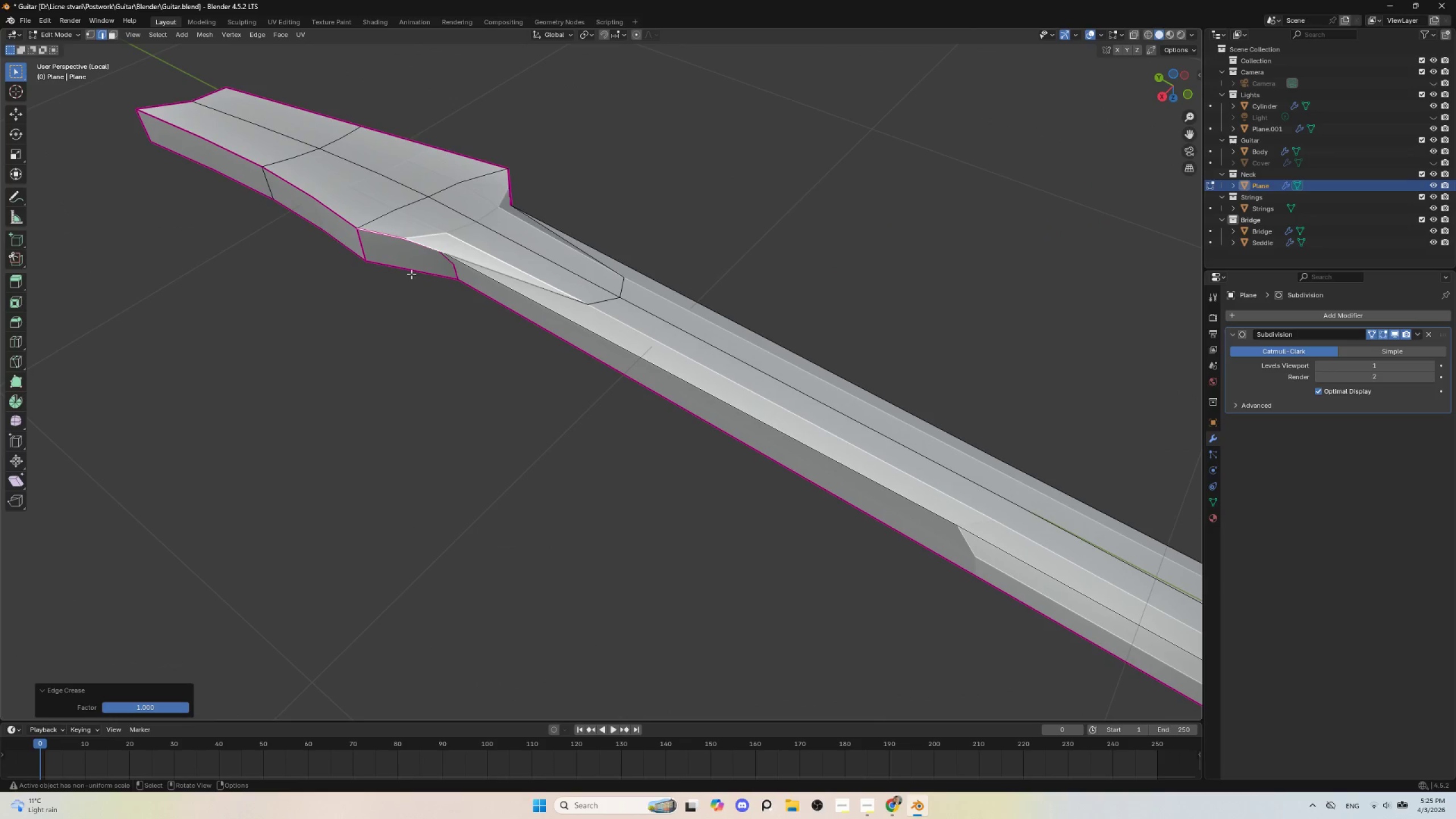 
left_click([406, 267])
 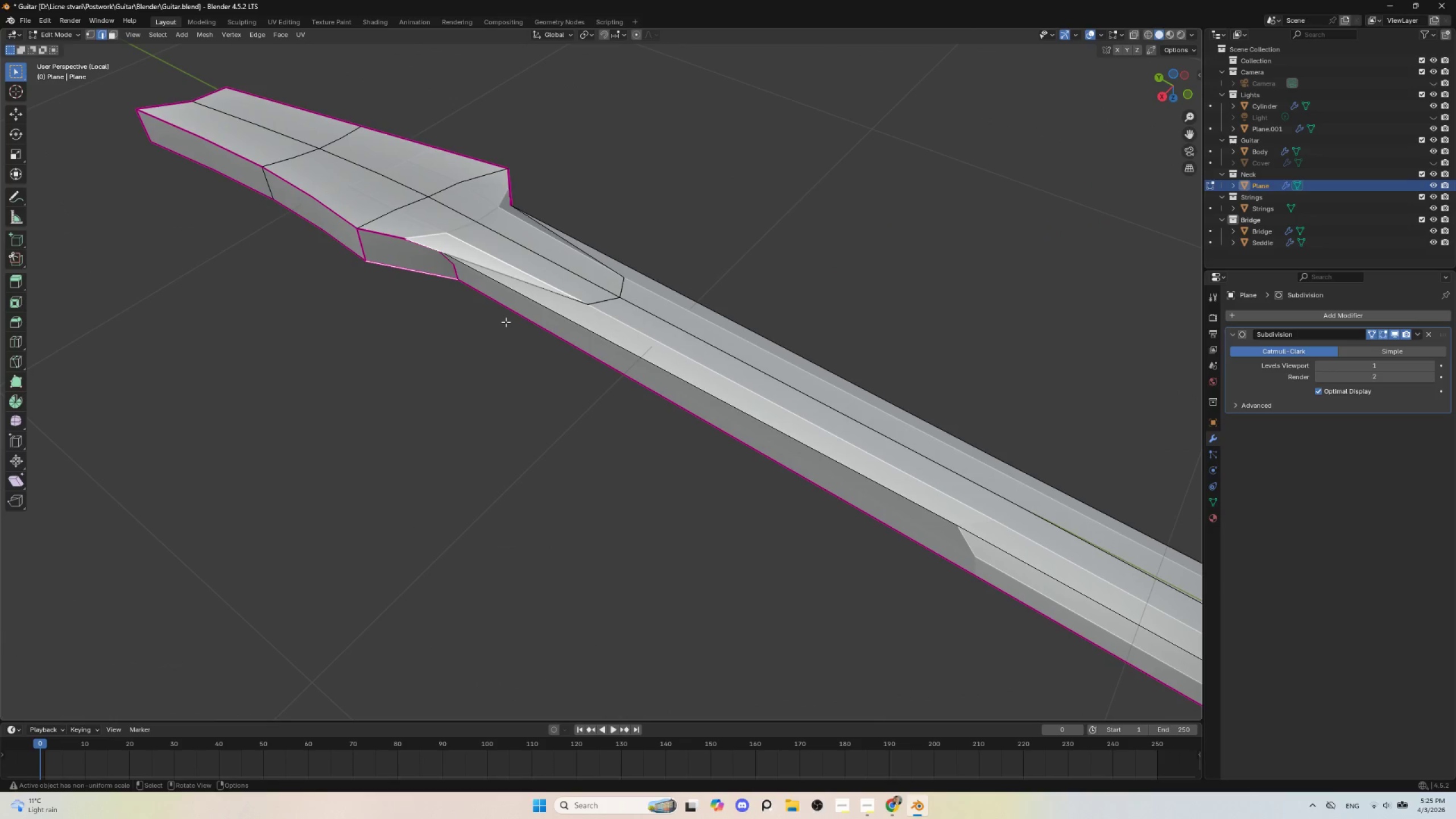 
key(Shift+E)
 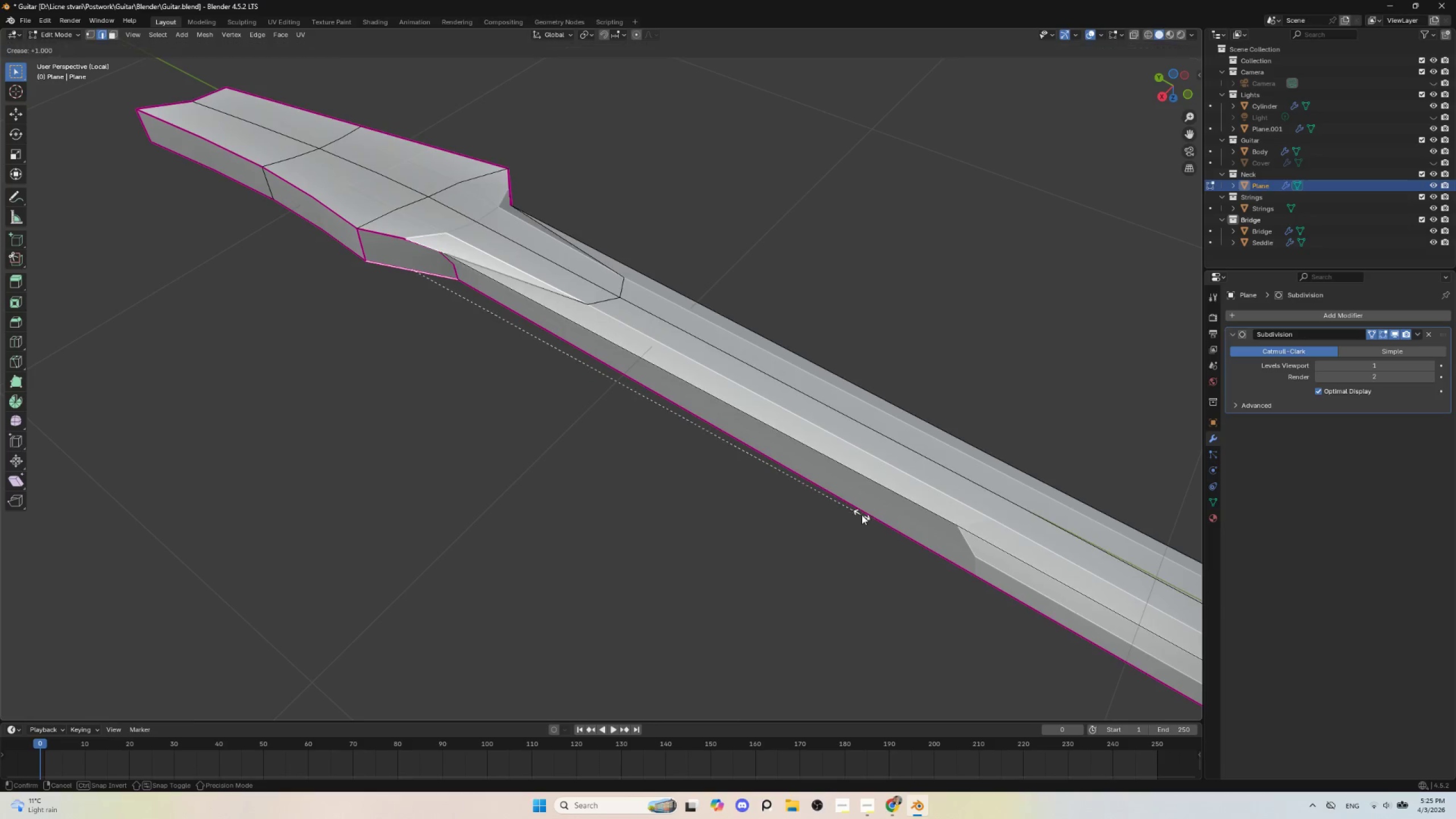 
left_click([862, 515])
 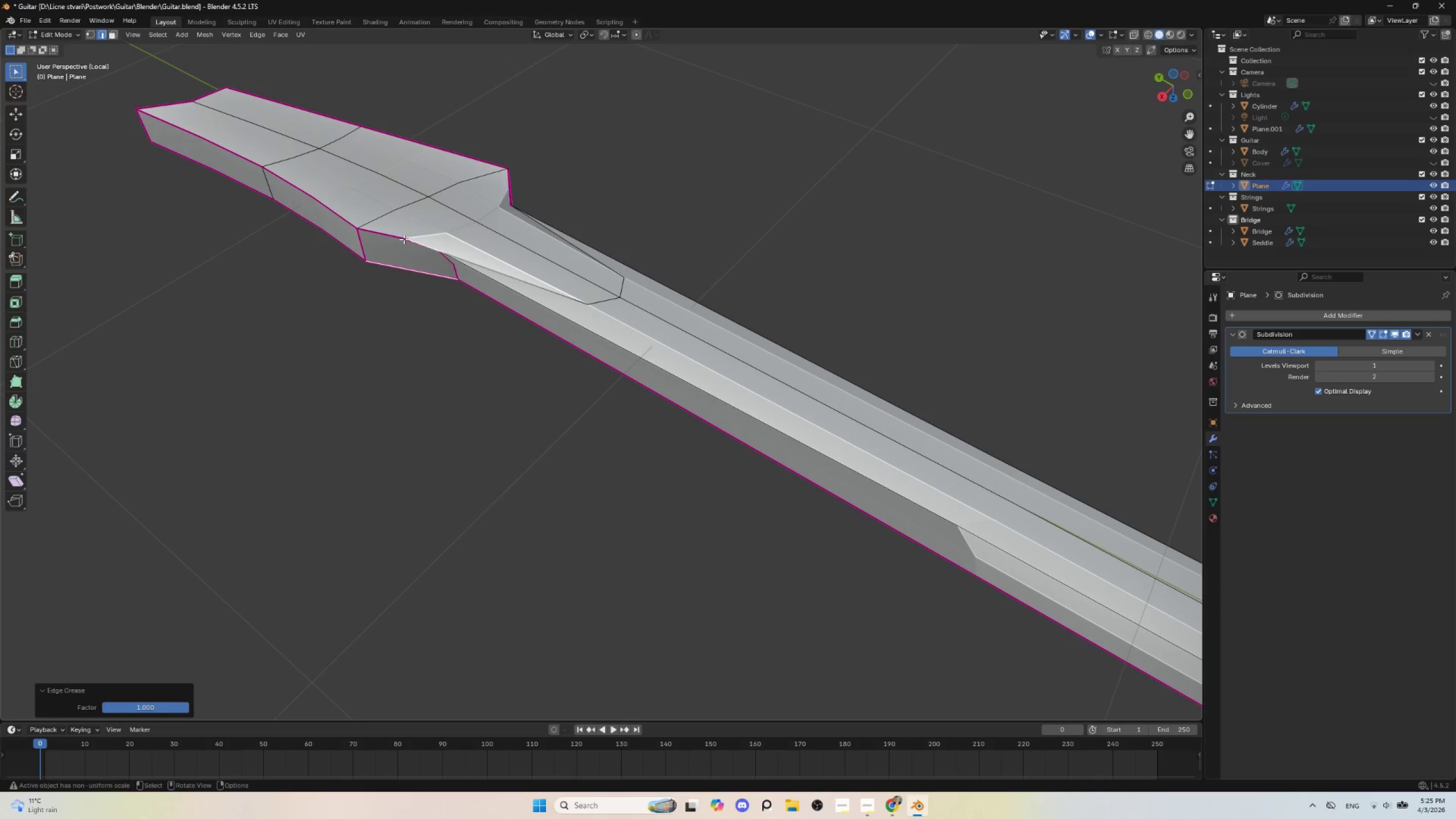 
left_click([396, 234])
 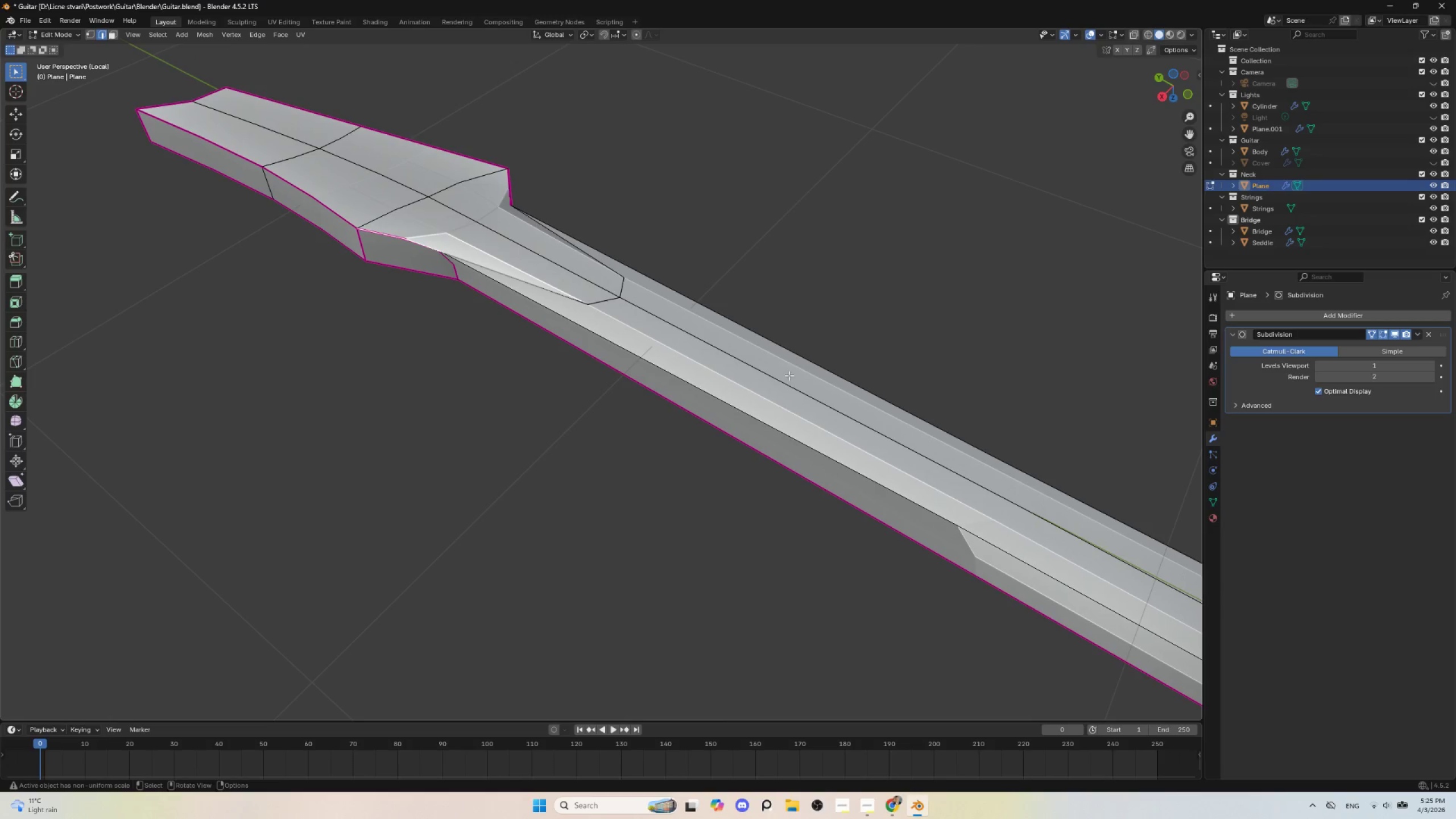 
key(Shift+E)
 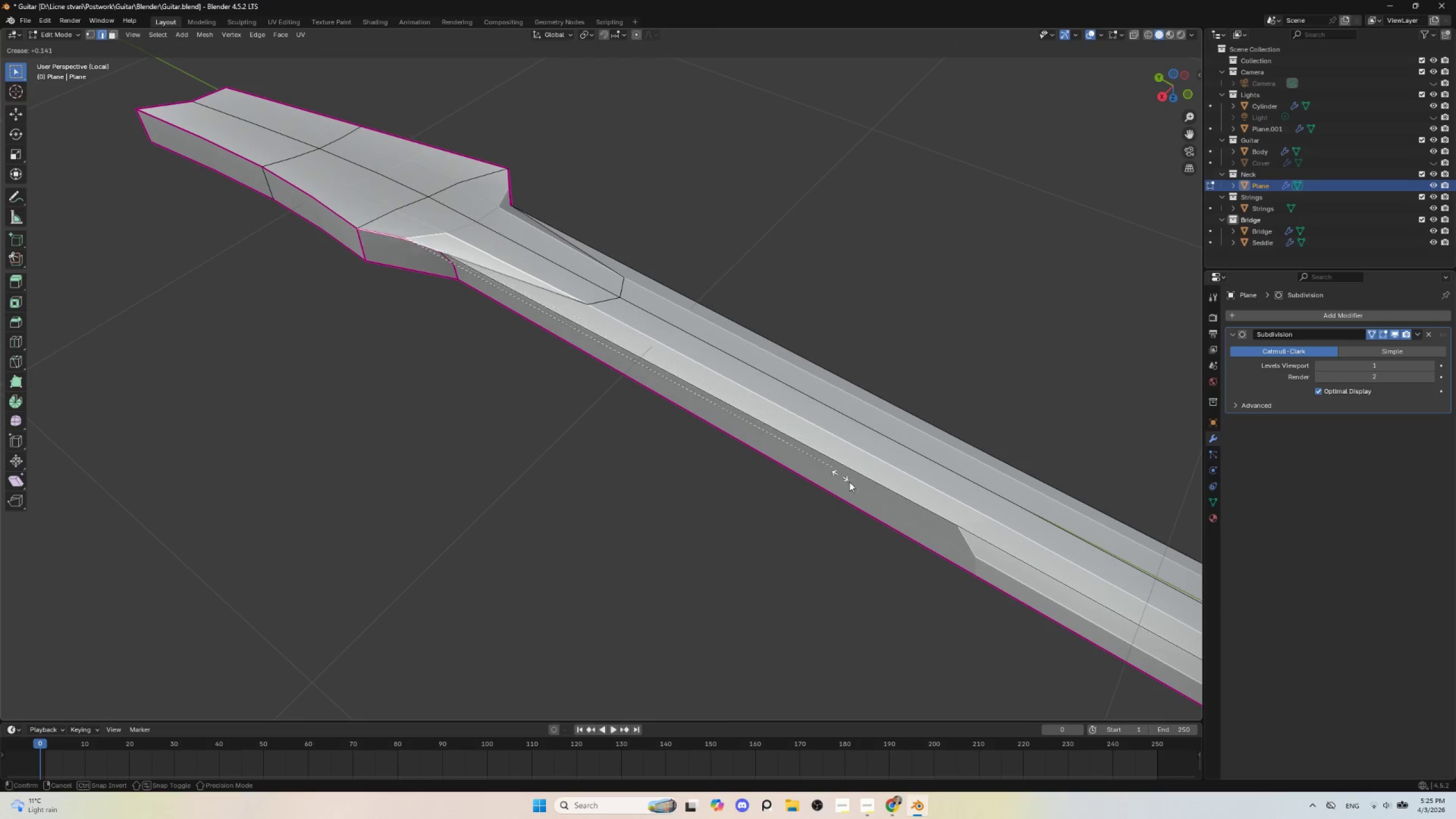 
key(Escape)
 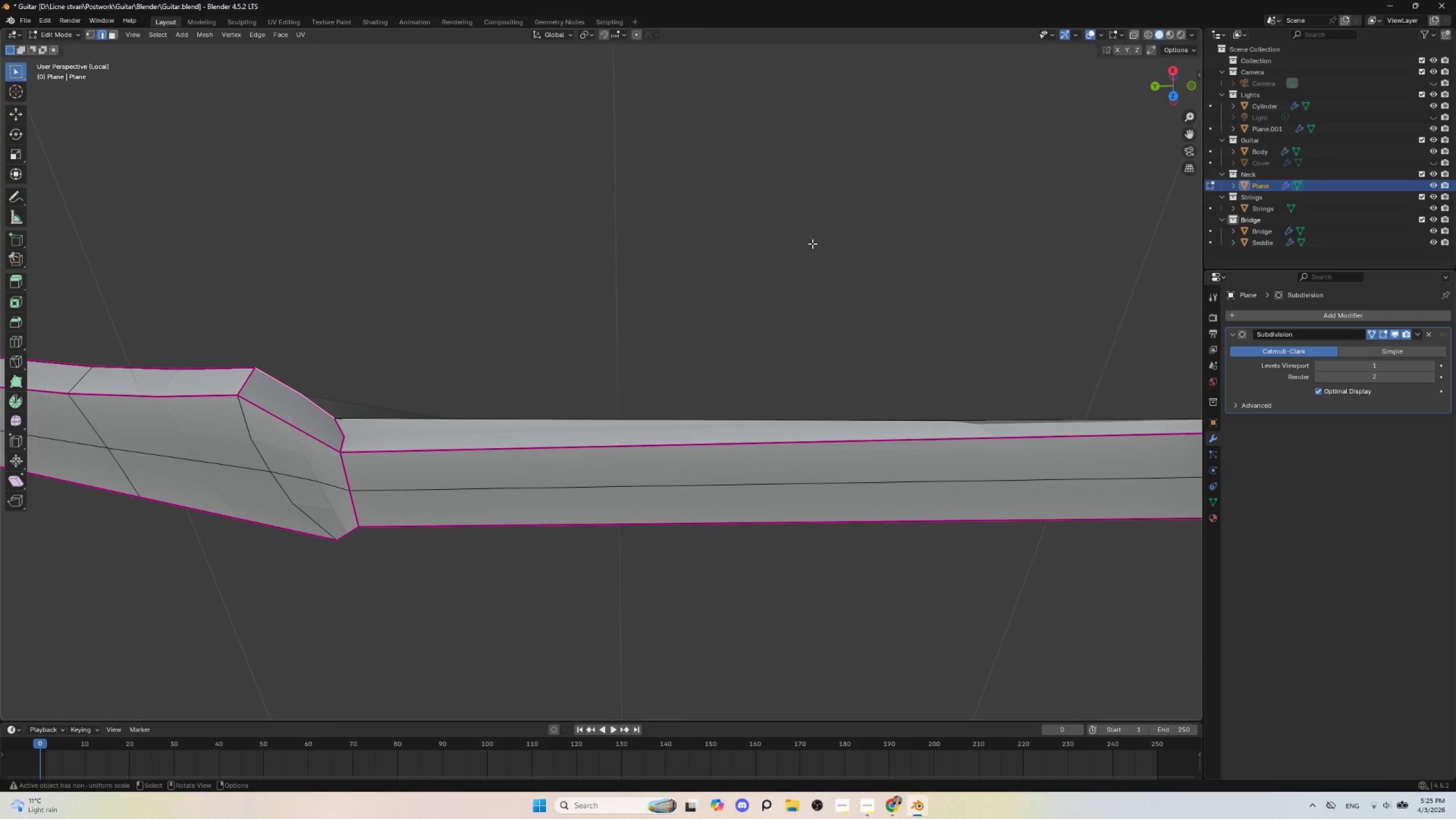 
hold_key(key=AltLeft, duration=1.24)
 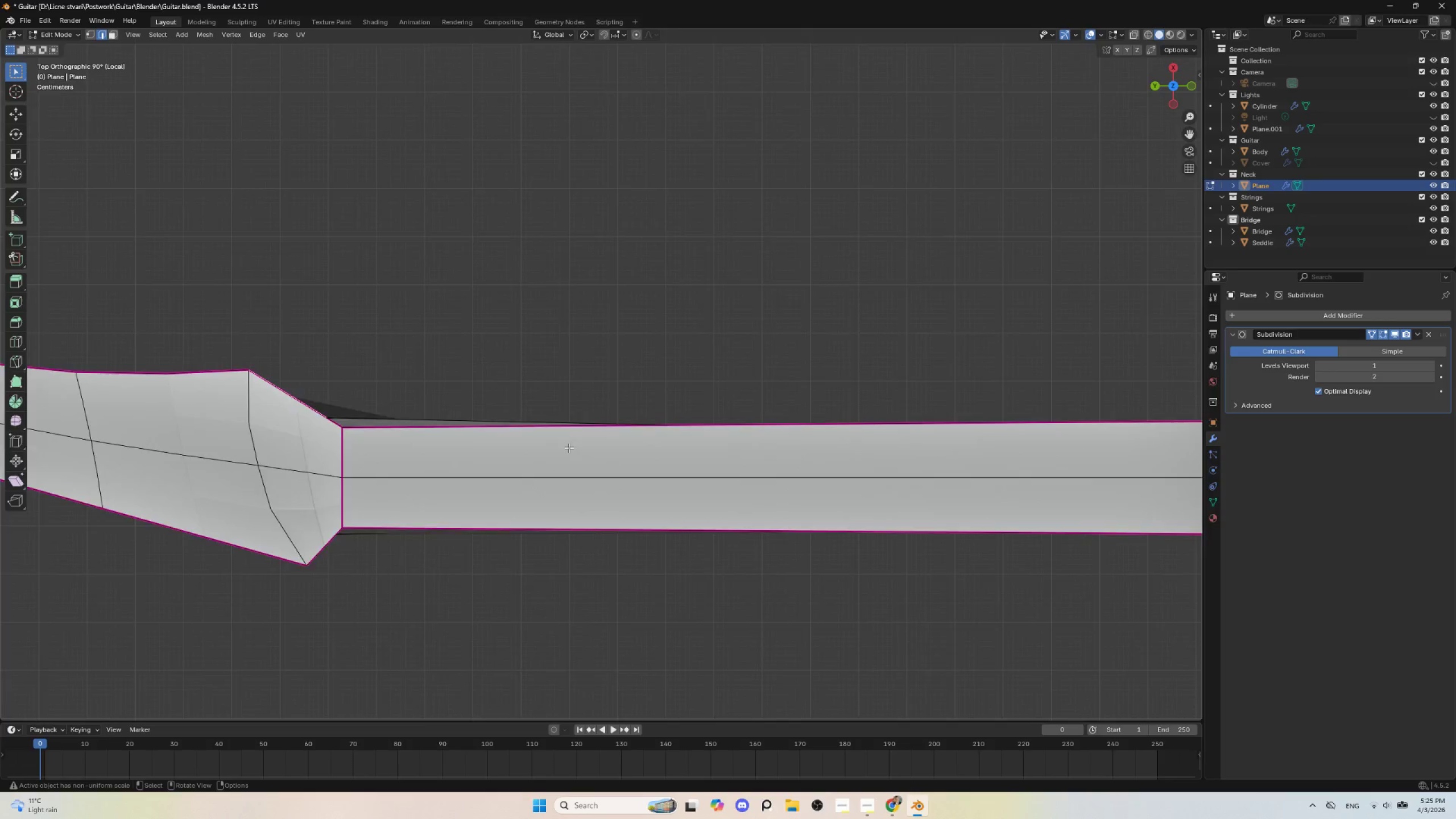 
scroll: coordinate [569, 463], scroll_direction: down, amount: 4.0
 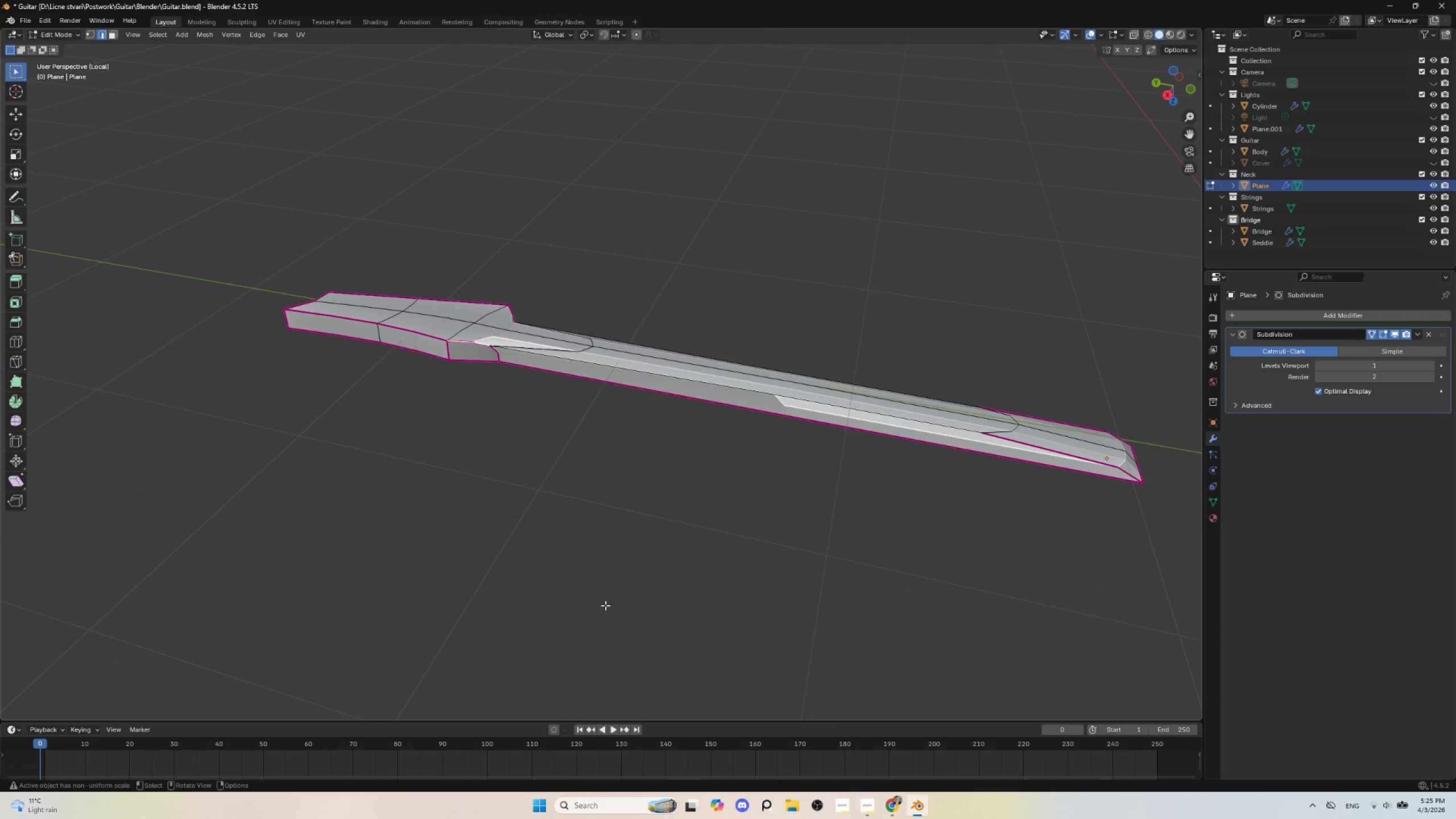 
scroll: coordinate [526, 438], scroll_direction: up, amount: 4.0
 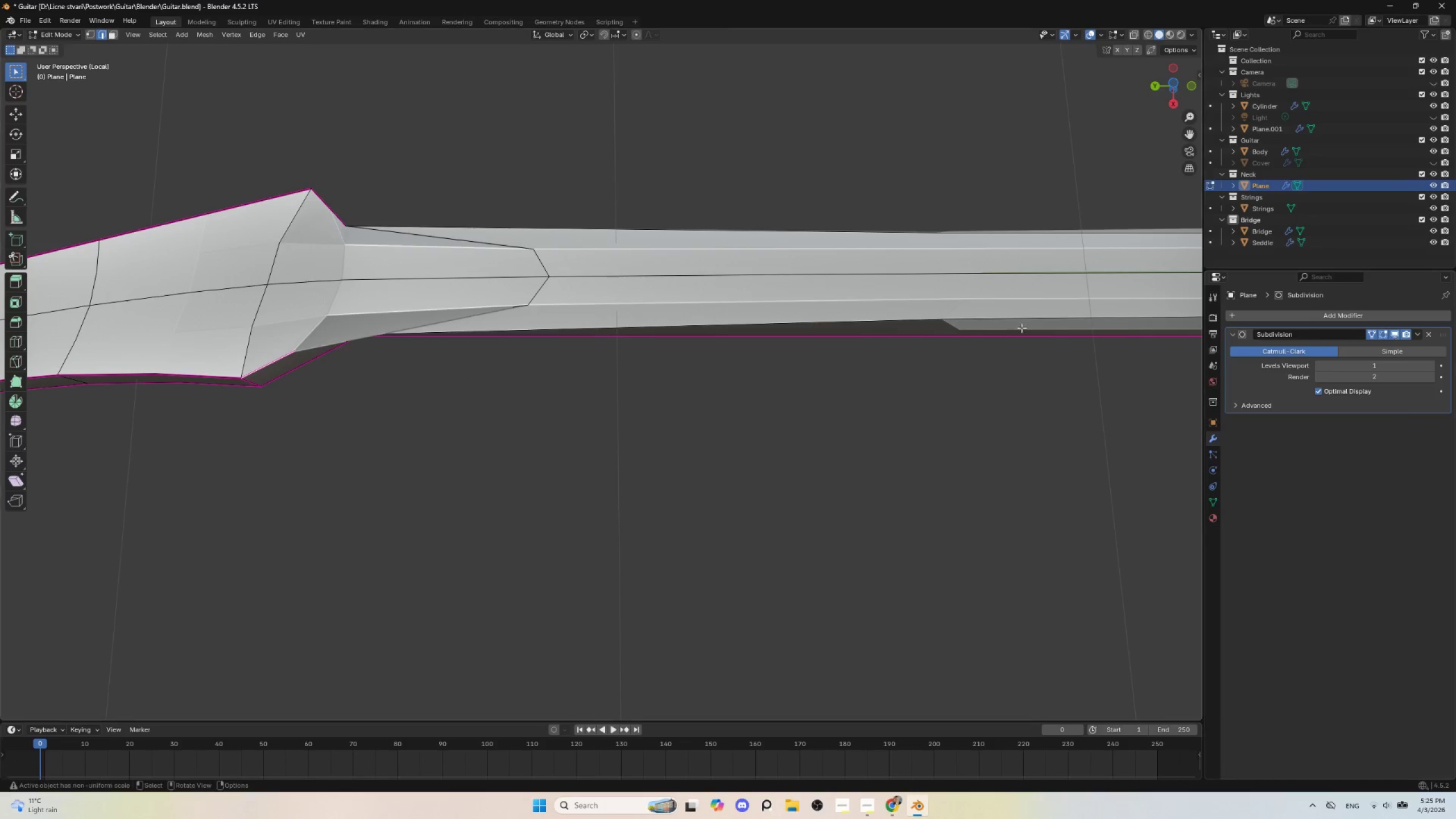 
left_click([262, 262])
 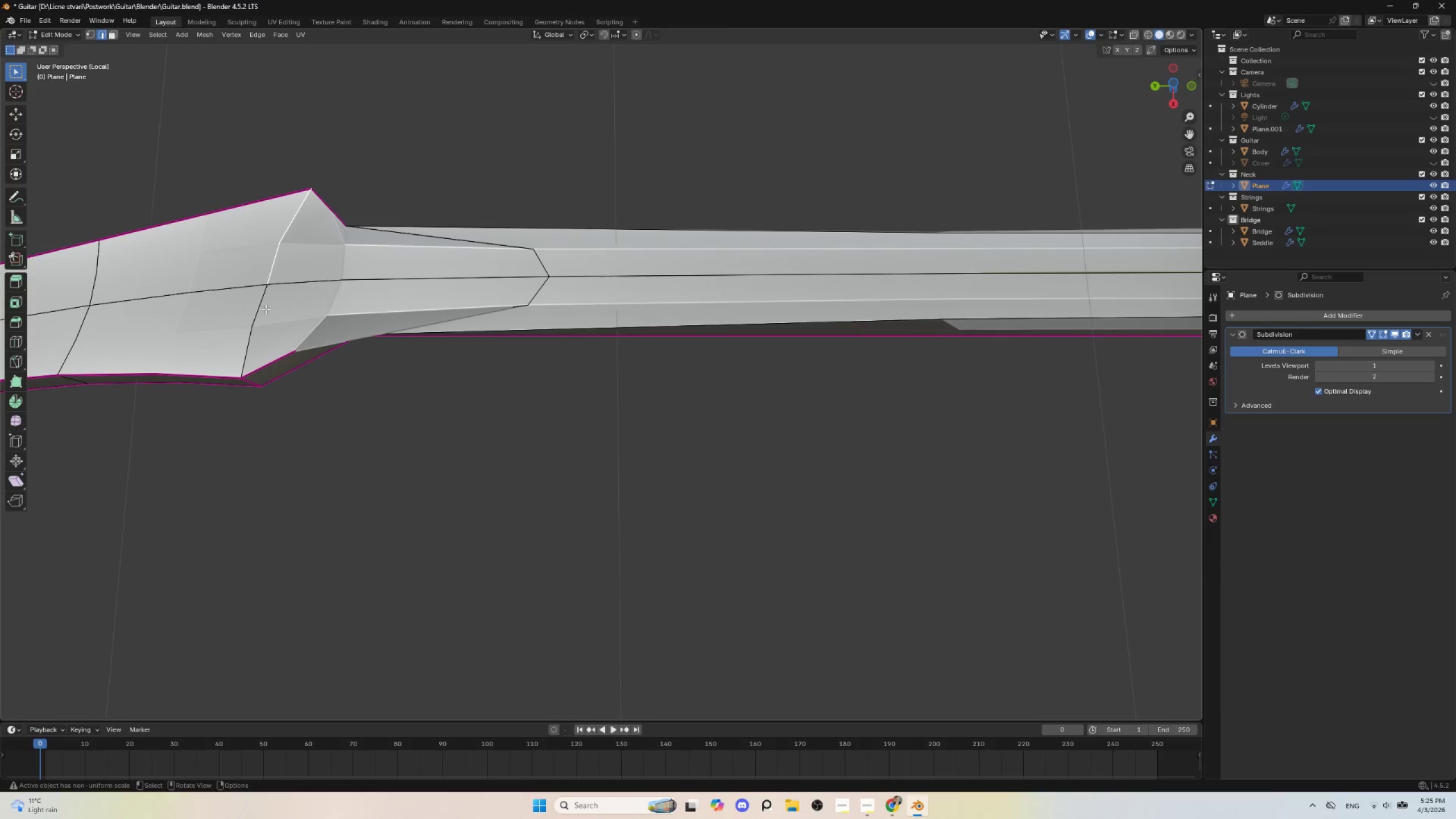 
hold_key(key=ShiftLeft, duration=0.47)
left_click([262, 309])
 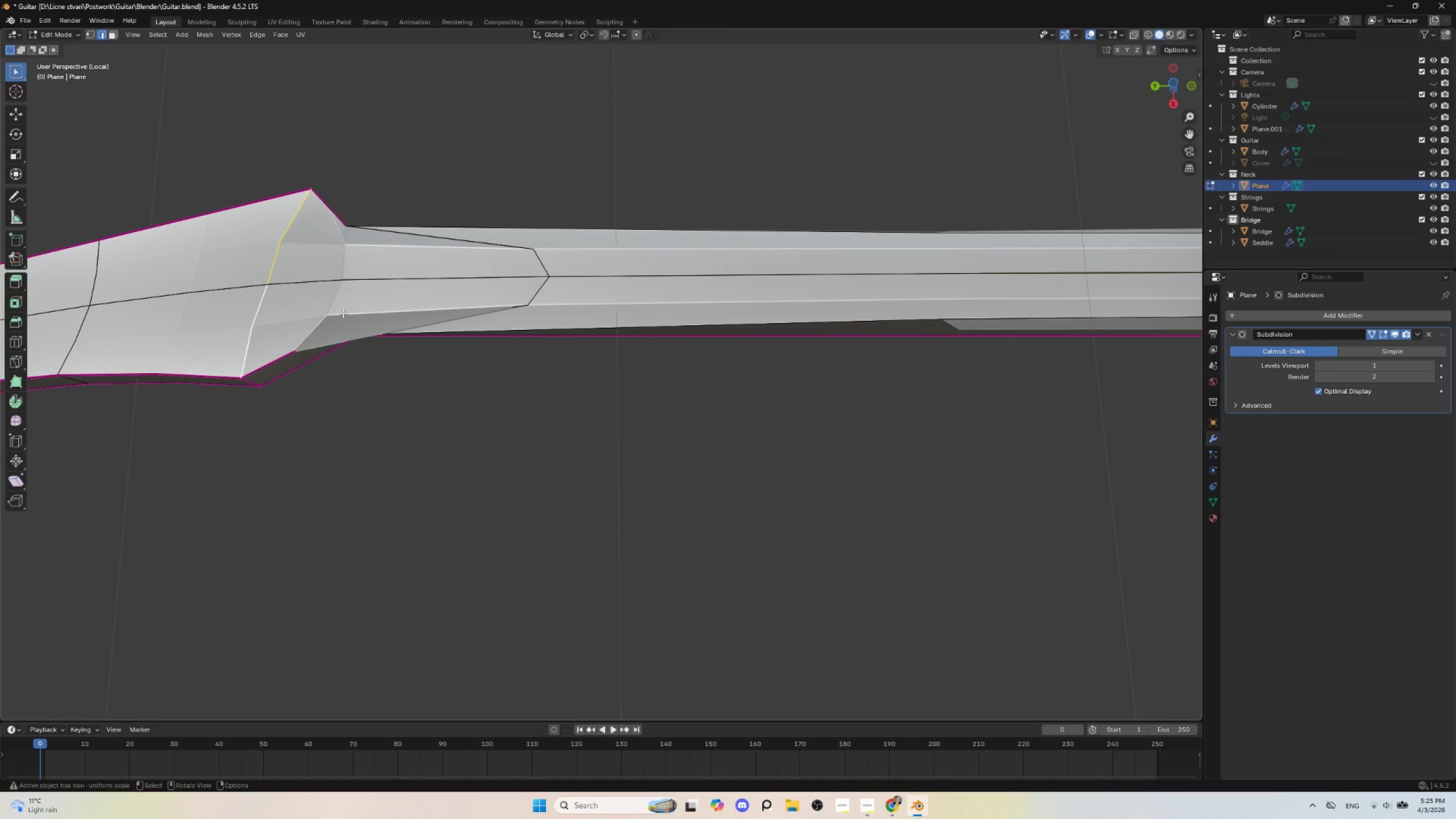 
key(Shift+E)
 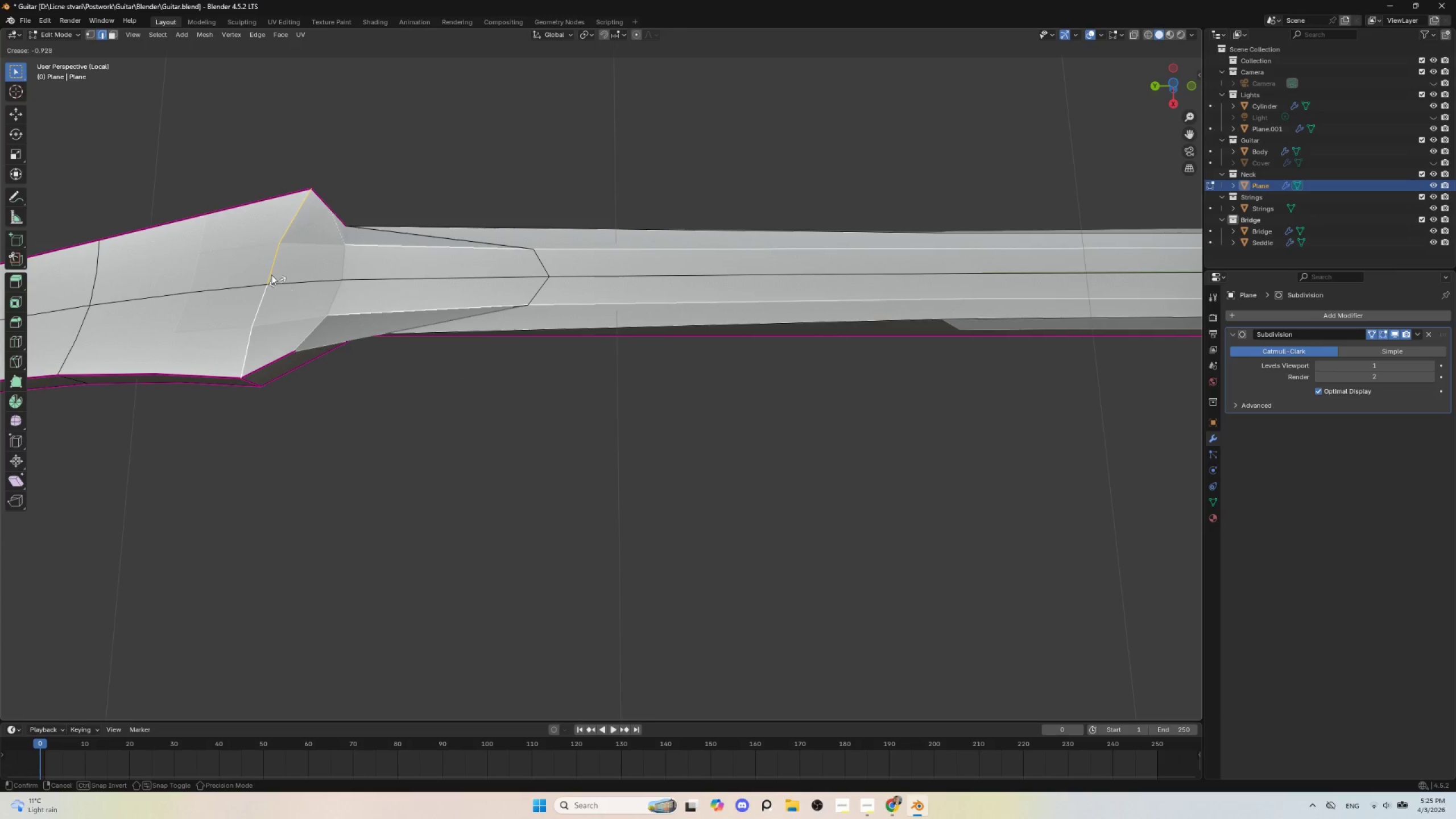 
key(Escape)
 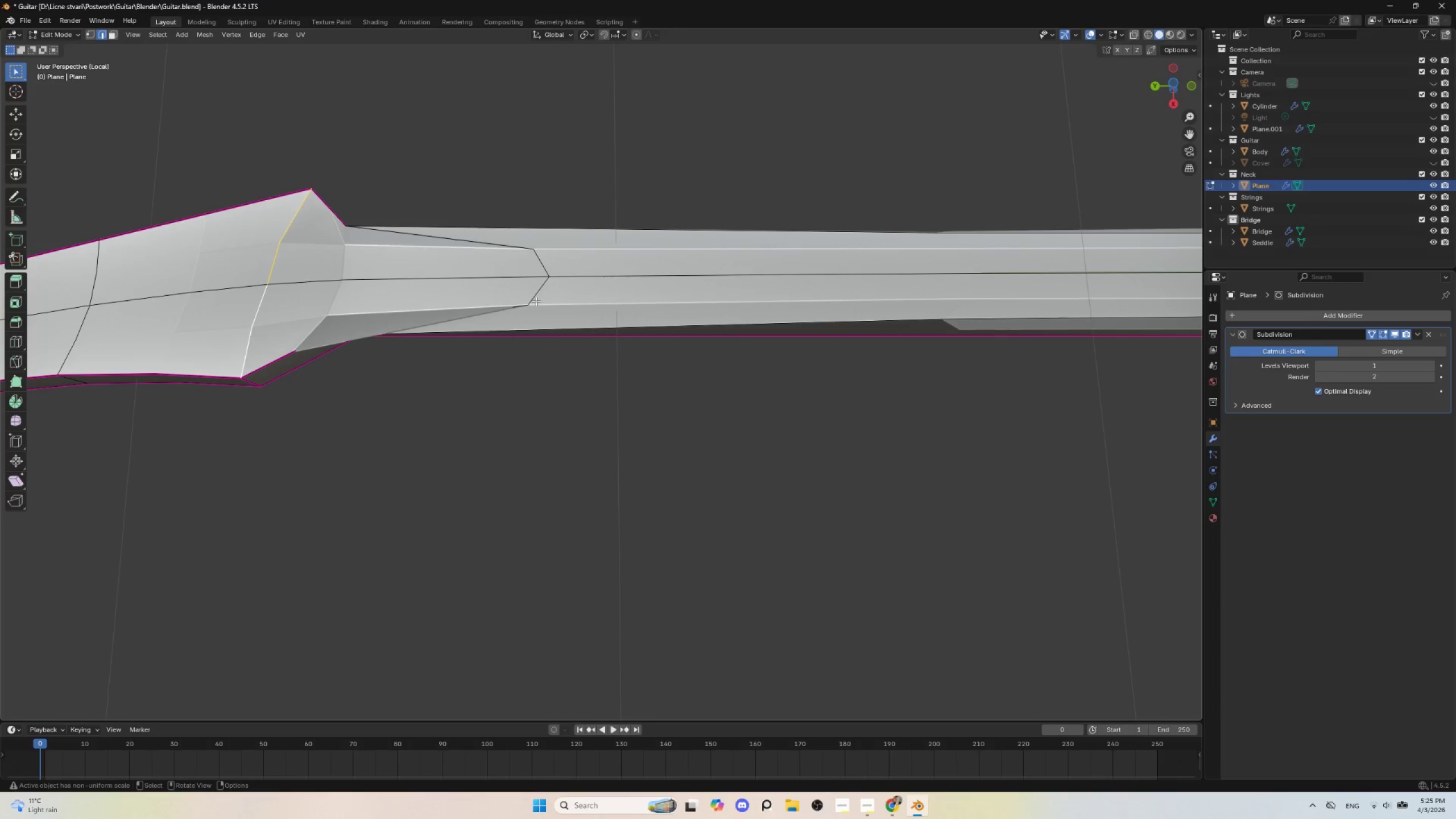 
left_click([536, 300])
 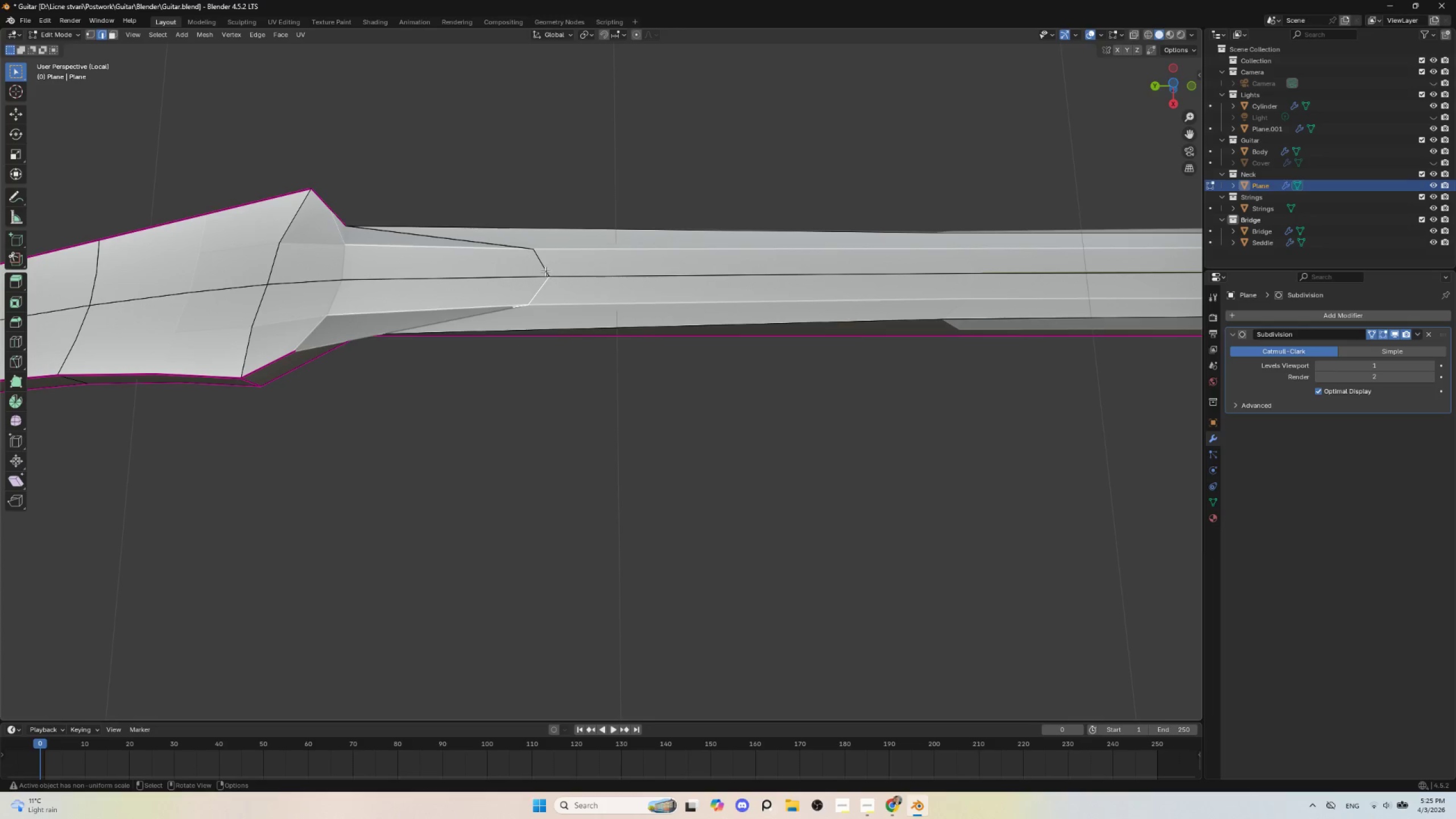 
hold_key(key=ShiftLeft, duration=0.44)
left_click([543, 265])
 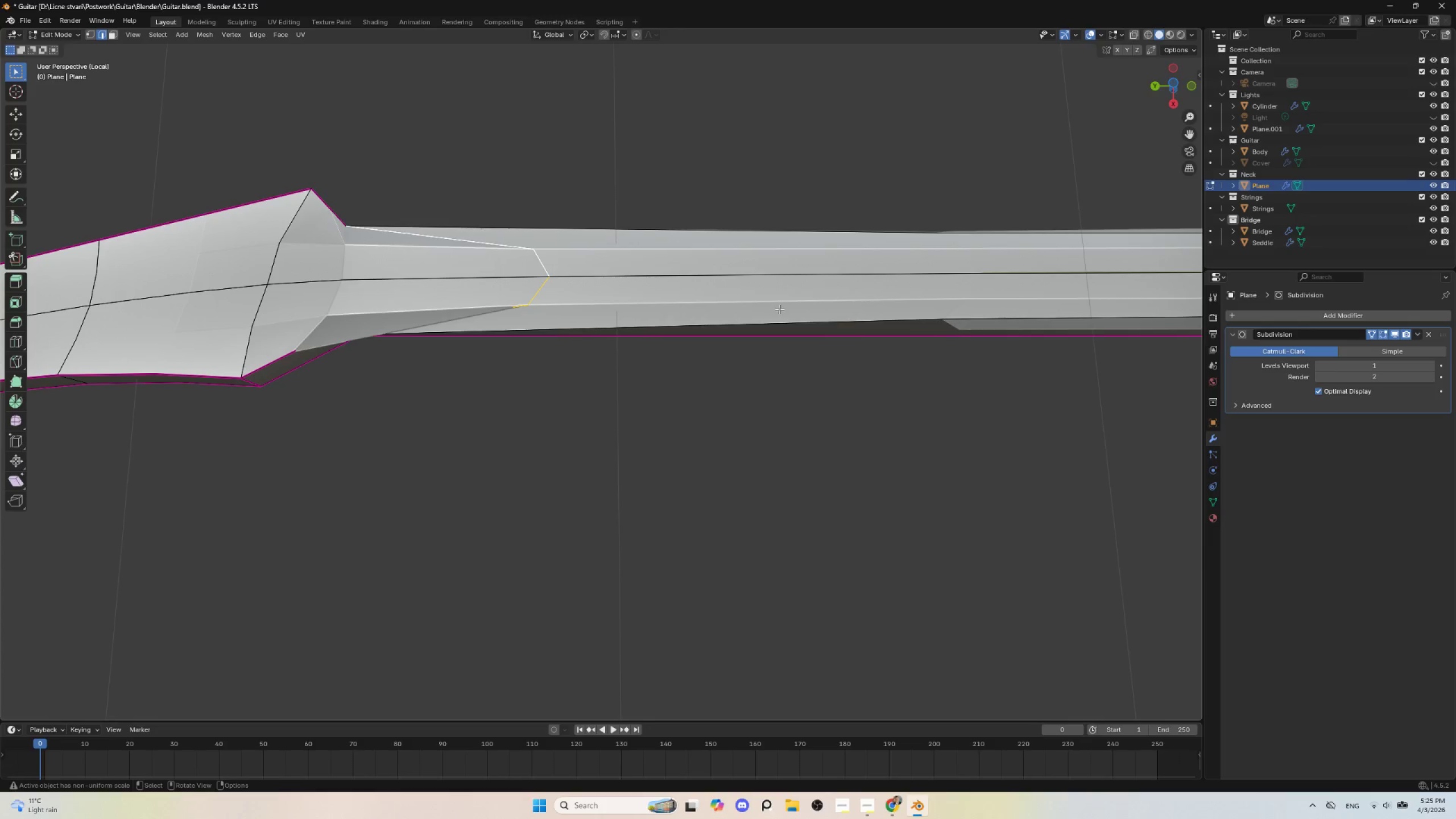 
key(Shift+E)
 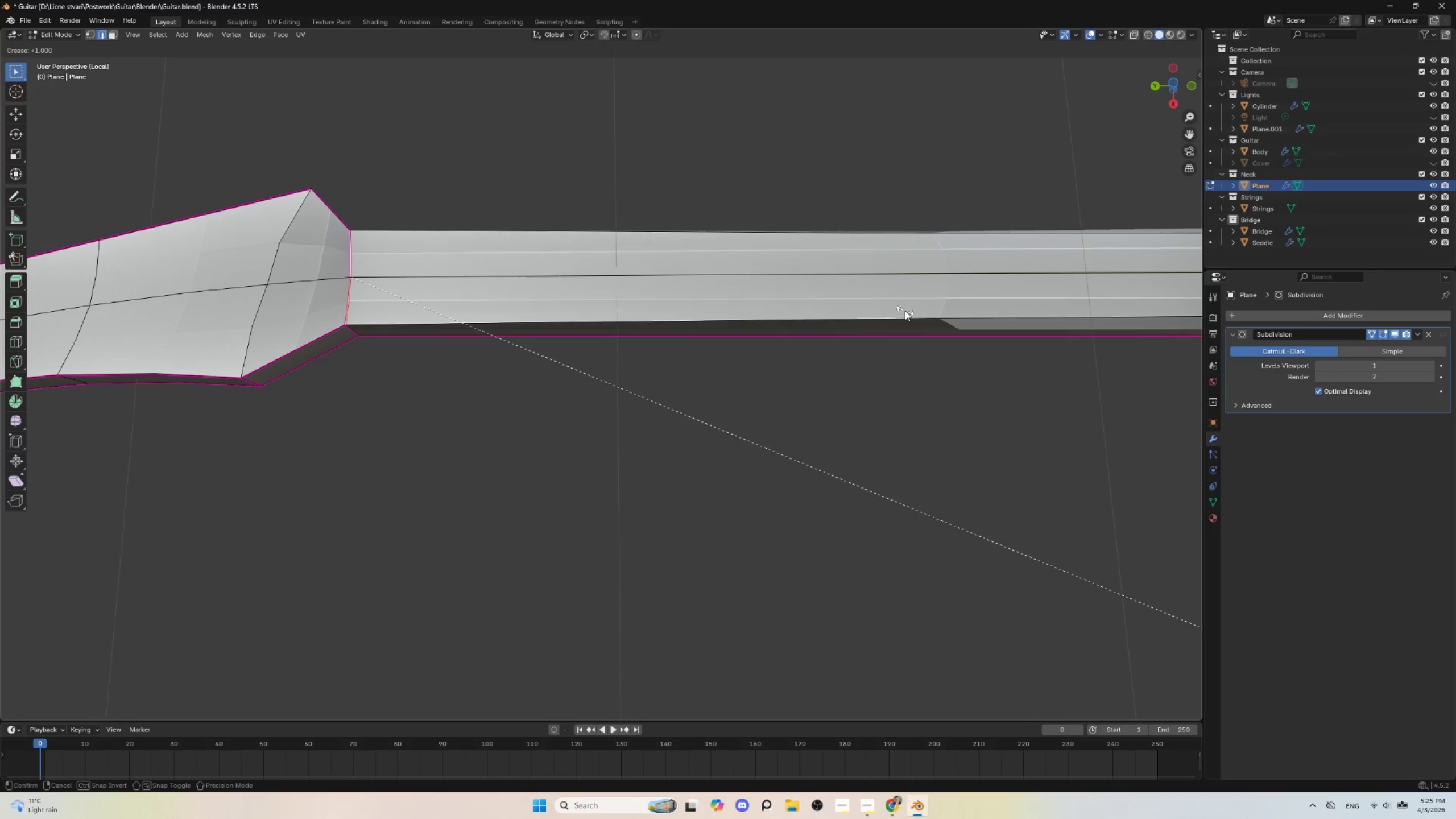 
wait(5.81)
 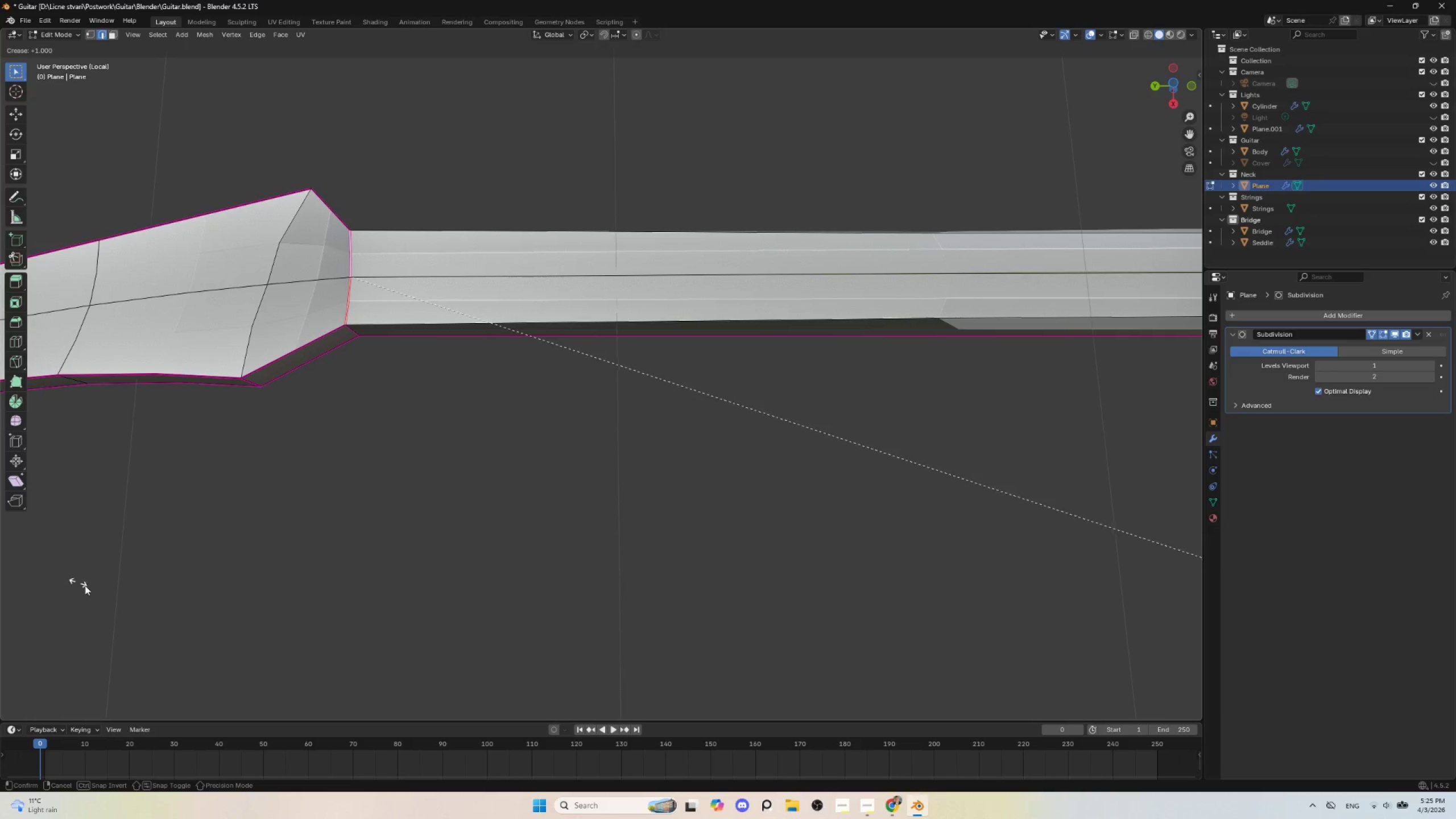 
key(Escape)
 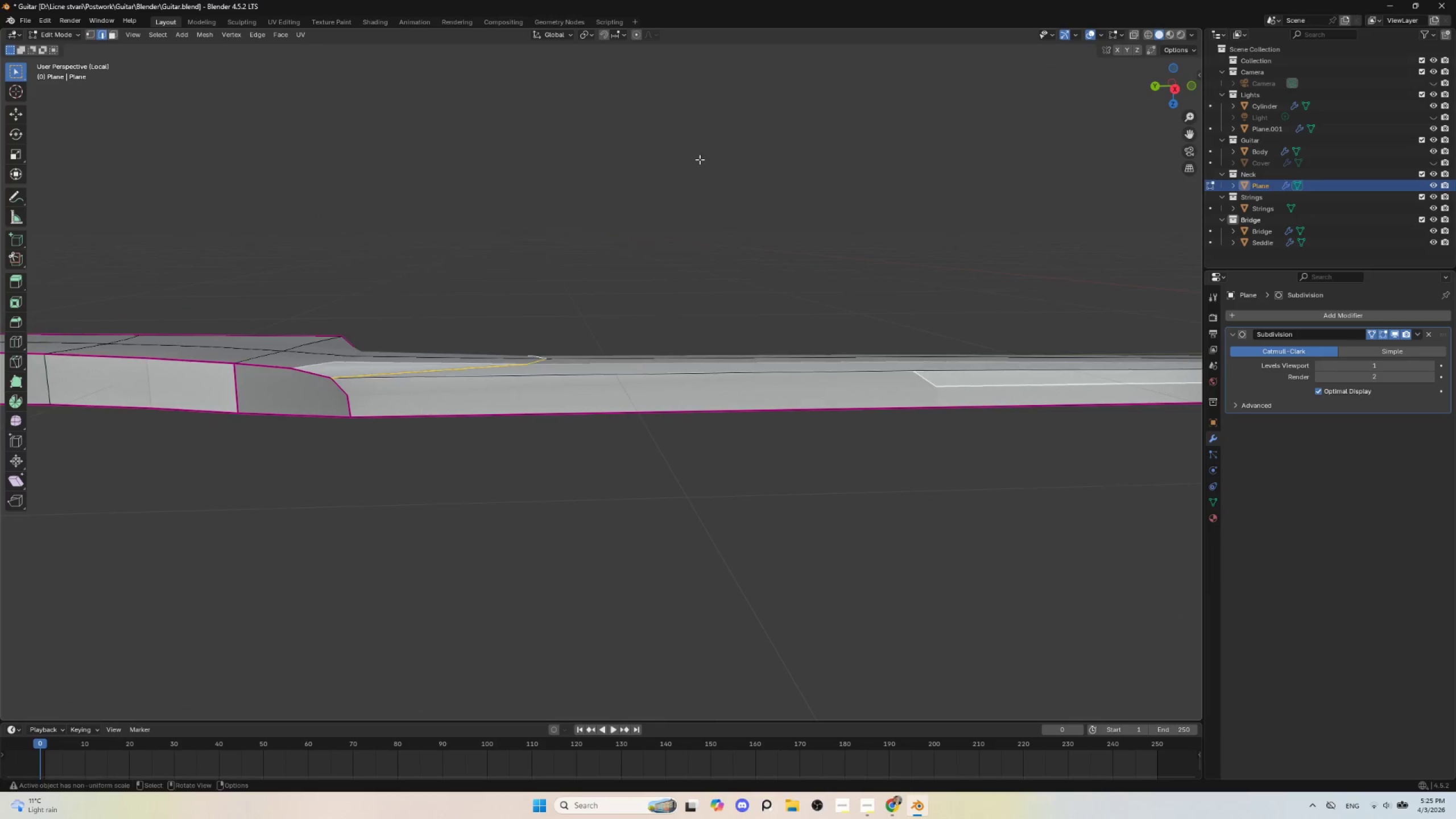 
scroll: coordinate [628, 300], scroll_direction: down, amount: 4.0
 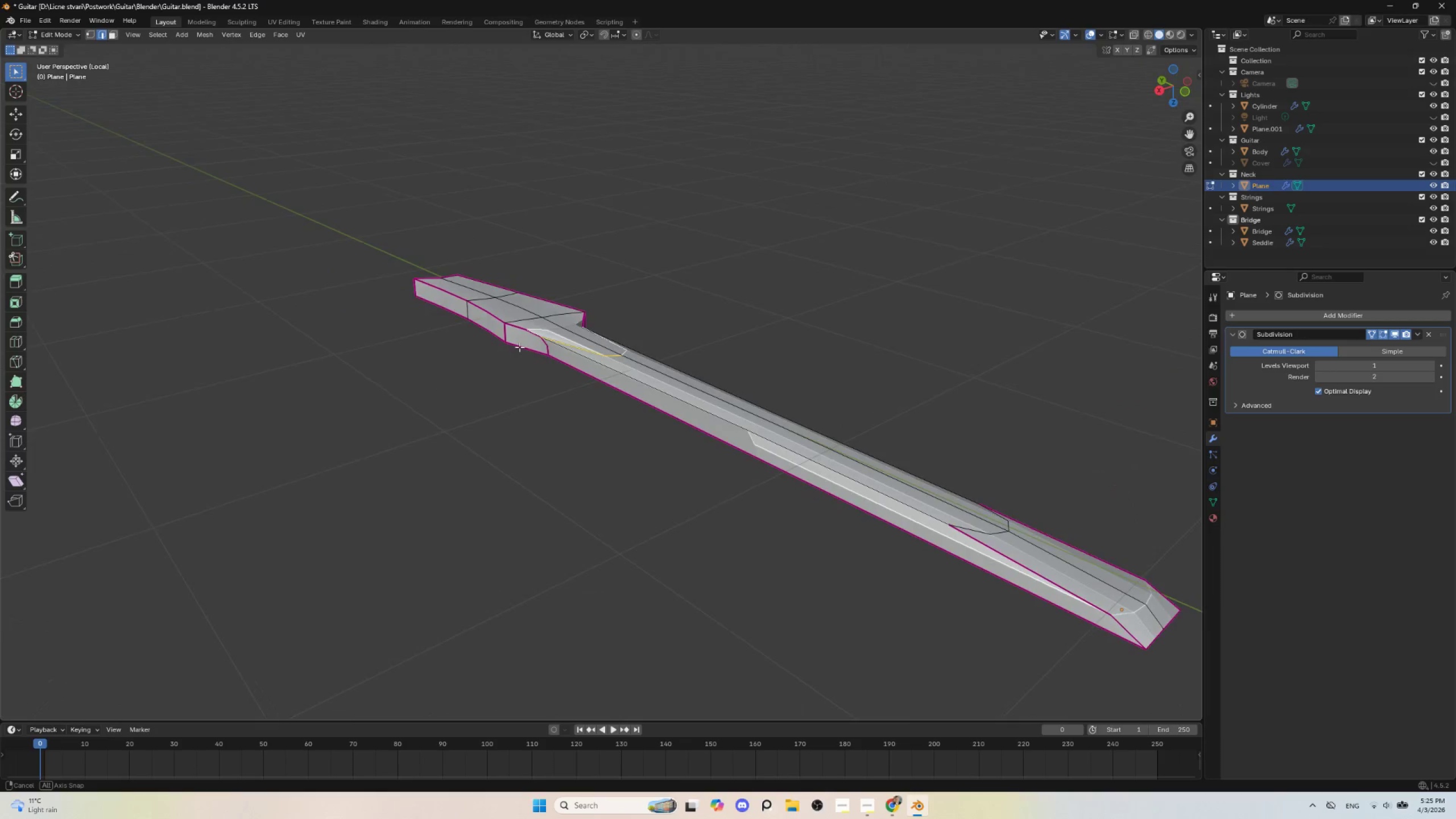 
key(Shift+E)
 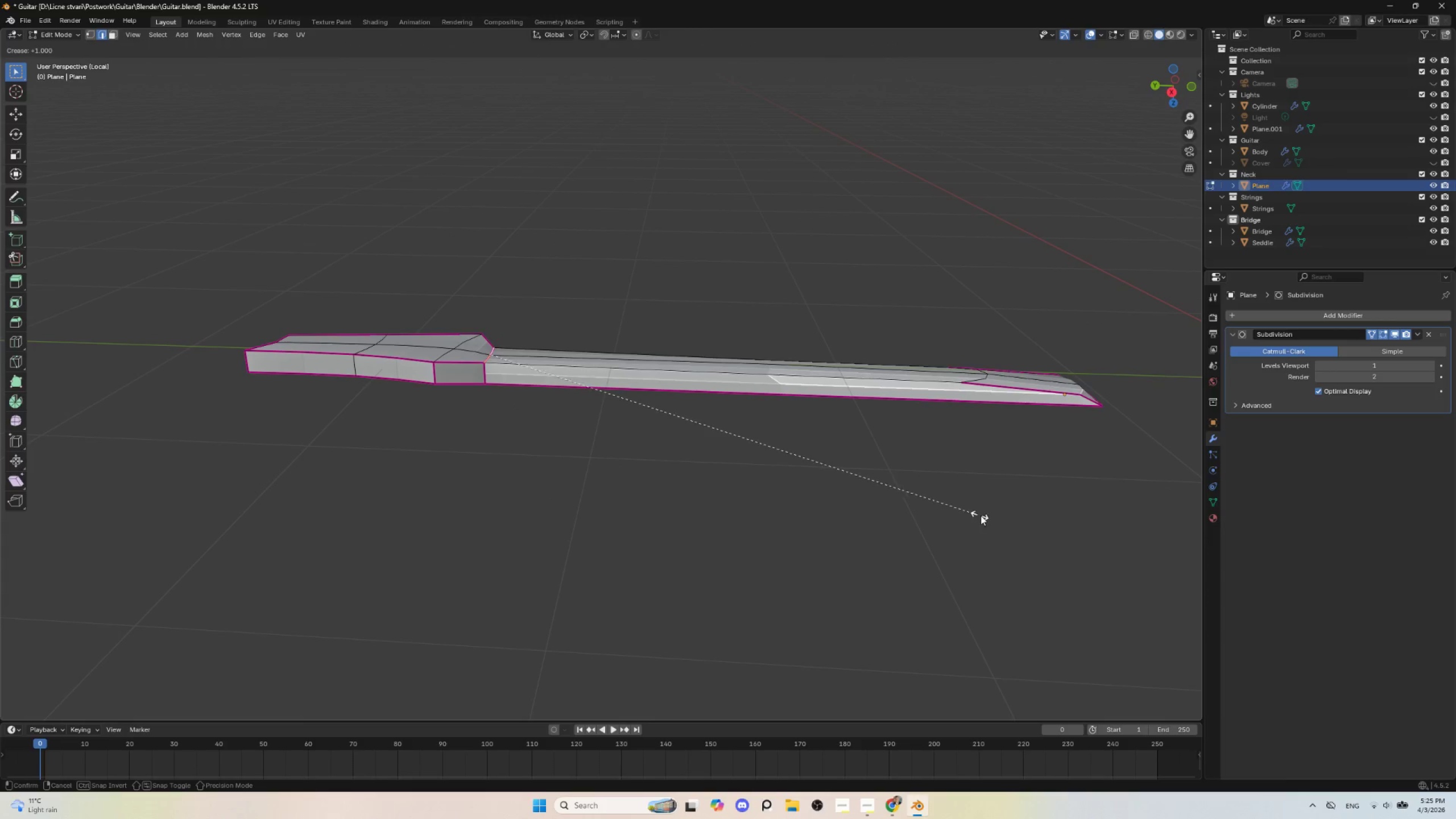 
left_click([981, 516])
 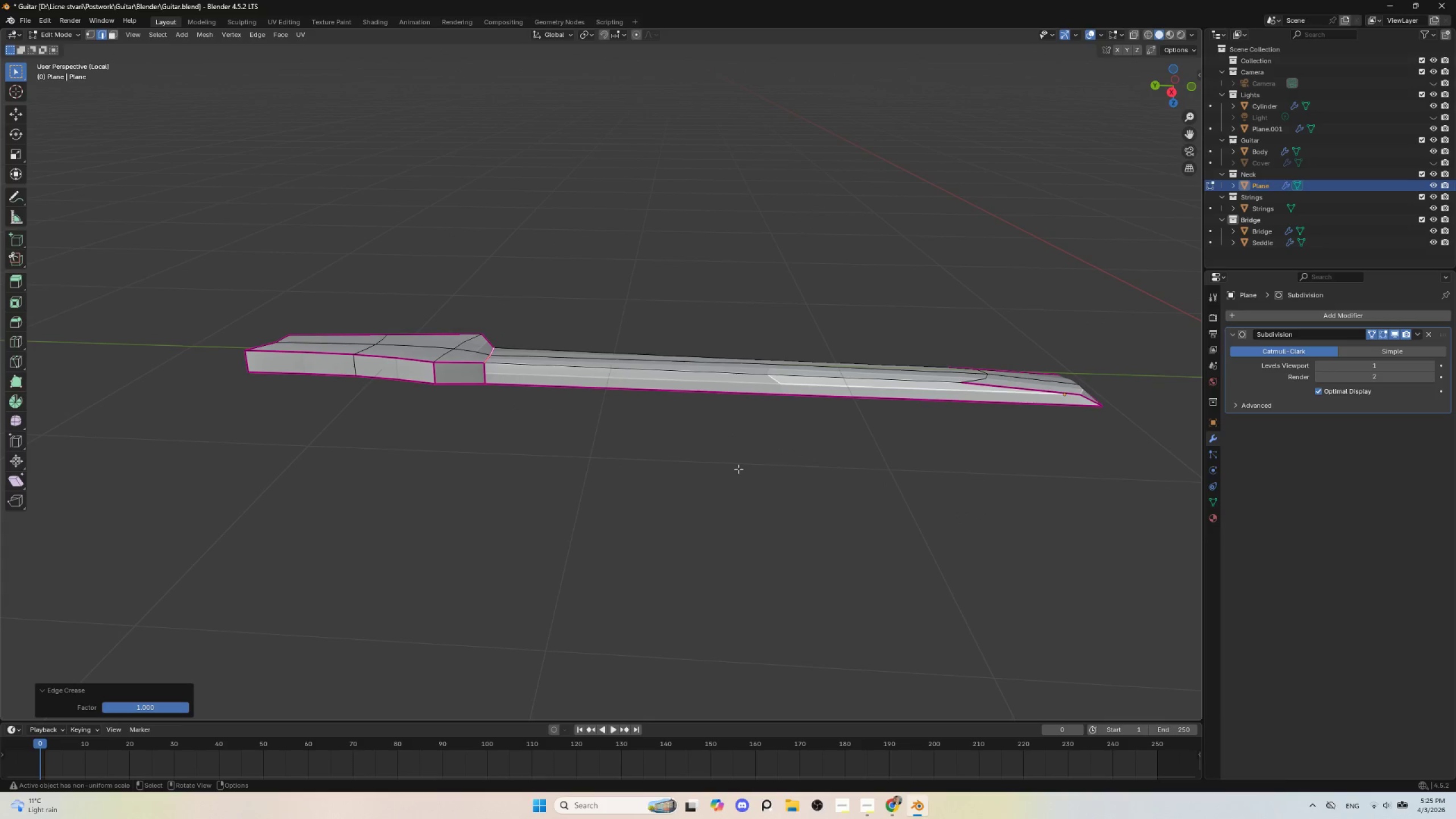 
key(Tab)
 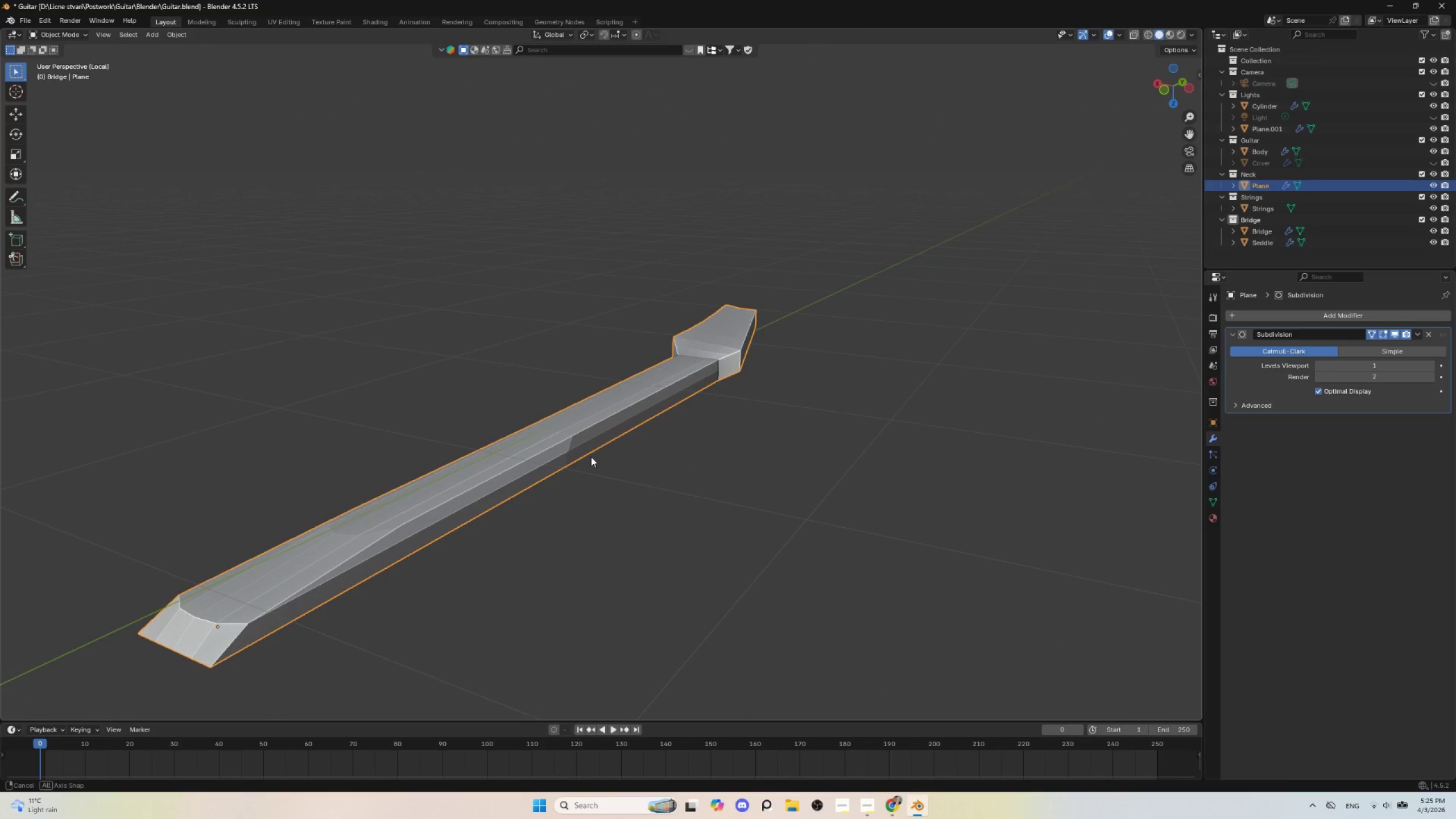 
hold_key(key=ShiftLeft, duration=0.73)
 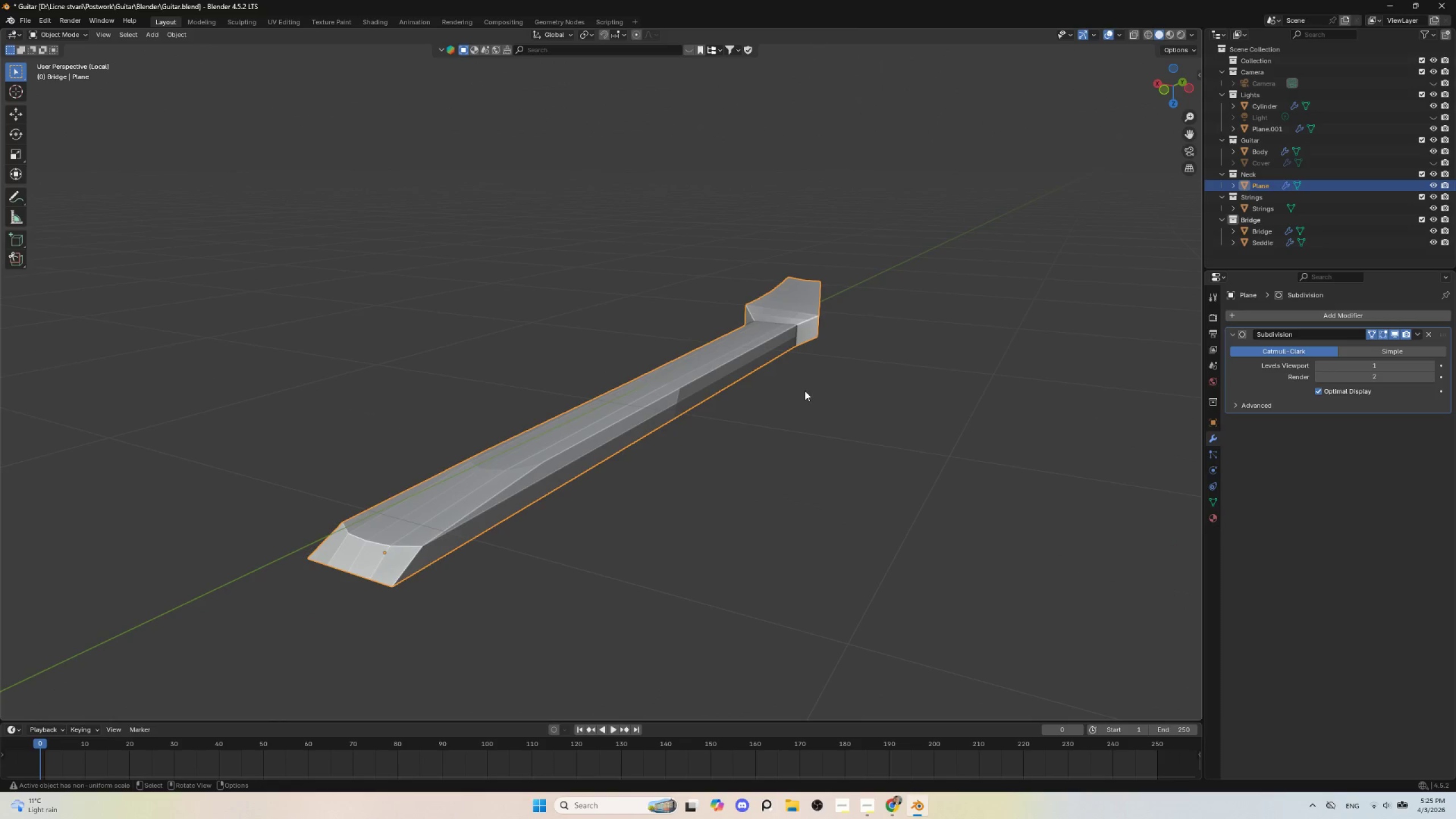 
key(Control+Z)
 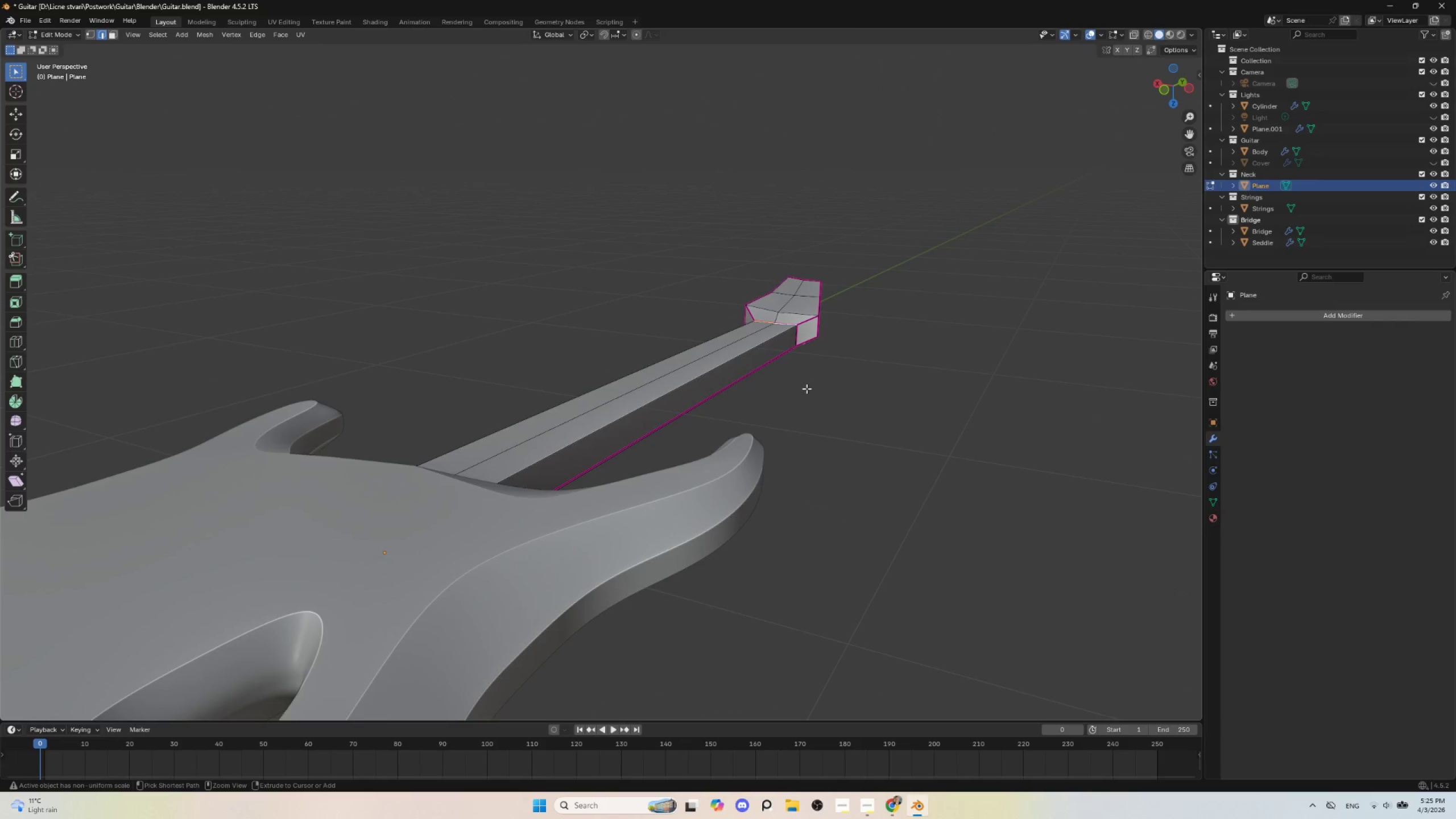 
key(Control+Z)
 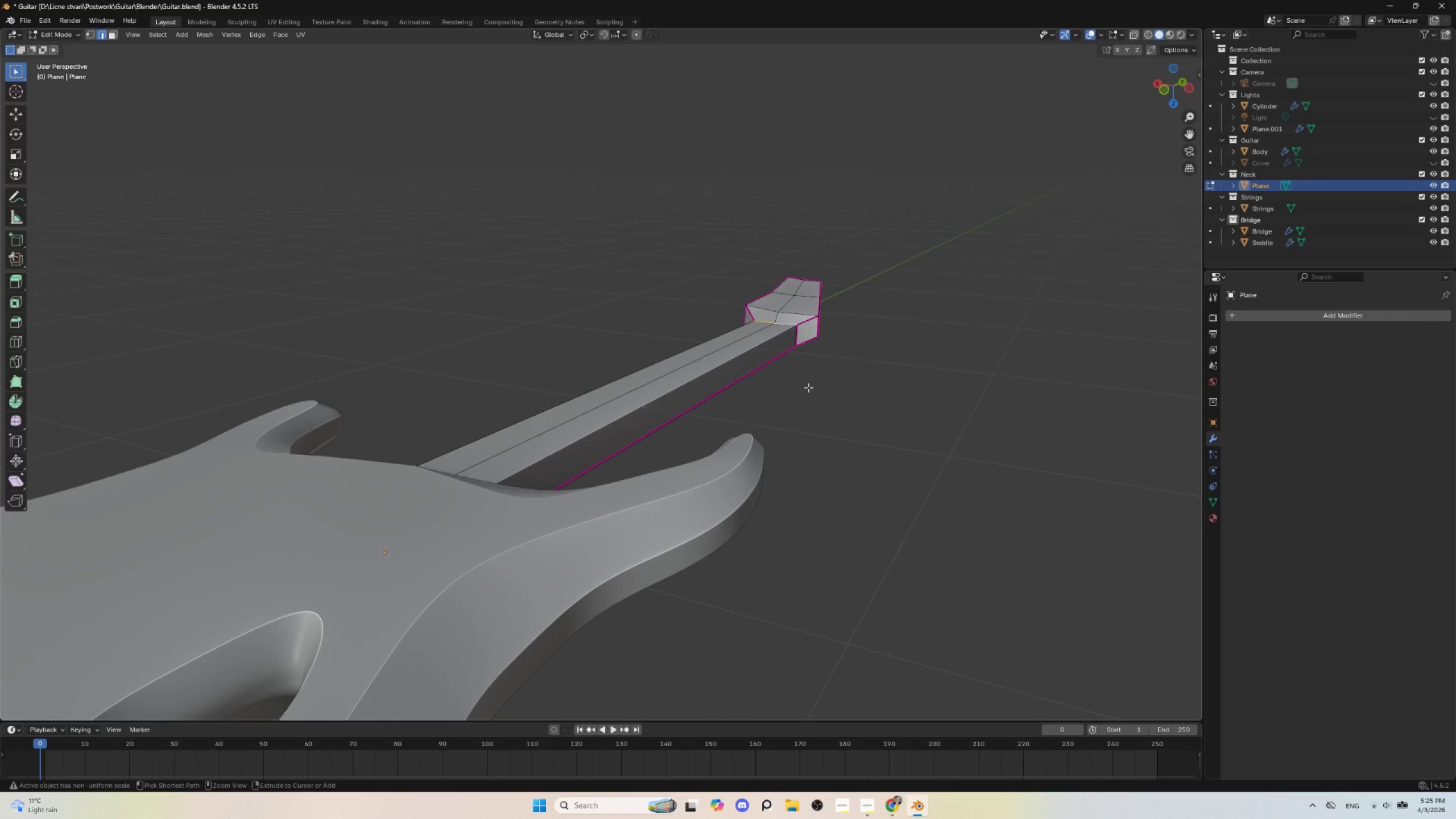 
key(Control+Z)
 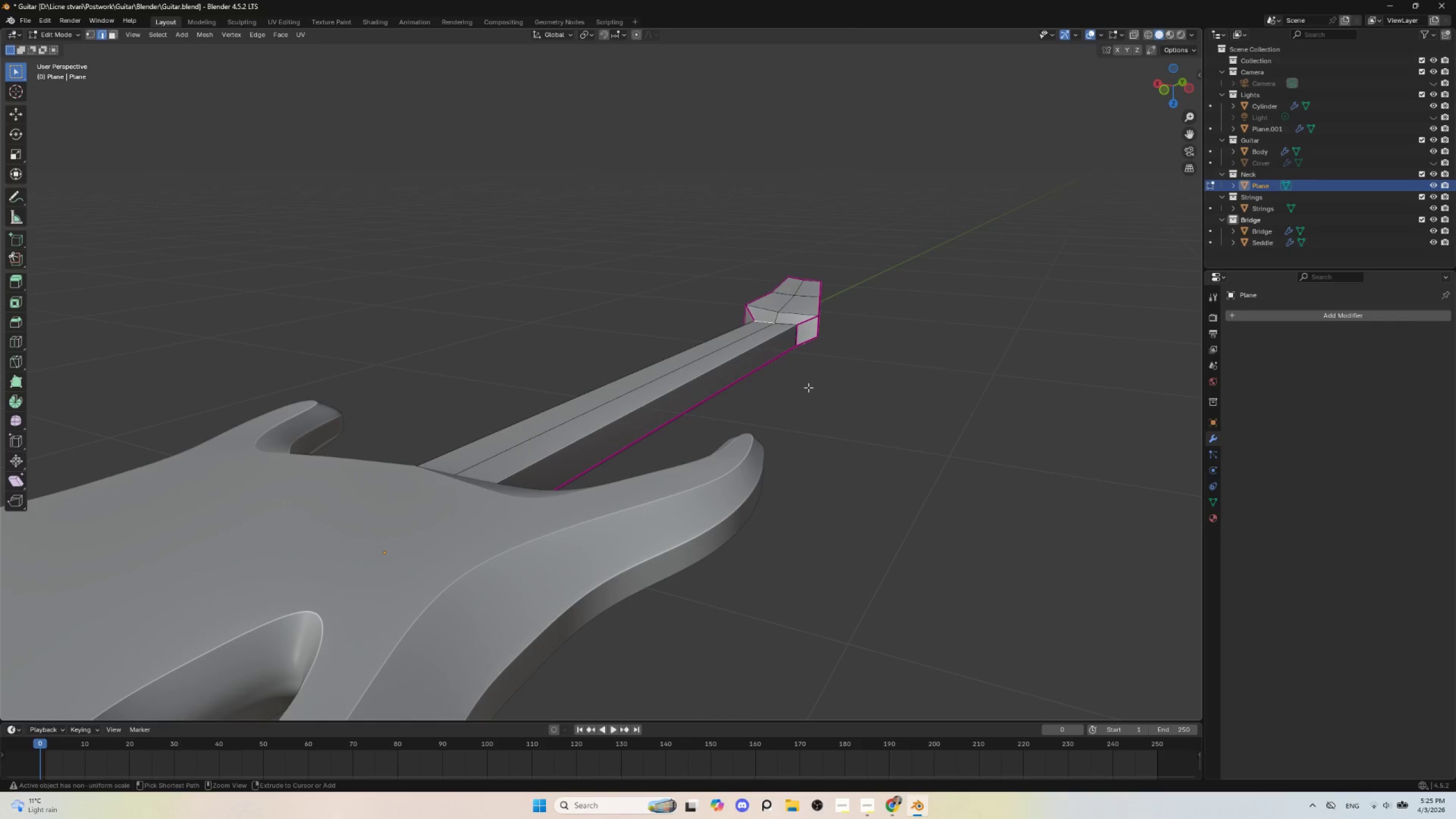 
key(Control+Z)
 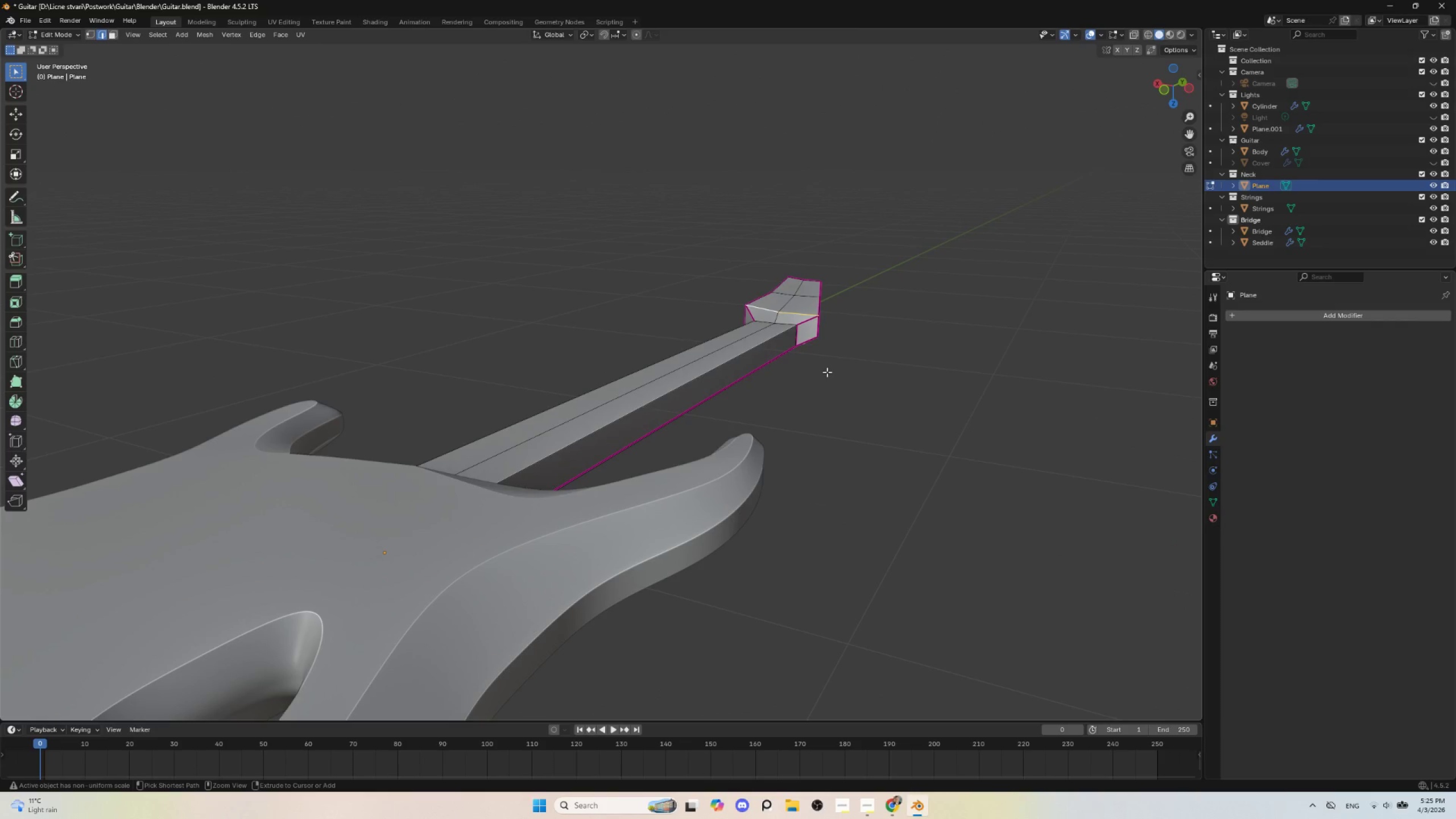 
key(Control+Z)
 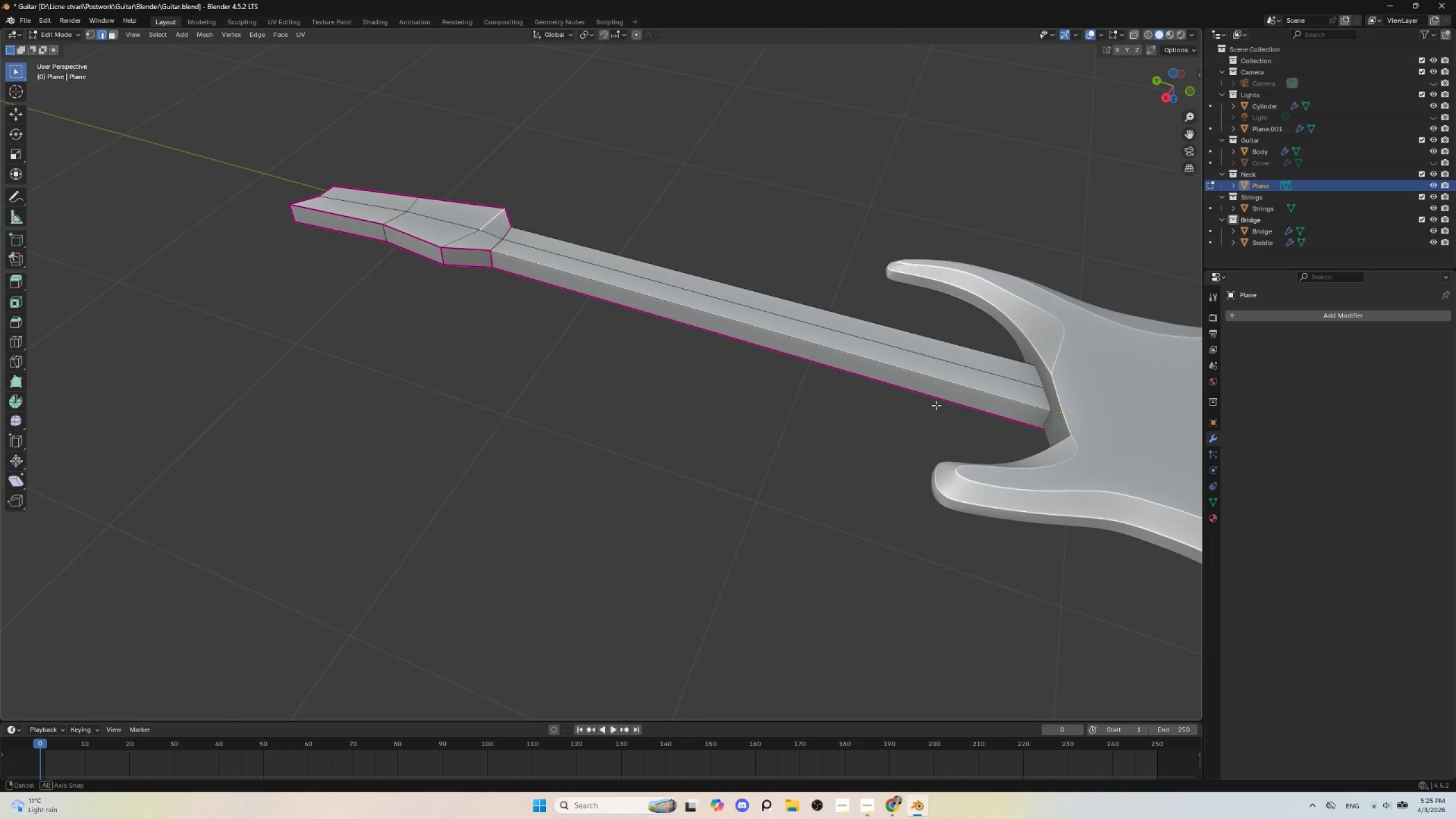 
hold_key(key=ShiftLeft, duration=0.55)
 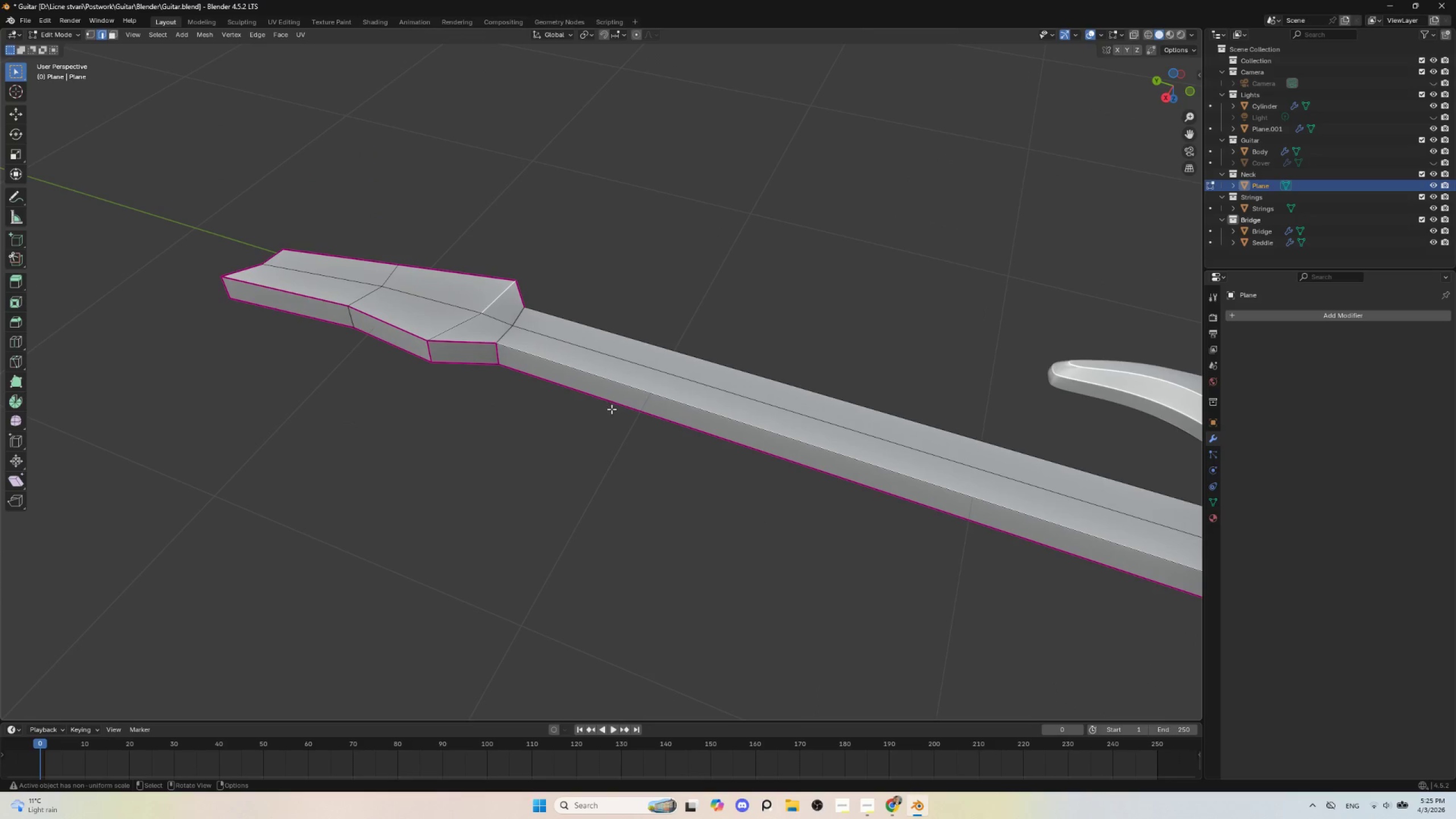 
scroll: coordinate [642, 473], scroll_direction: up, amount: 3.0
 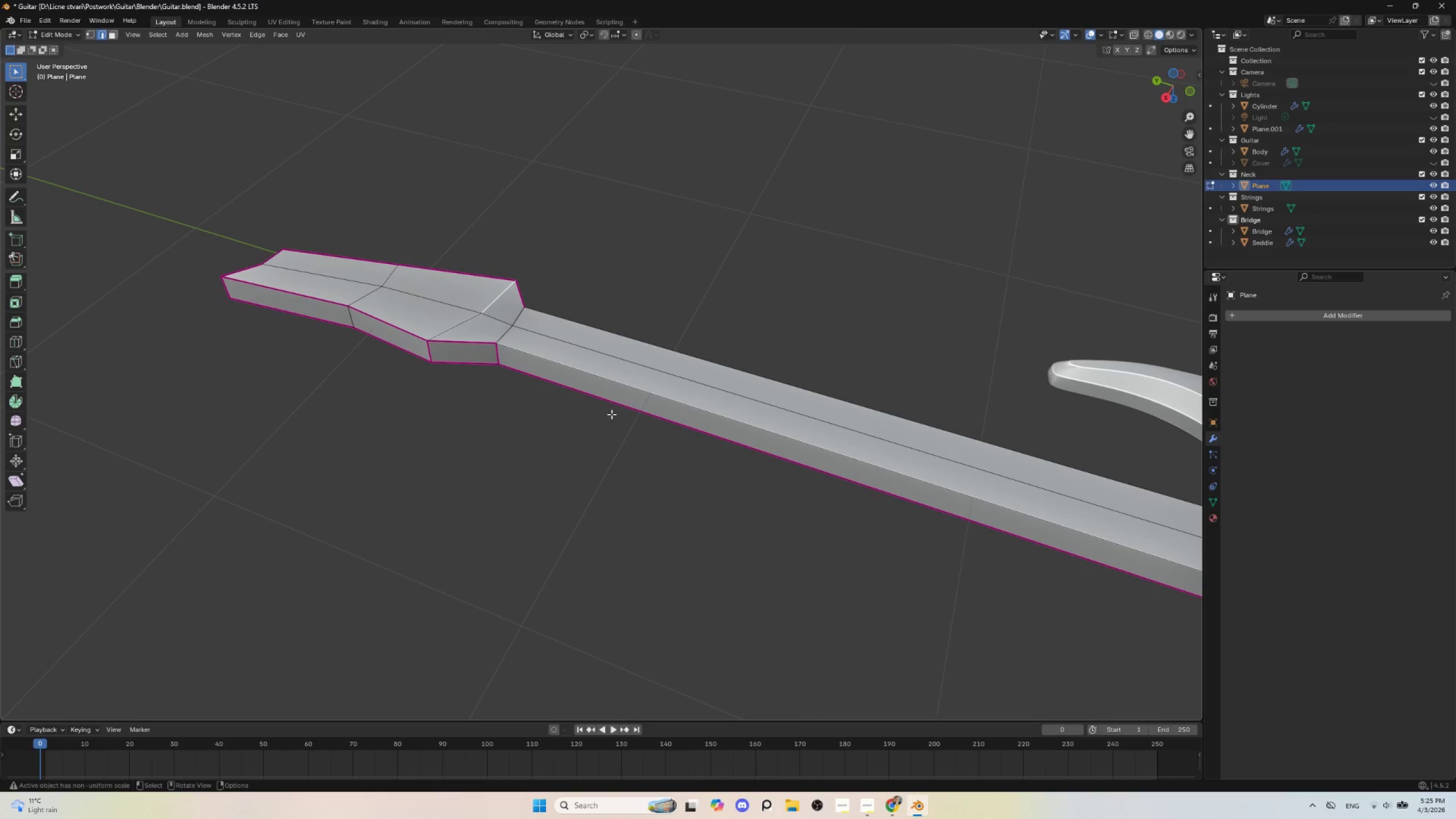 
key(Tab)
 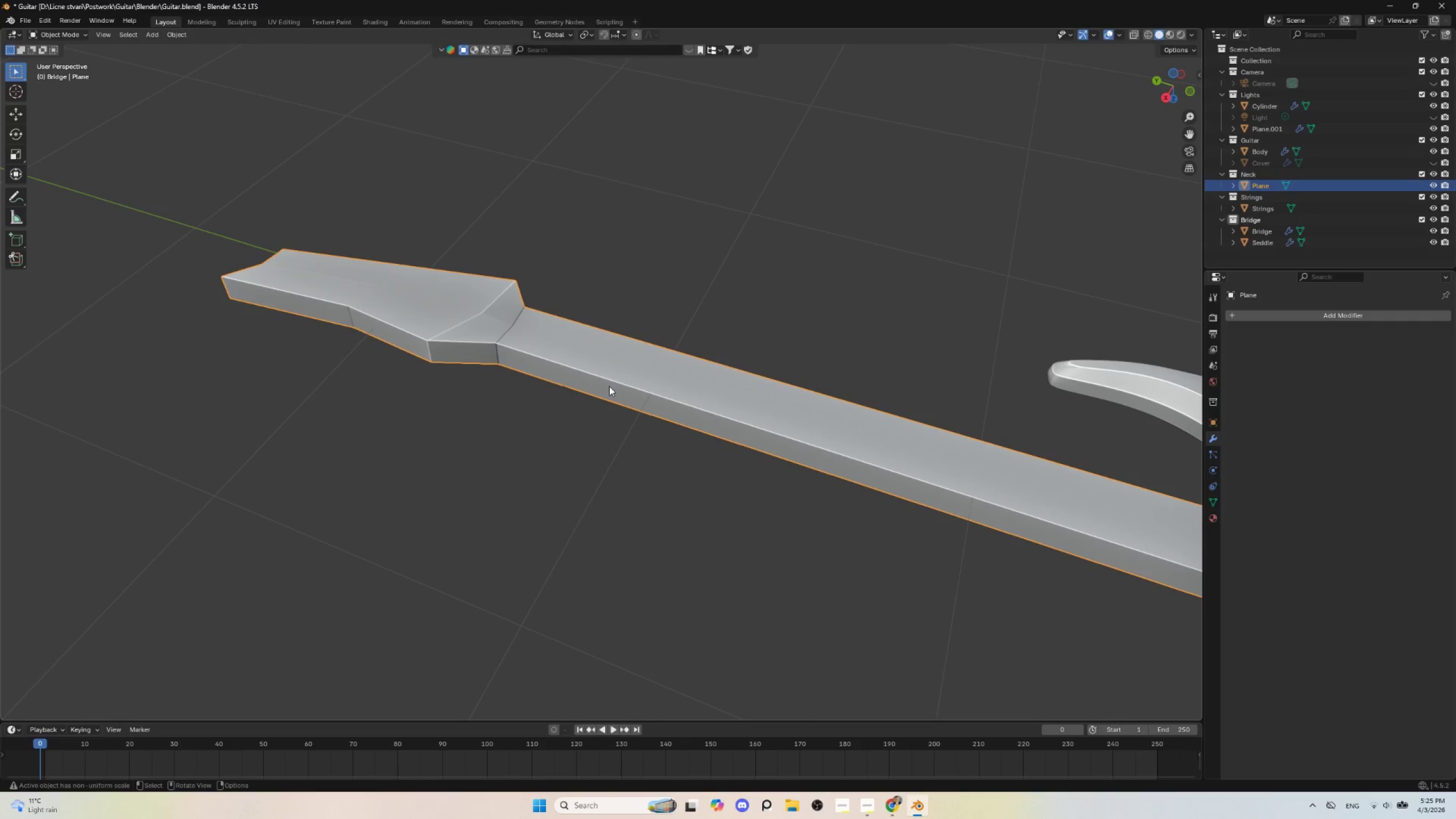 
key(Tab)
 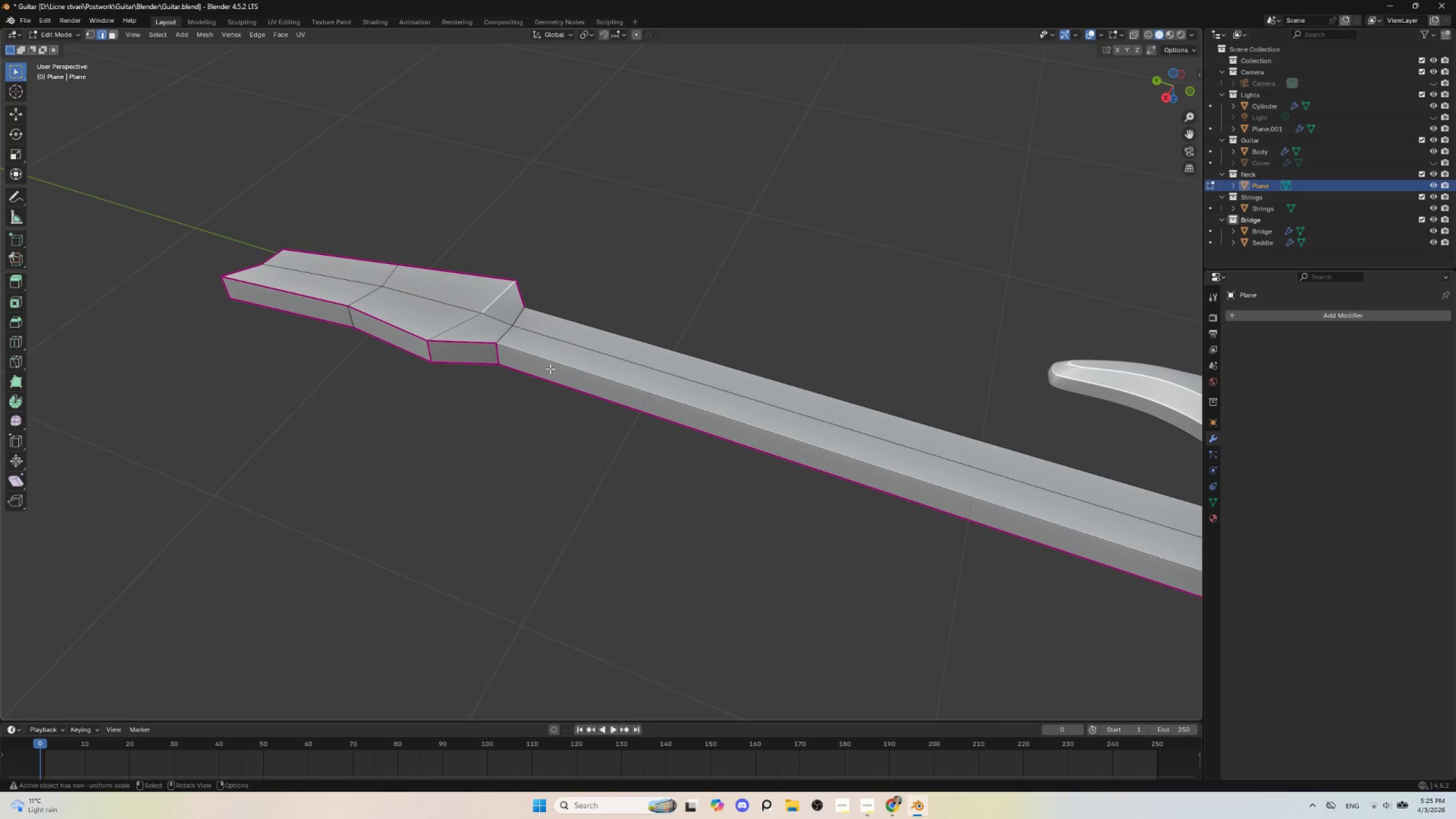 
hold_key(key=AltLeft, duration=0.62)
left_click([550, 368])
 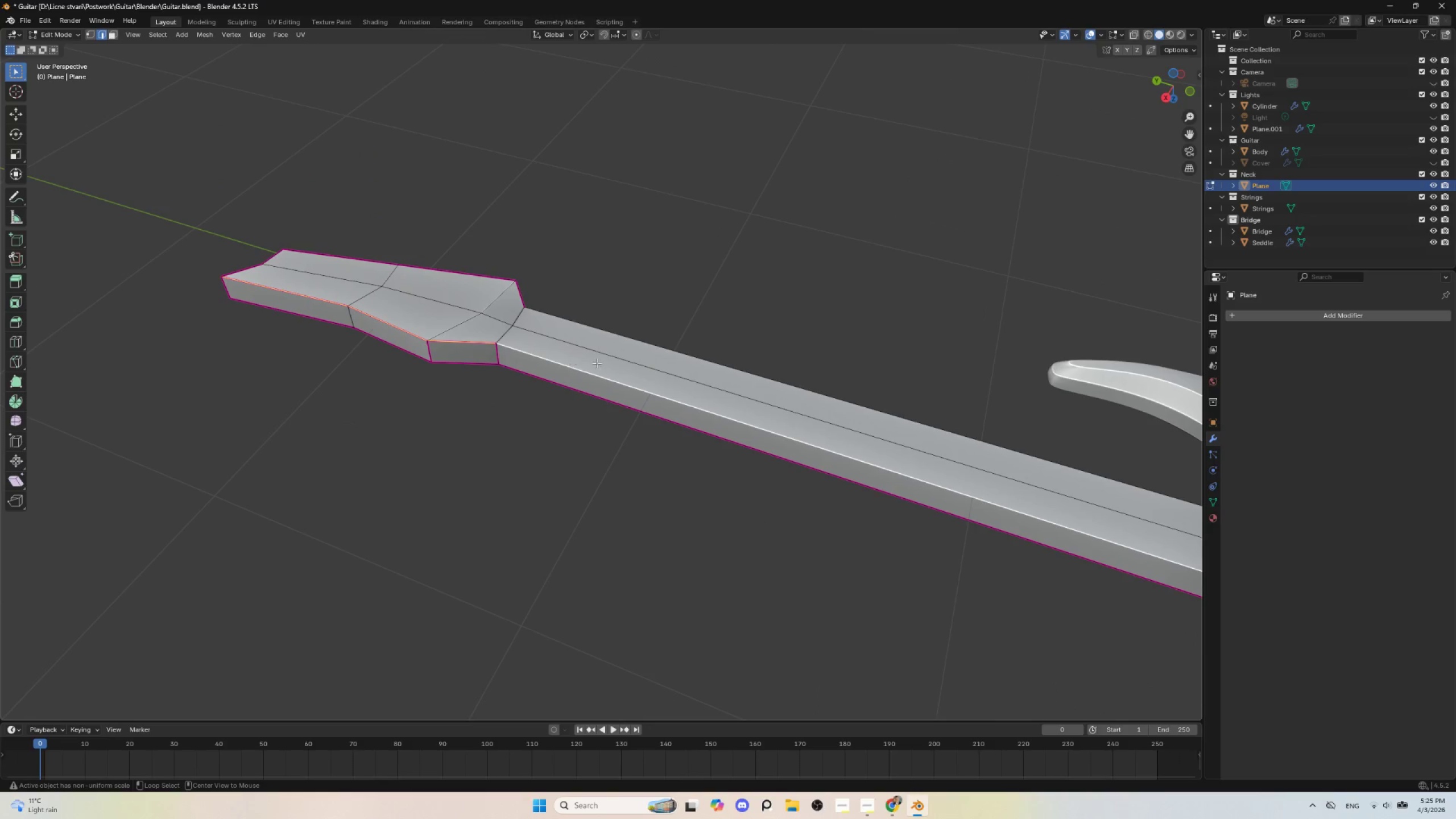 
hold_key(key=AltLeft, duration=1.08)
hold_key(key=ShiftLeft, duration=0.69)
left_click([628, 340])
 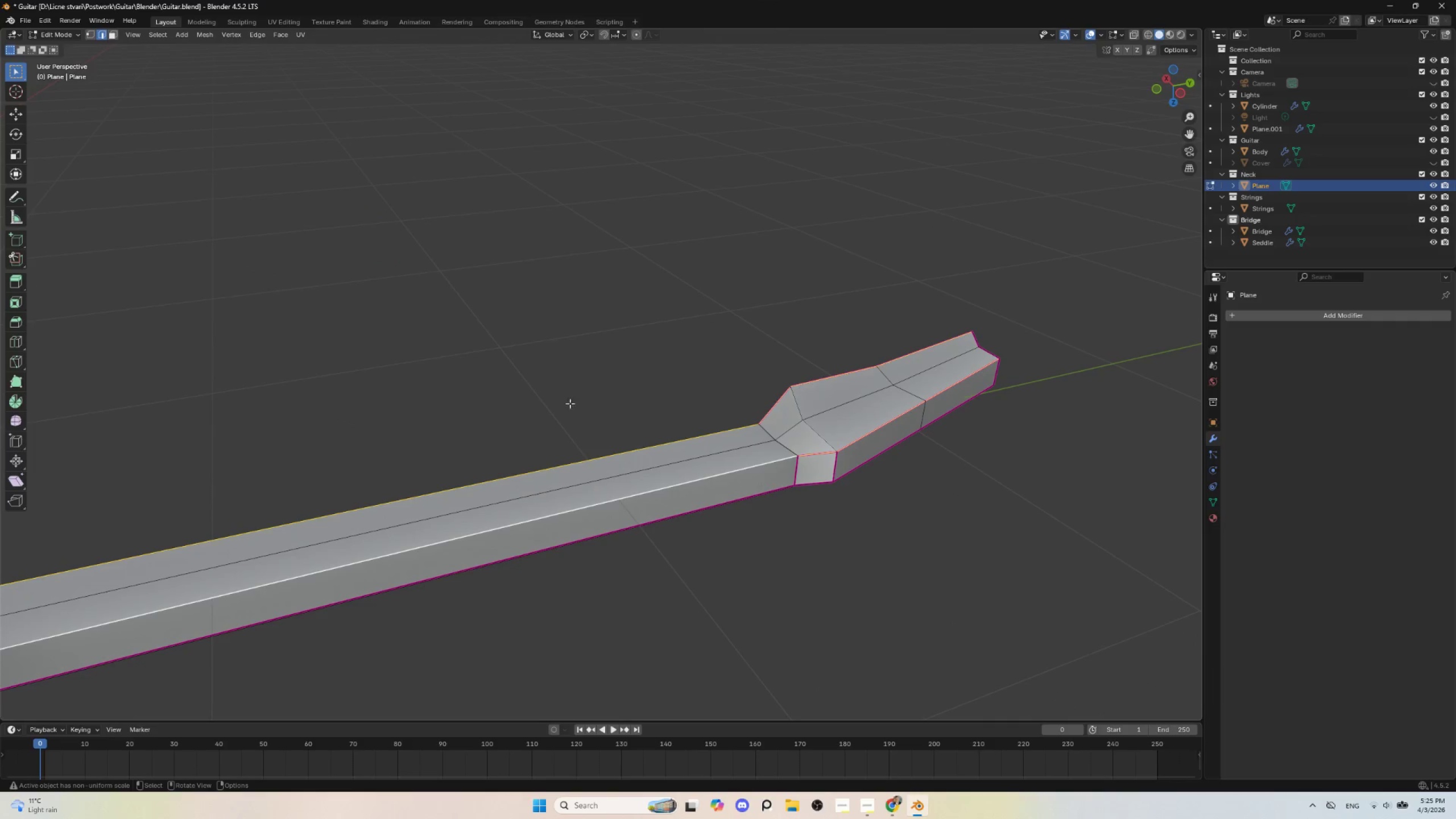 
hold_key(key=ControlLeft, duration=0.62)
 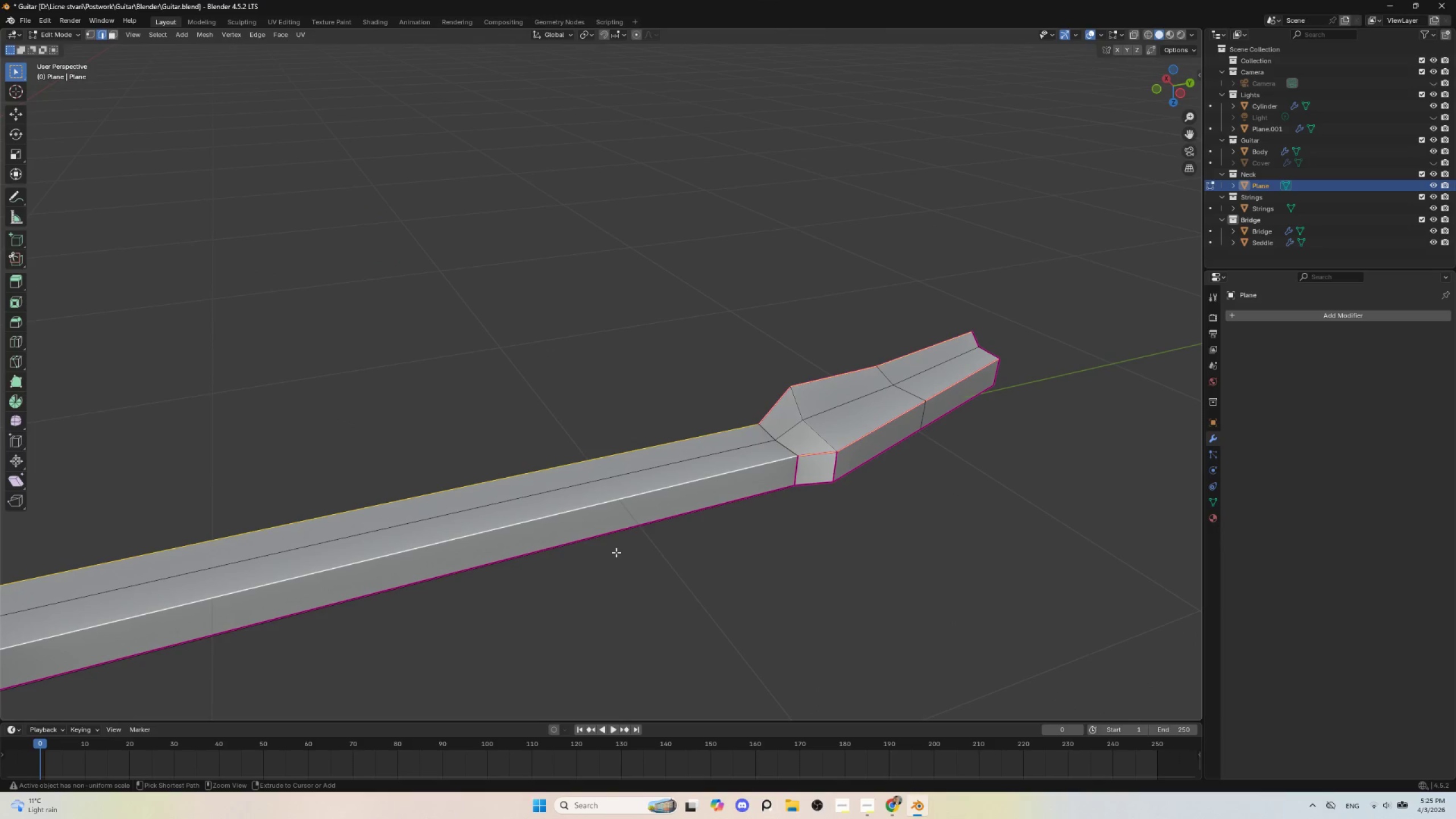 
key(Control+B)
 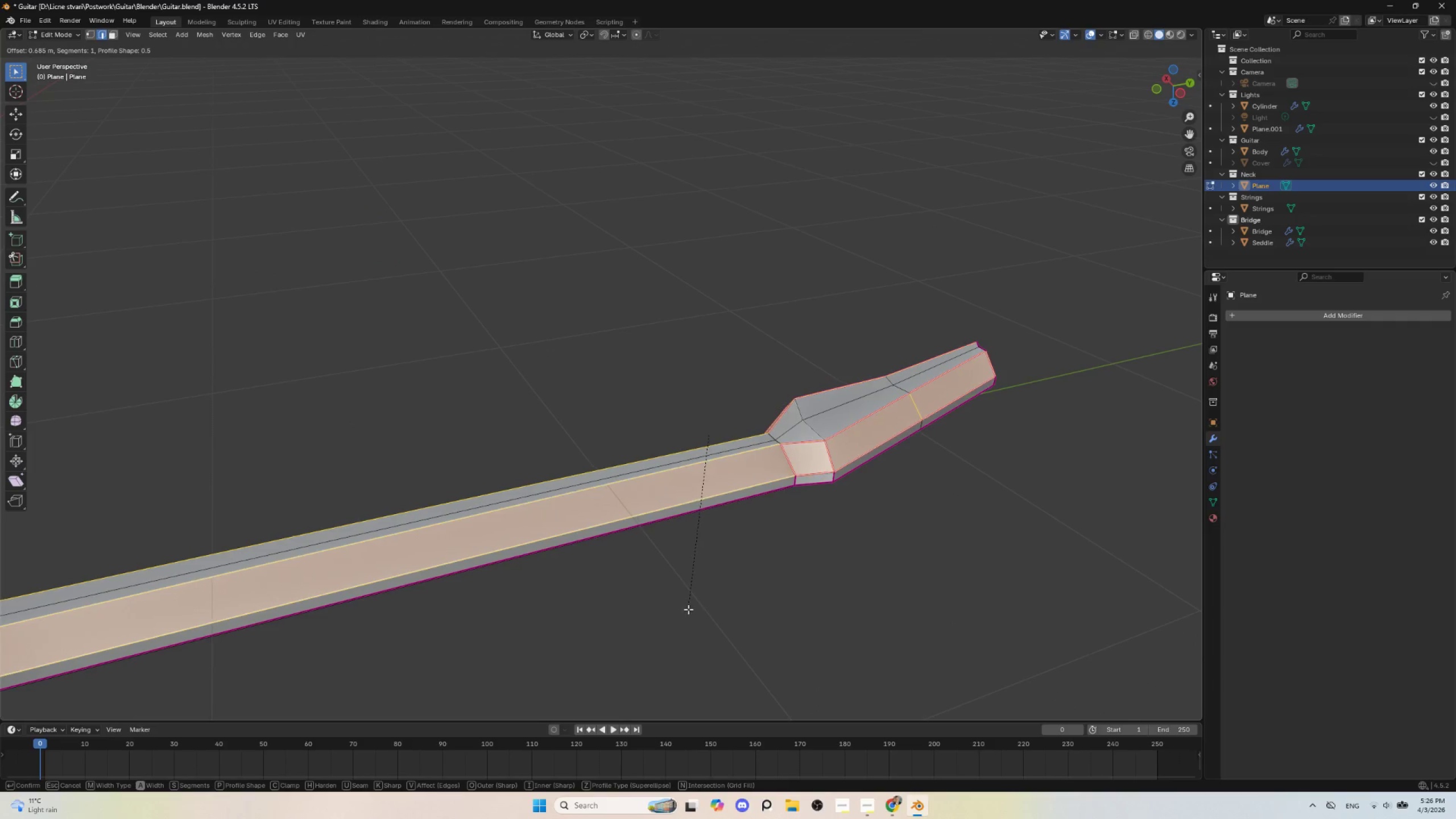 
scroll: coordinate [688, 609], scroll_direction: up, amount: 2.0
 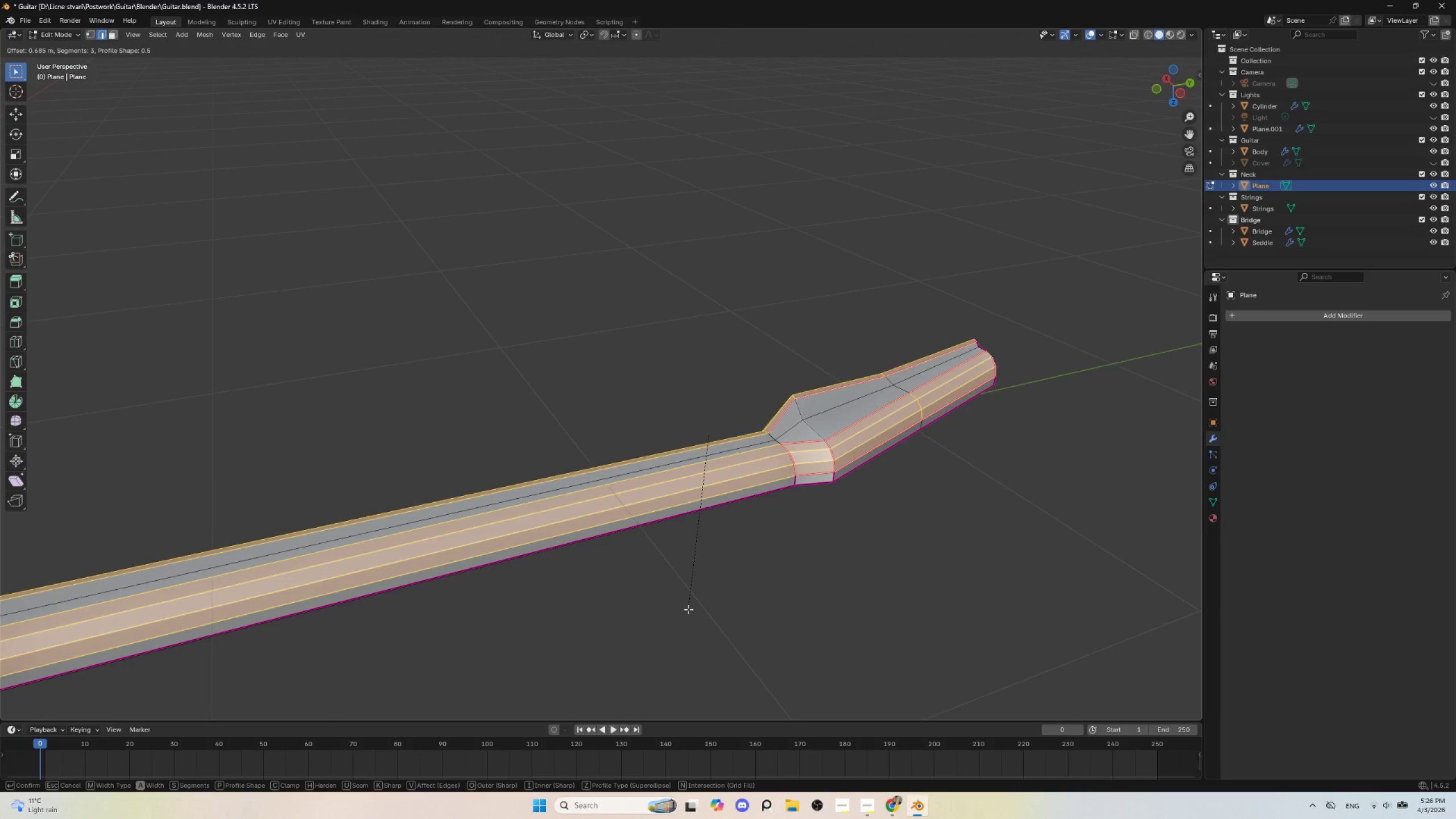 
scroll: coordinate [688, 609], scroll_direction: down, amount: 1.0
 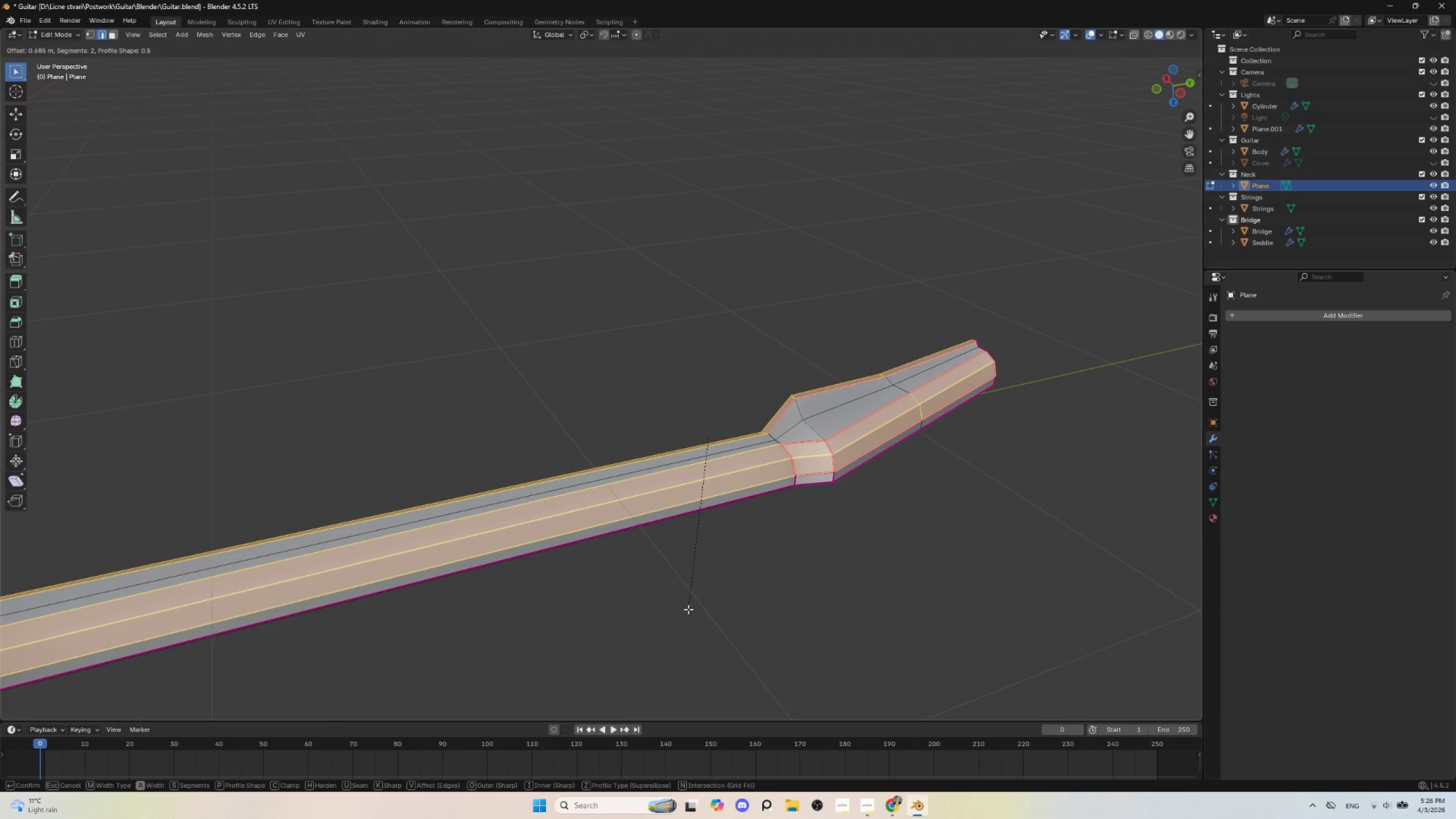 
key(Escape)
 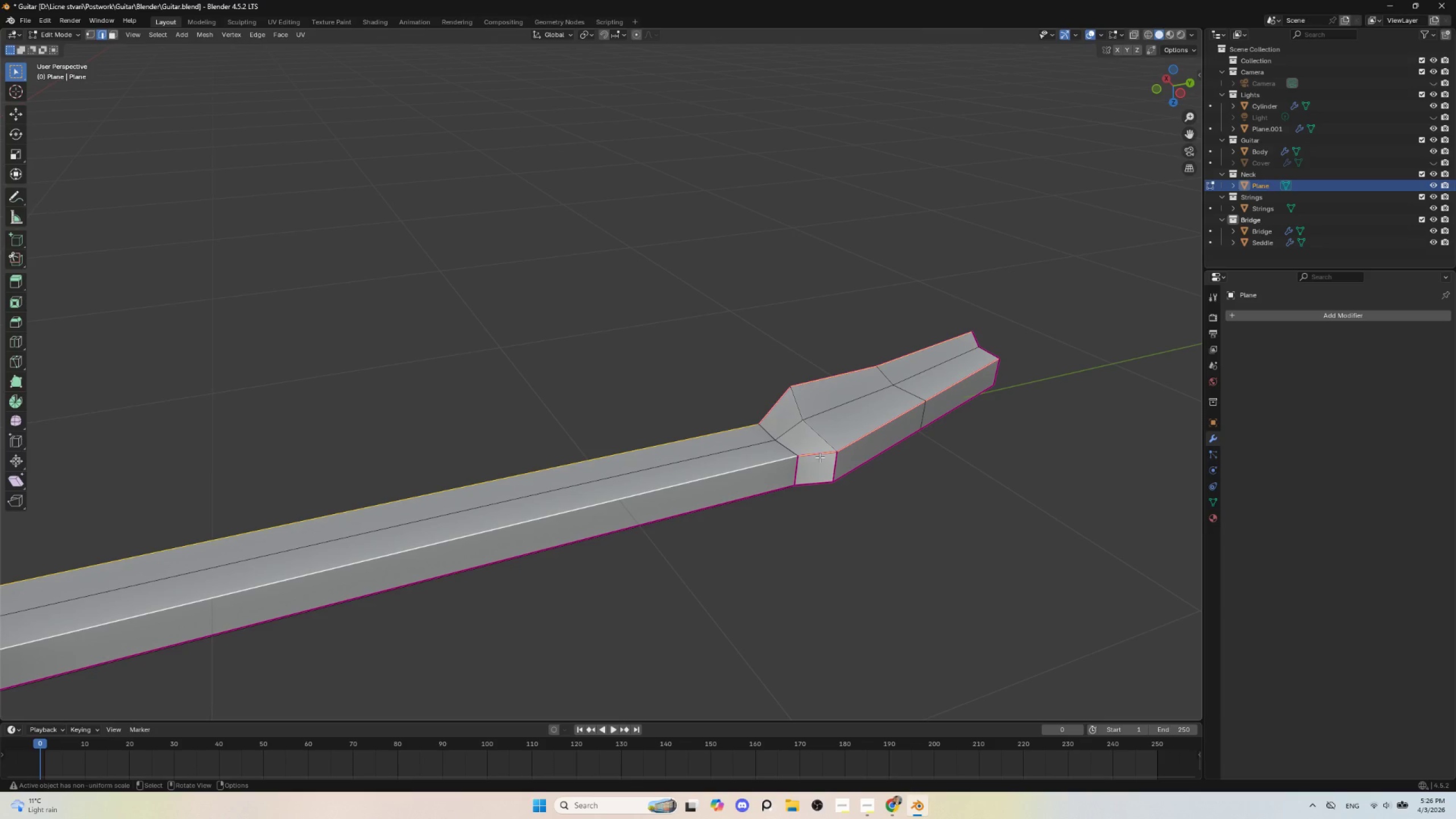 
hold_key(key=ShiftLeft, duration=1.53)
left_click([820, 455])
 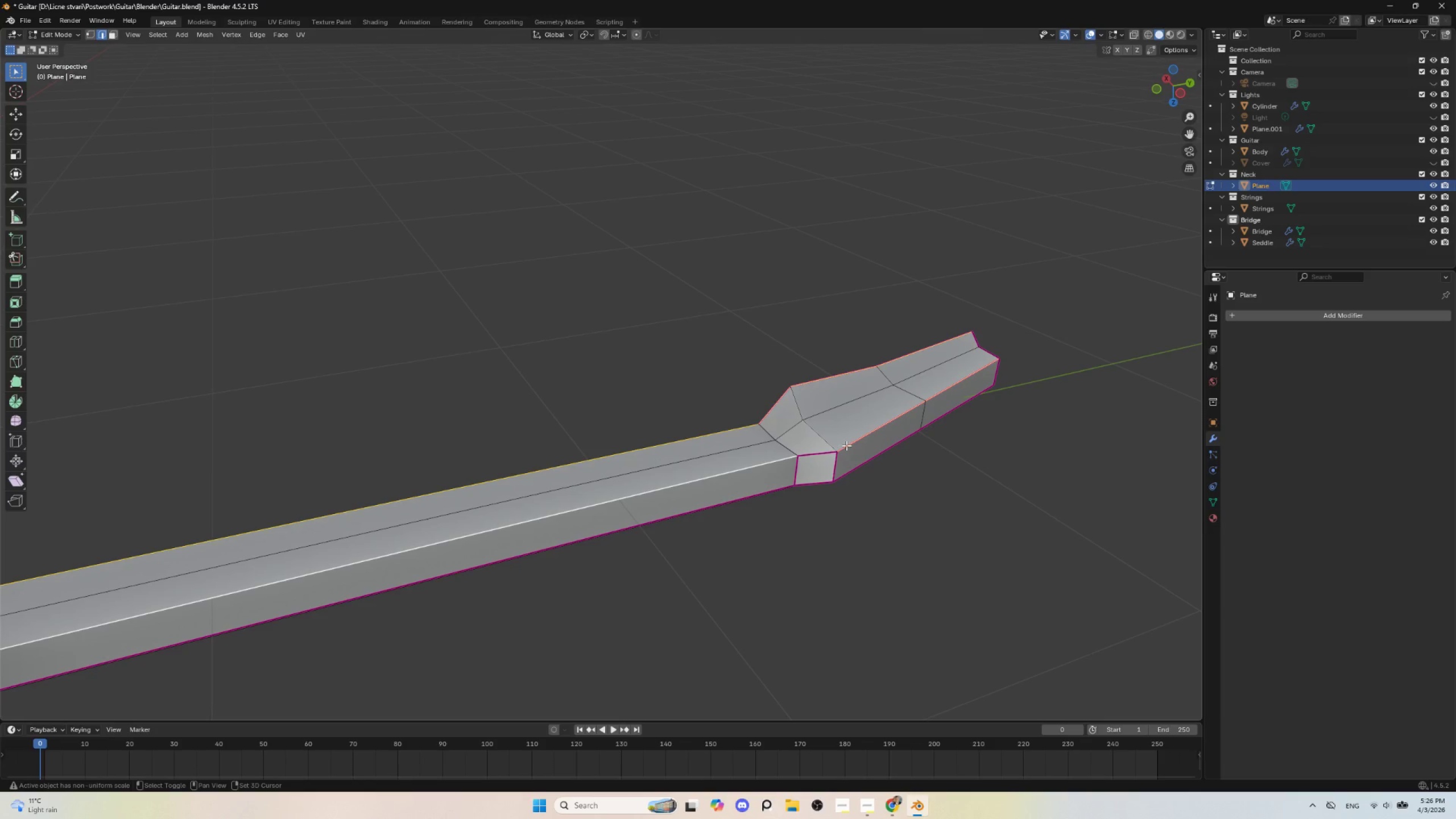 
left_click([846, 445])
 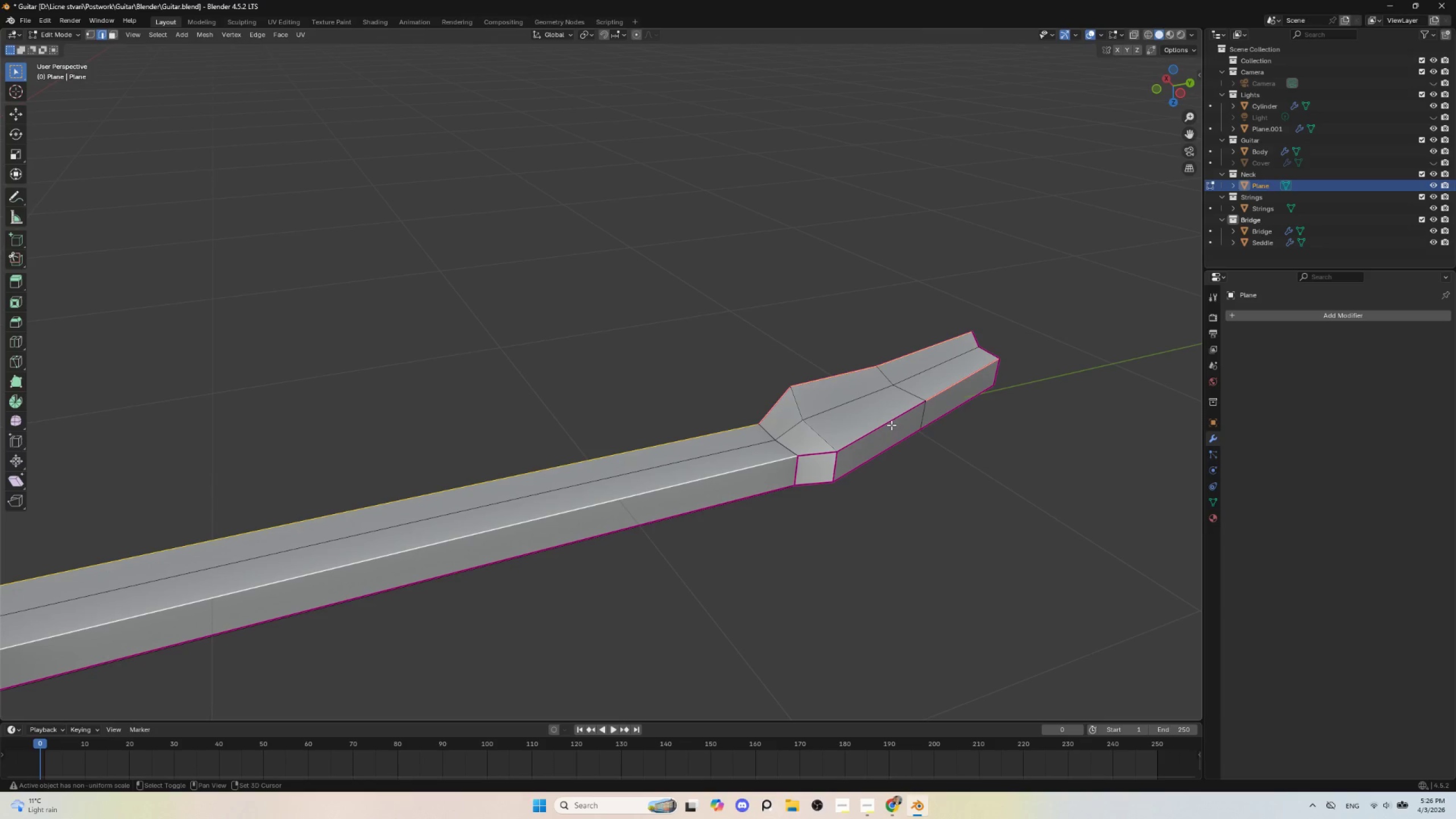 
hold_key(key=ShiftLeft, duration=0.81)
left_click([952, 387])
 